 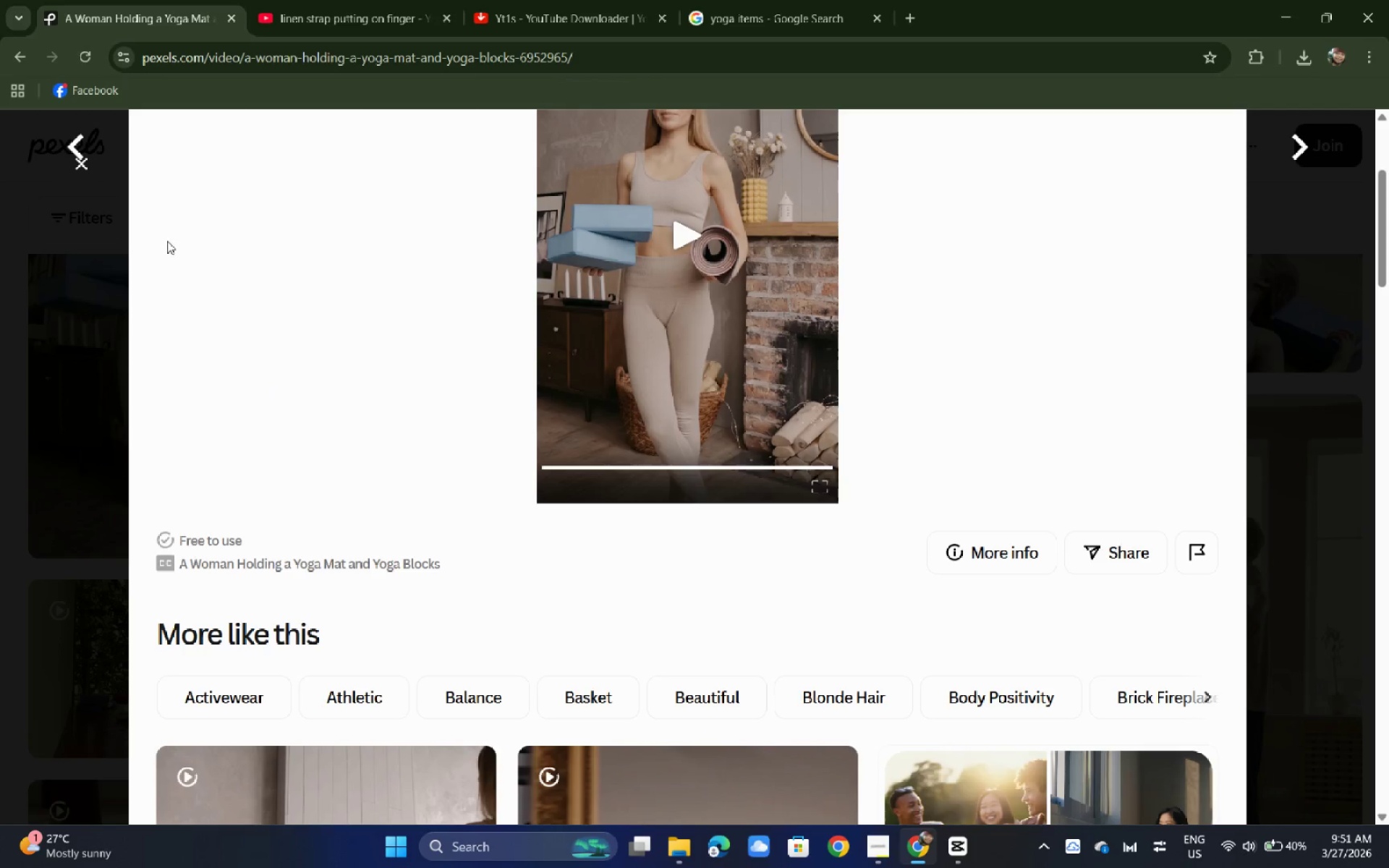 
key(Tab)
key(Tab)
type(paper tearing)
 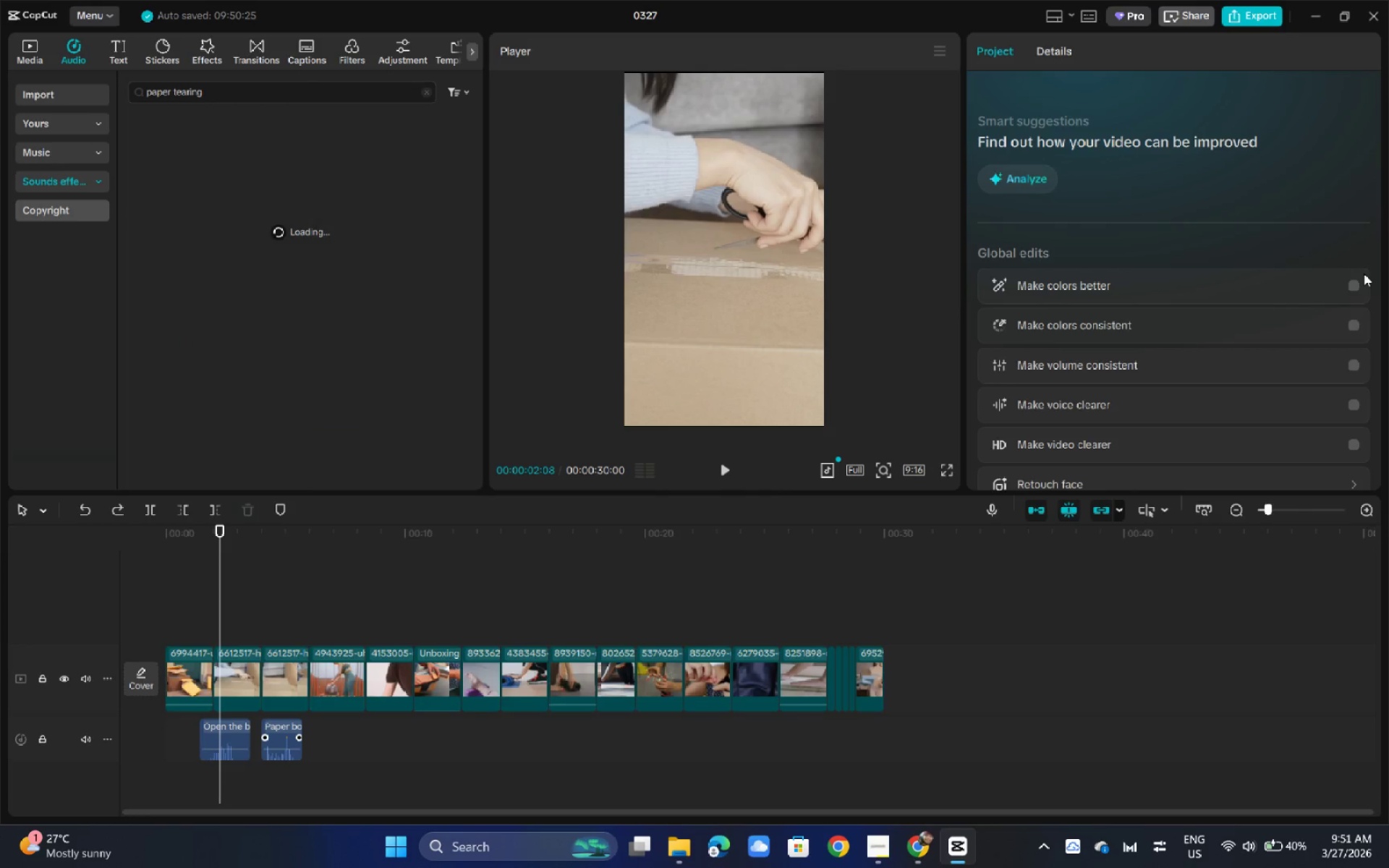 
left_click_drag(start_coordinate=[239, 98], to_coordinate=[18, 81])
 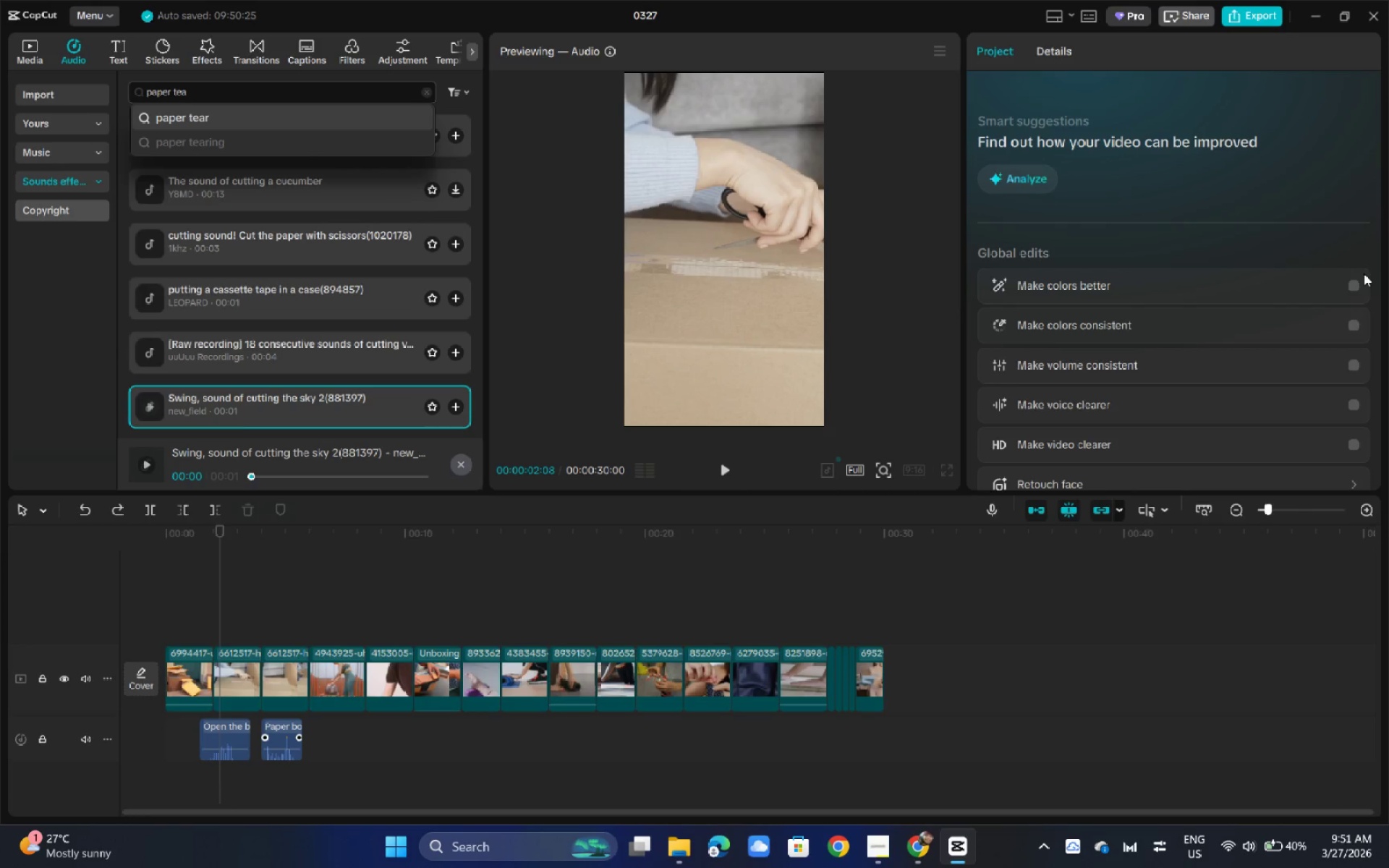 
key(Enter)
 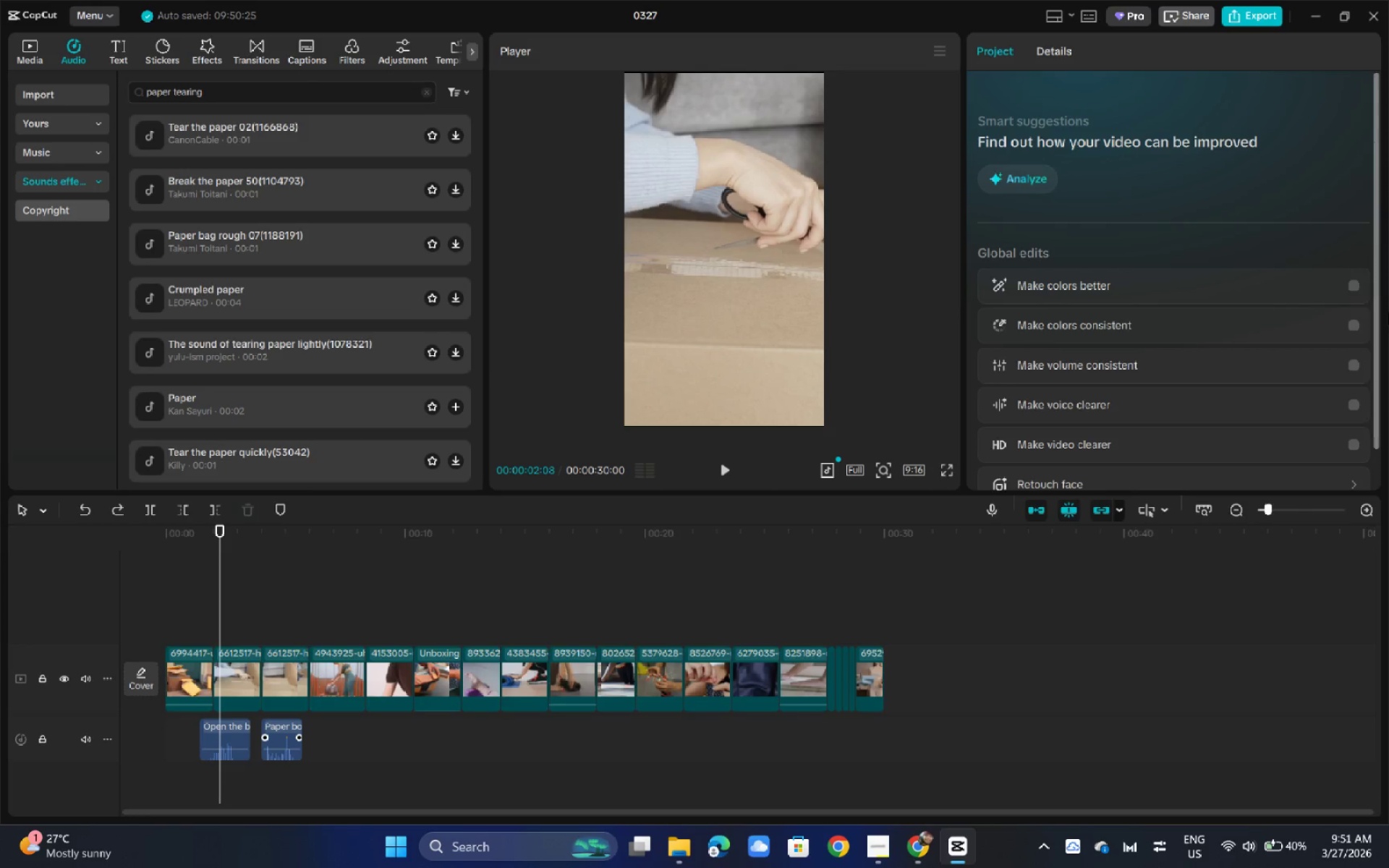 
left_click([366, 160])
 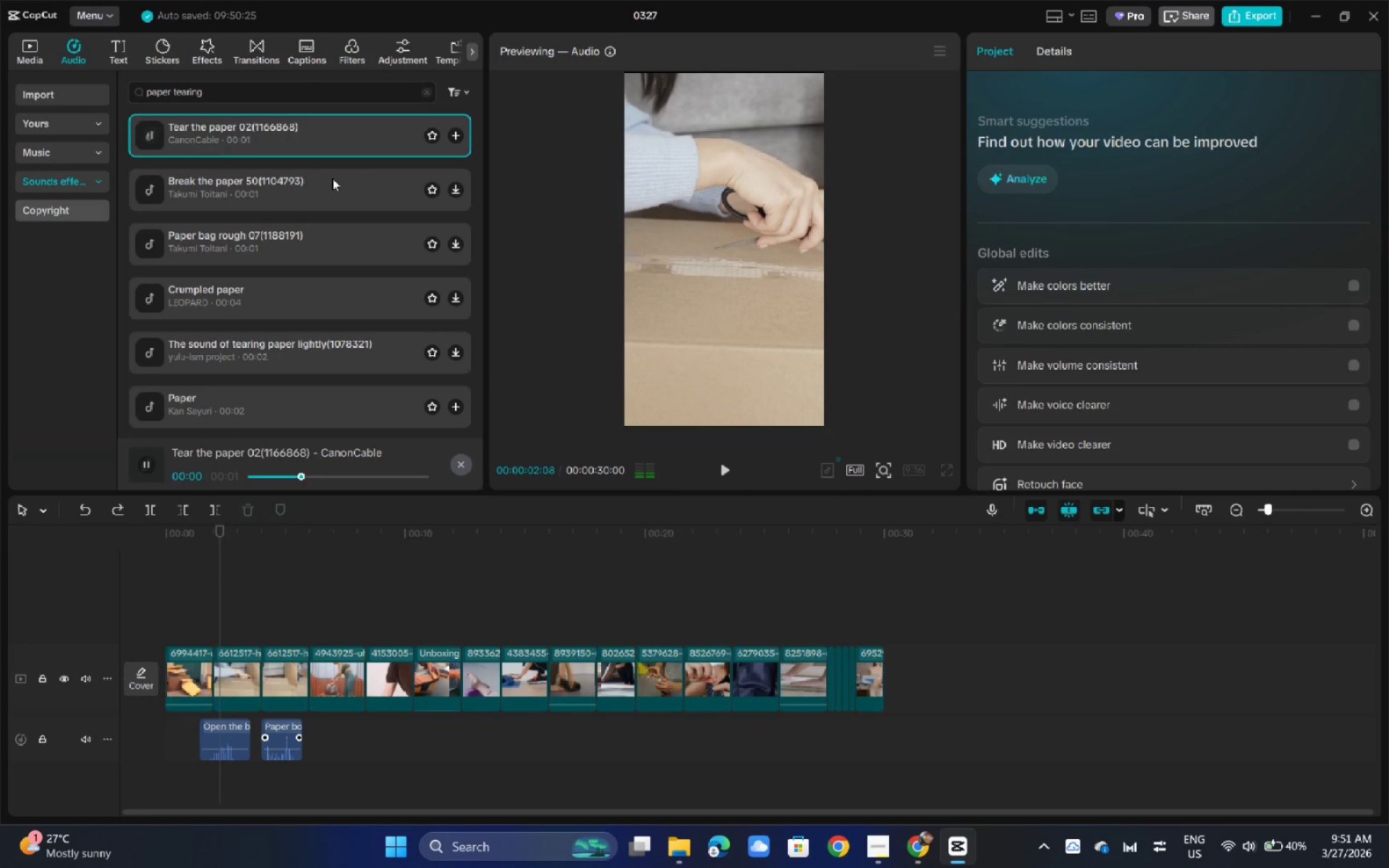 
left_click([300, 202])
 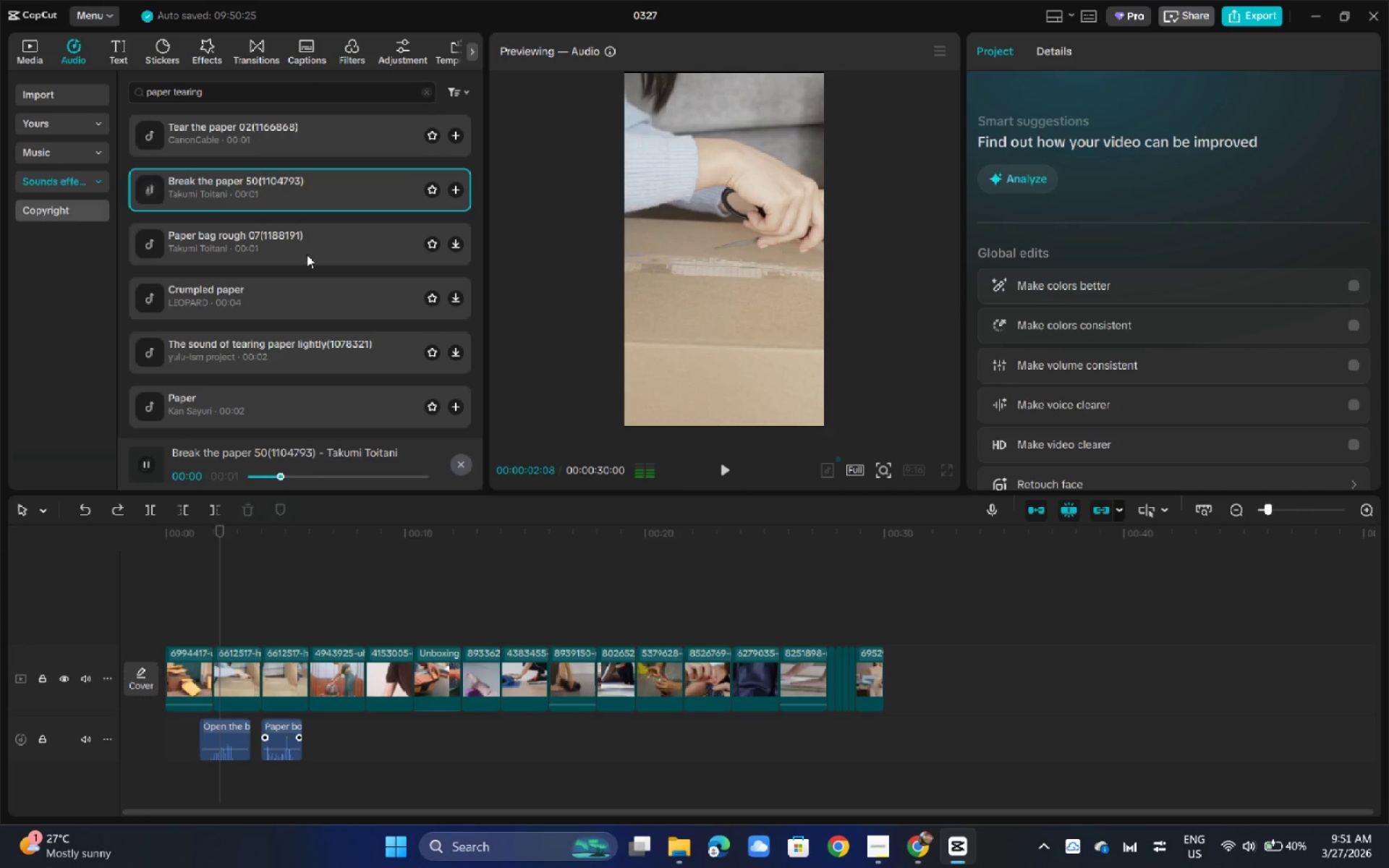 
left_click([307, 255])
 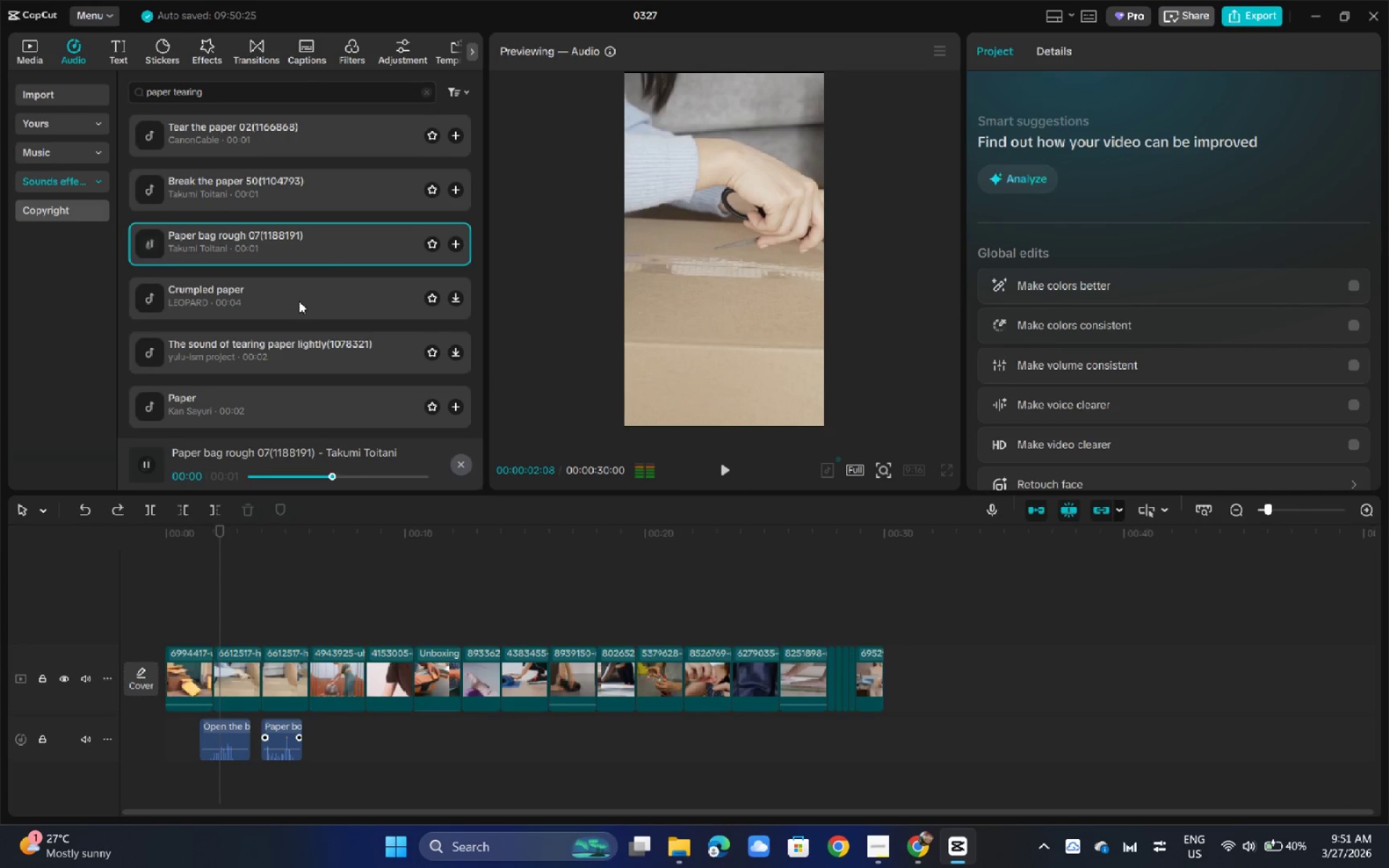 
left_click([299, 301])
 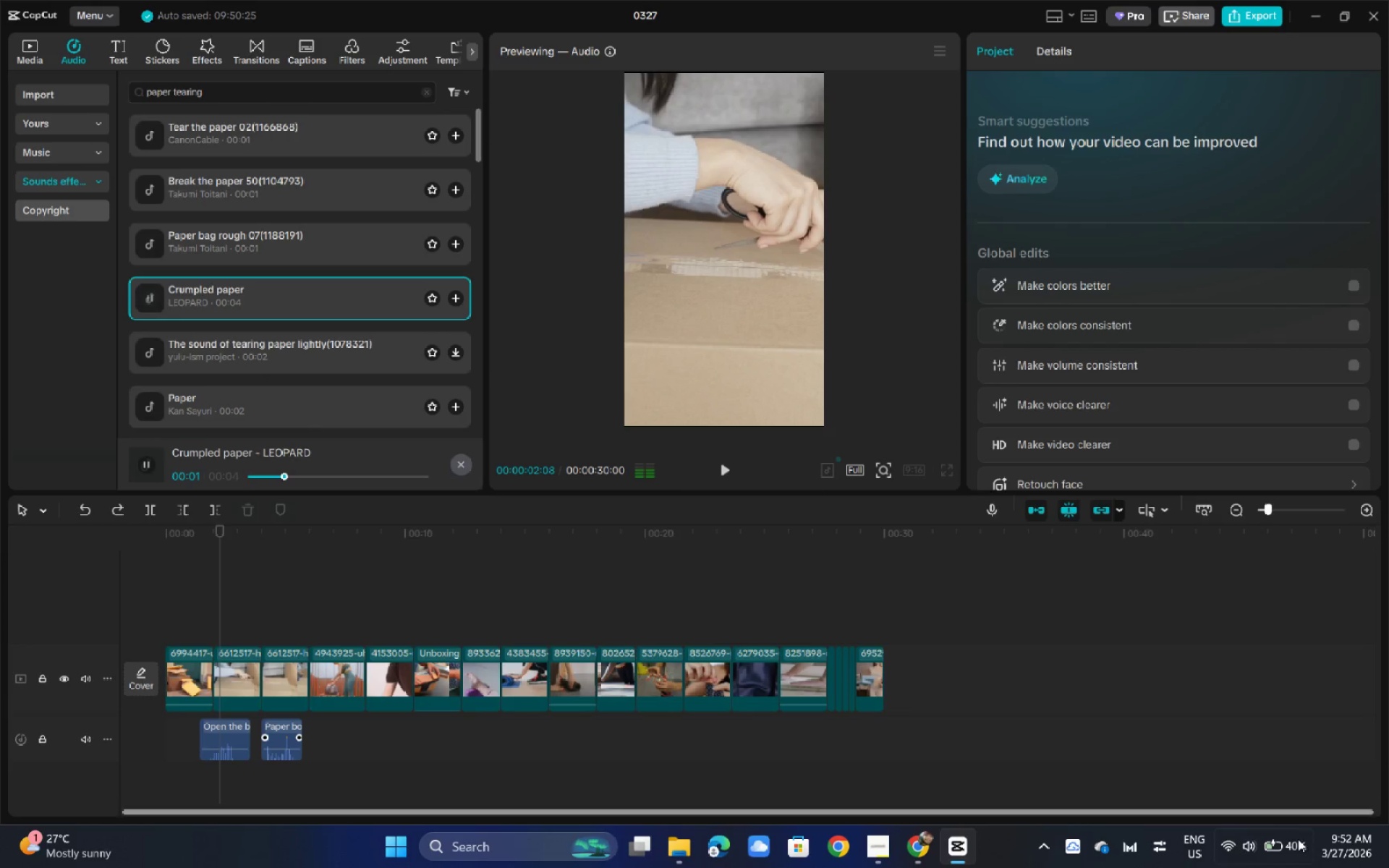 
left_click([1280, 861])
 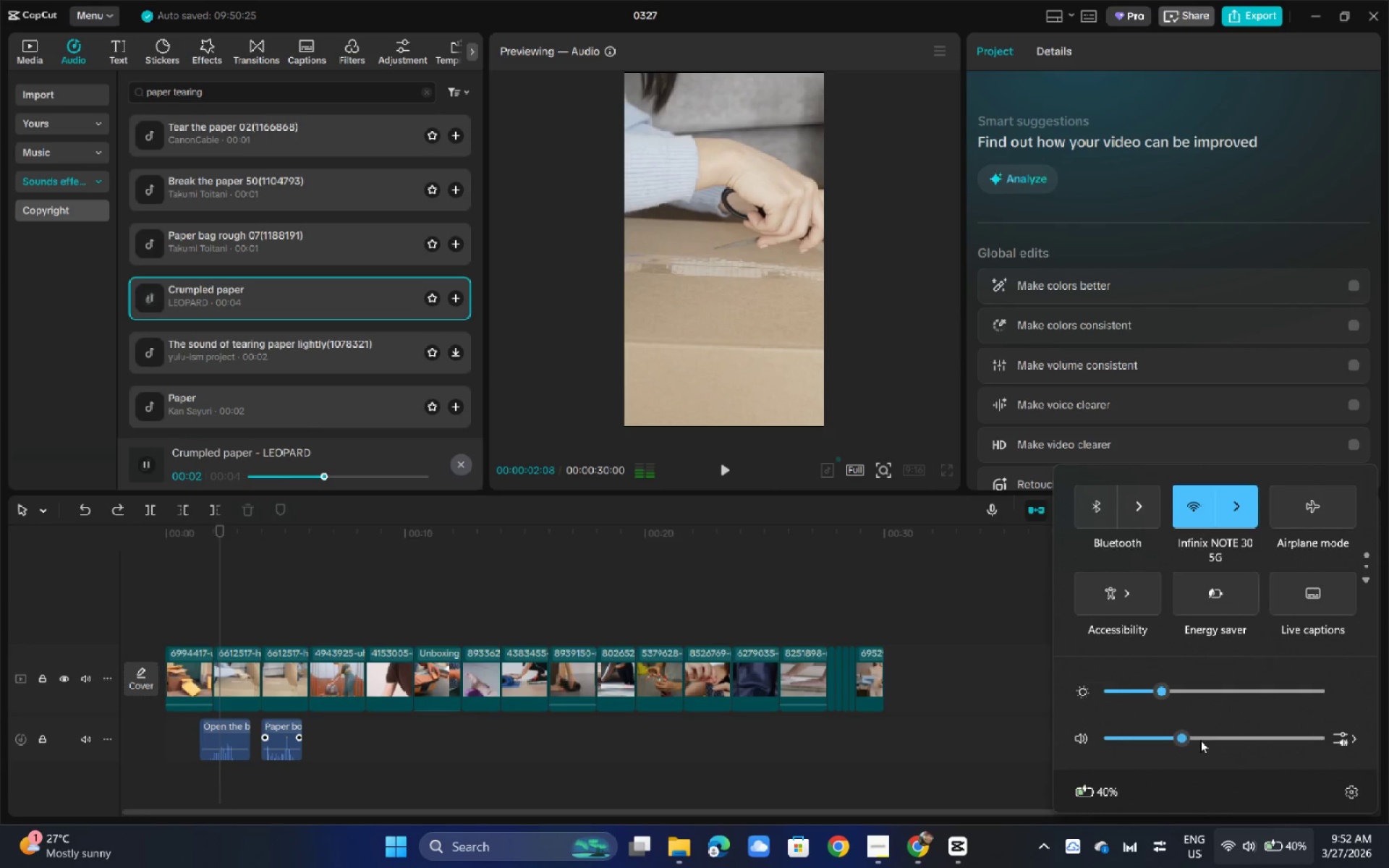 
left_click_drag(start_coordinate=[1202, 738], to_coordinate=[1230, 741])
 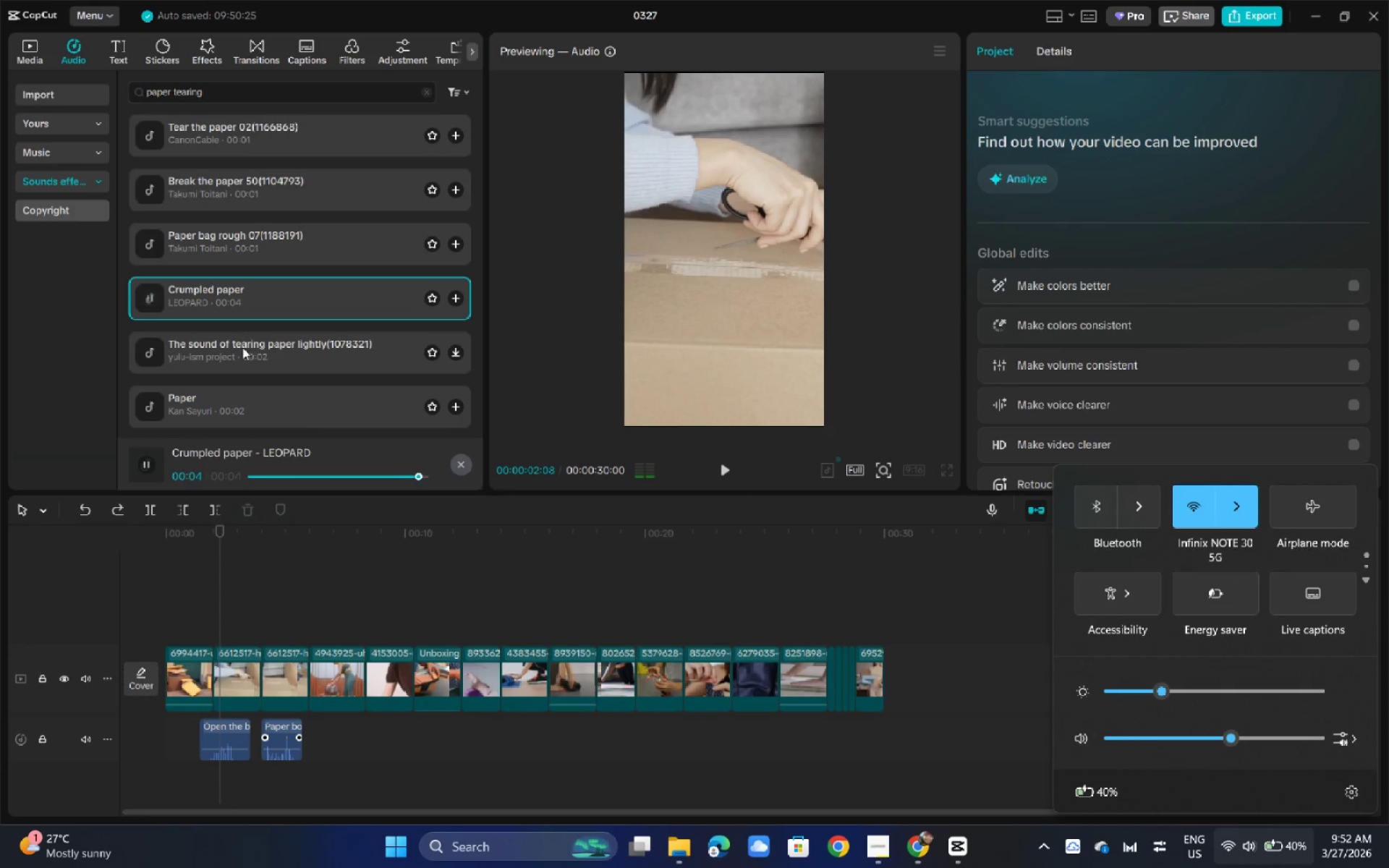 
double_click([241, 376])
 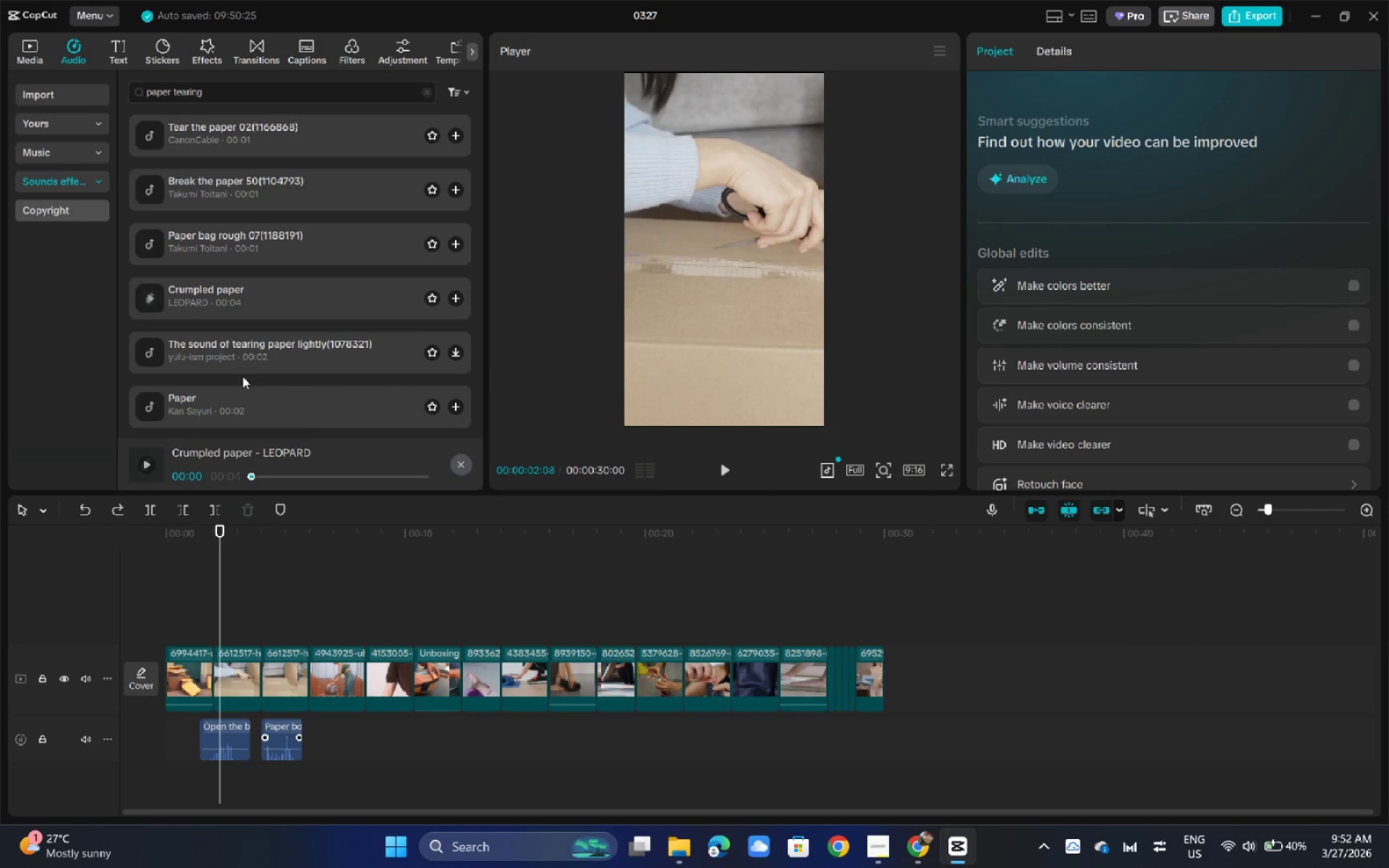 
left_click([252, 354])
 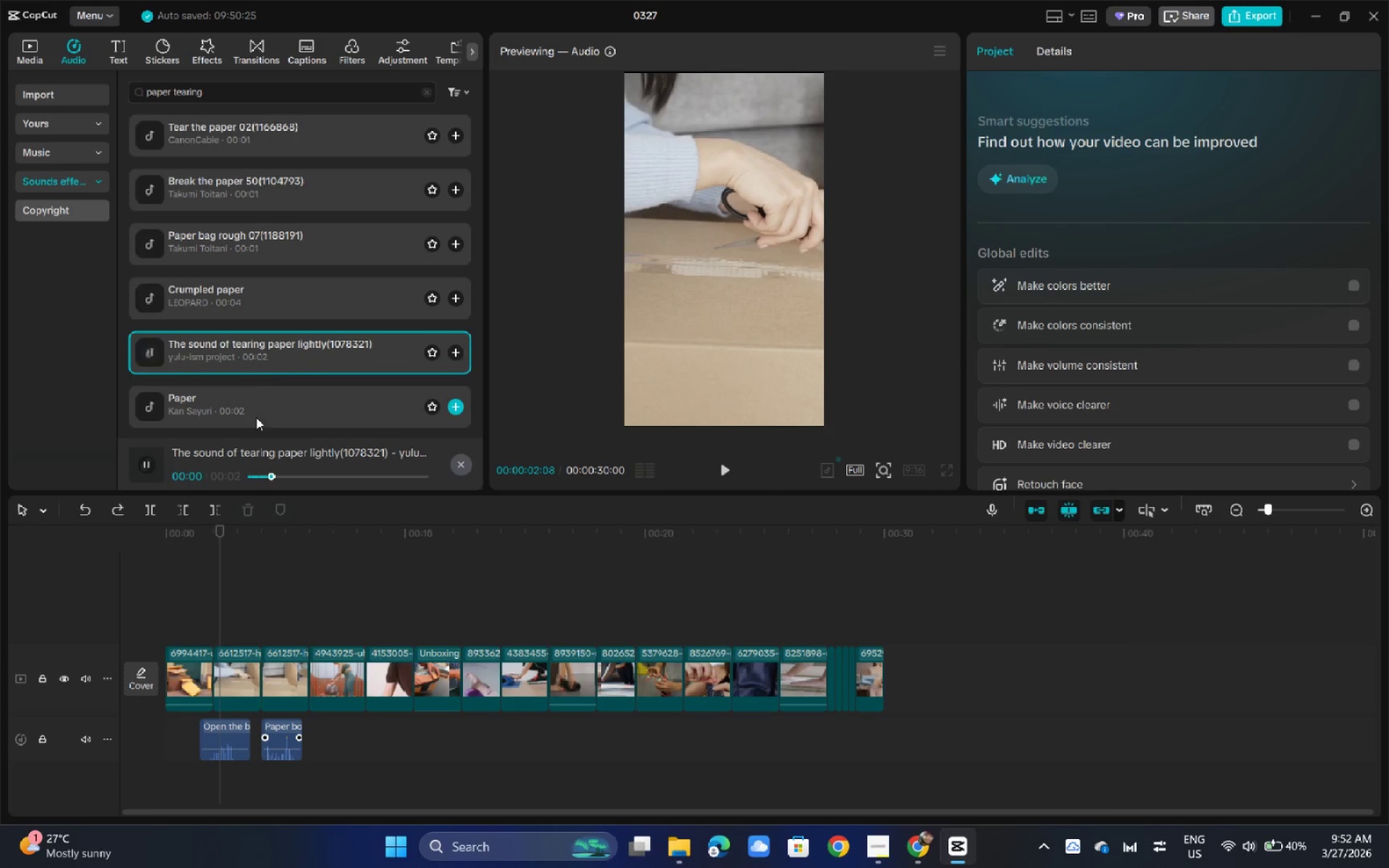 
left_click([256, 418])
 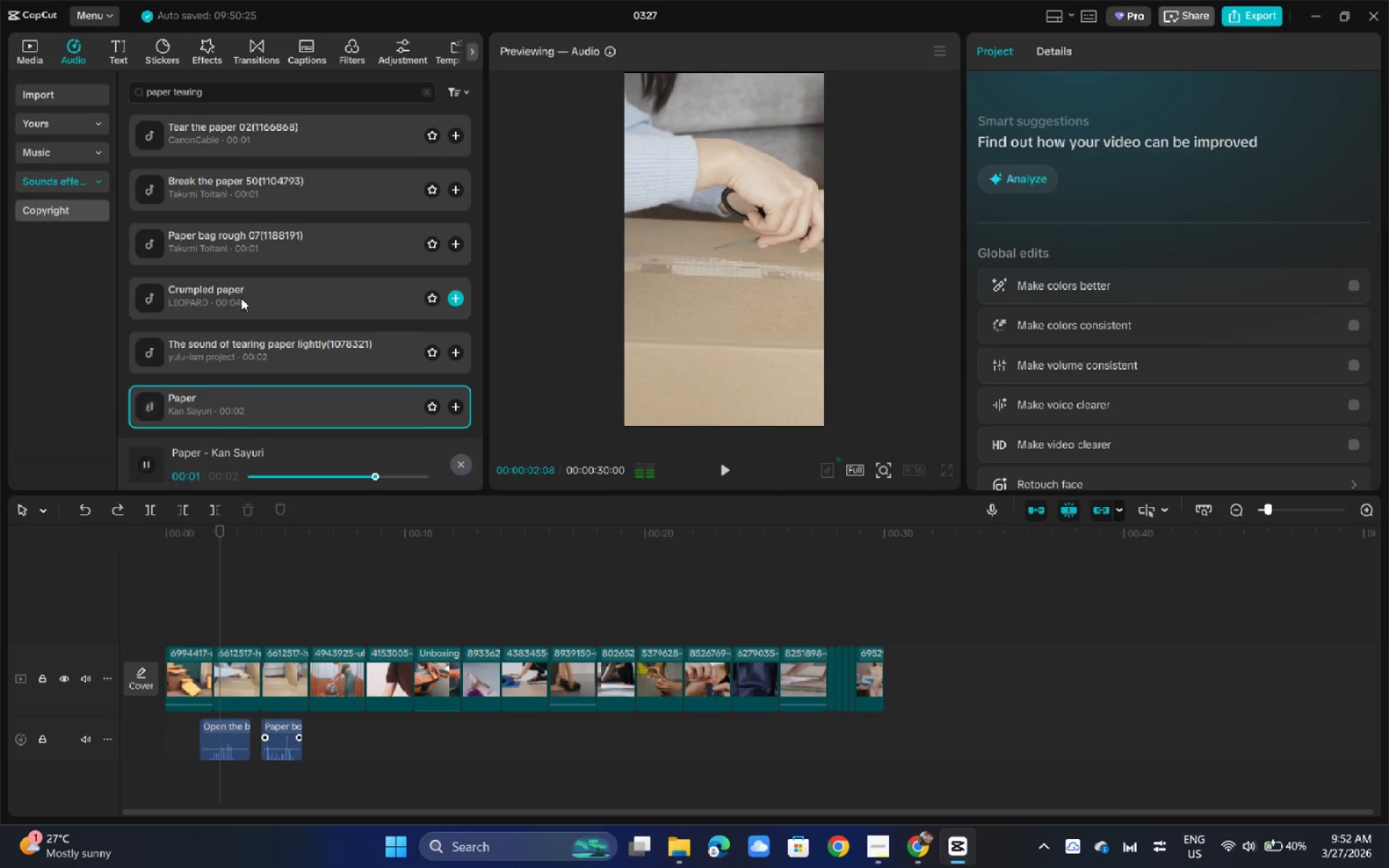 
left_click([253, 210])
 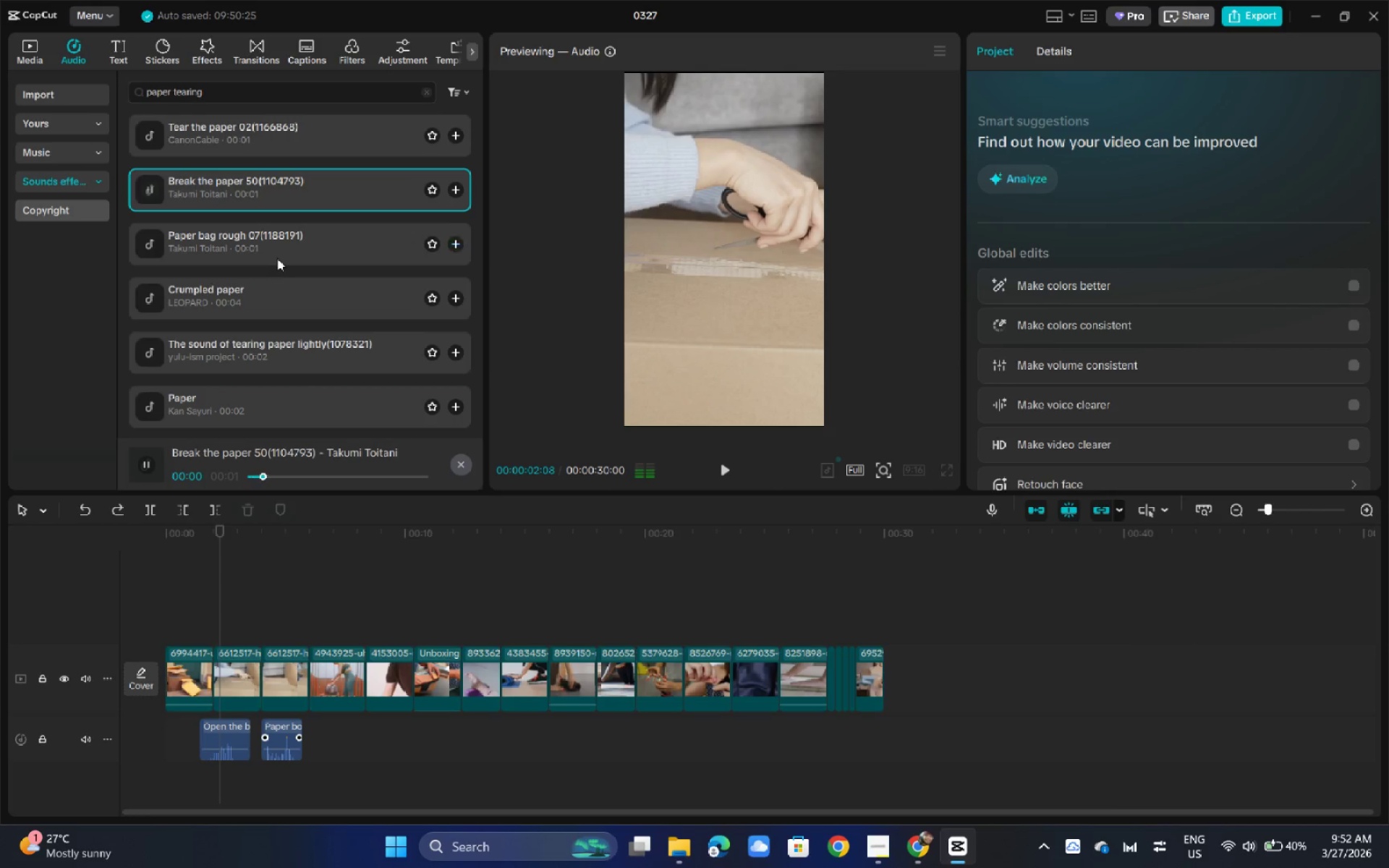 
scroll: coordinate [280, 349], scroll_direction: down, amount: 4.0
 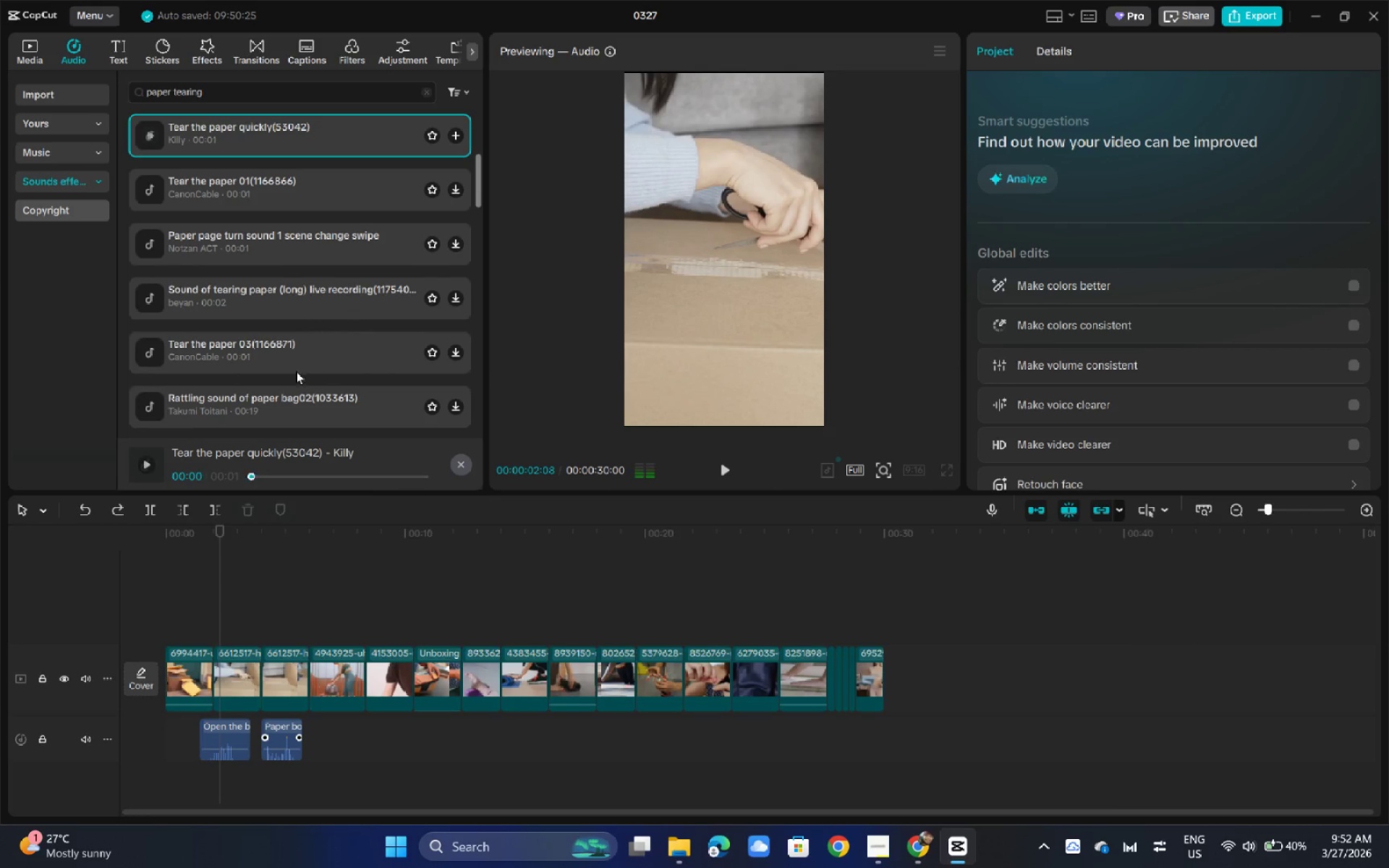 
left_click([289, 388])
 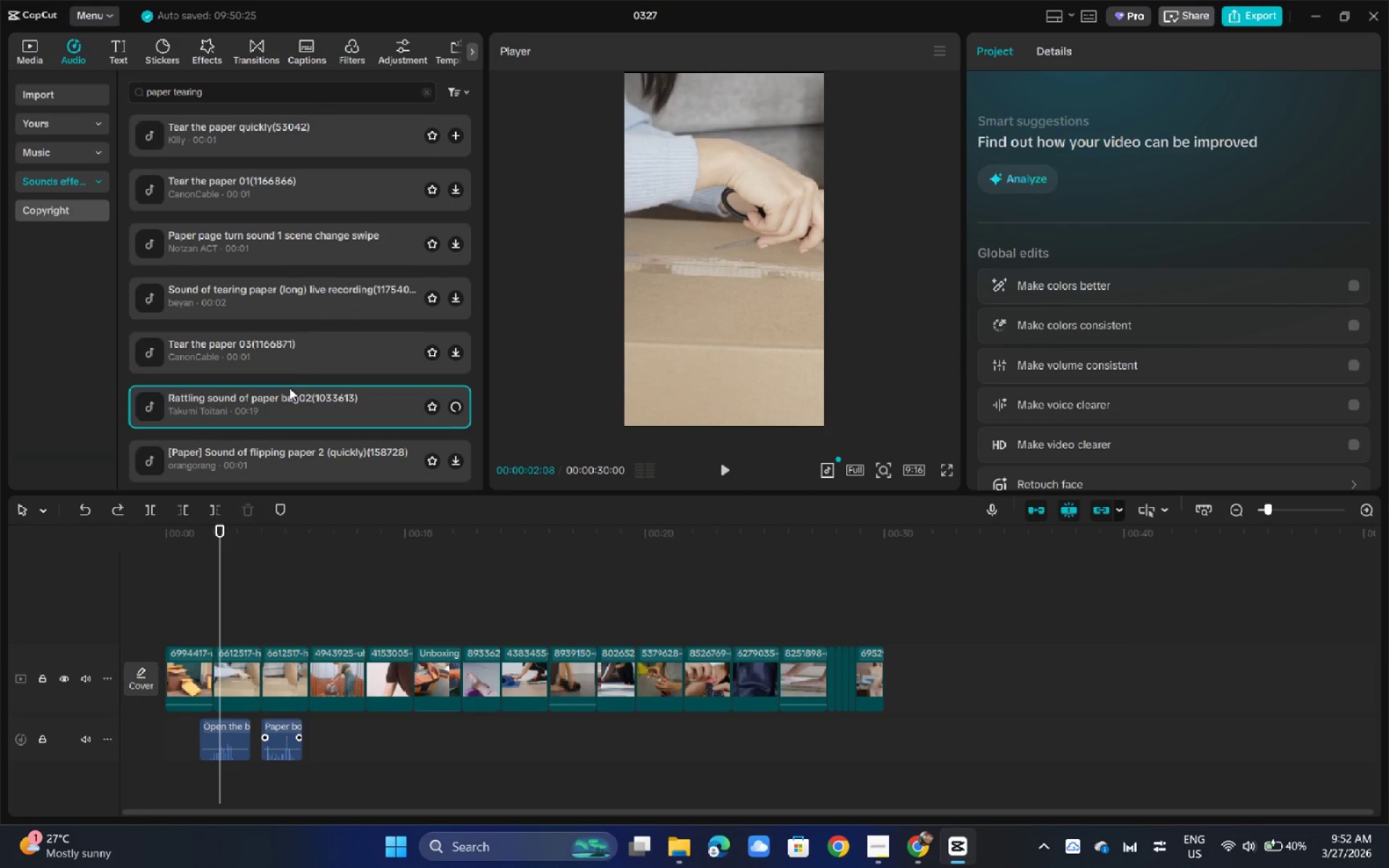 
mouse_move([315, 361])
 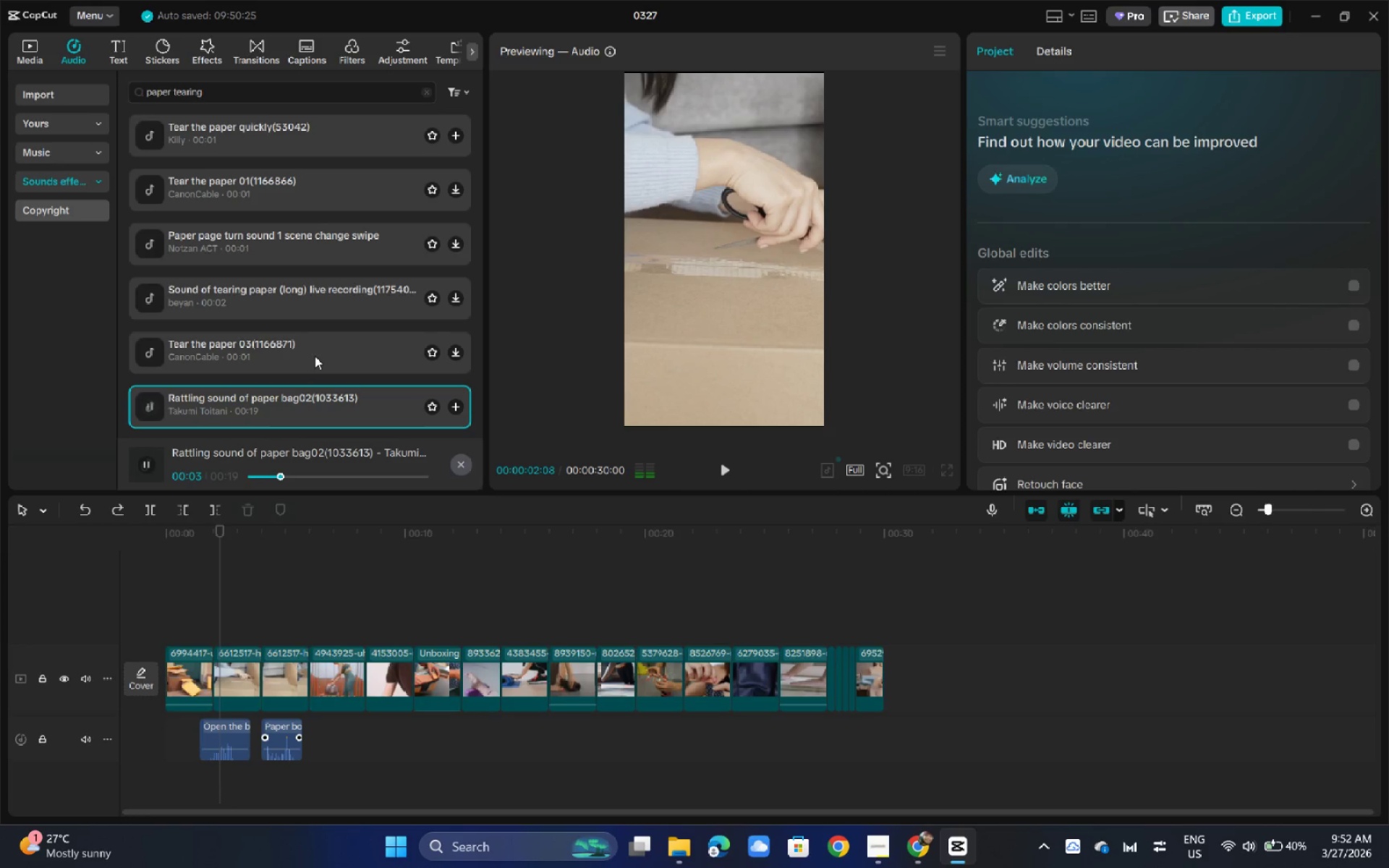 
left_click([315, 356])
 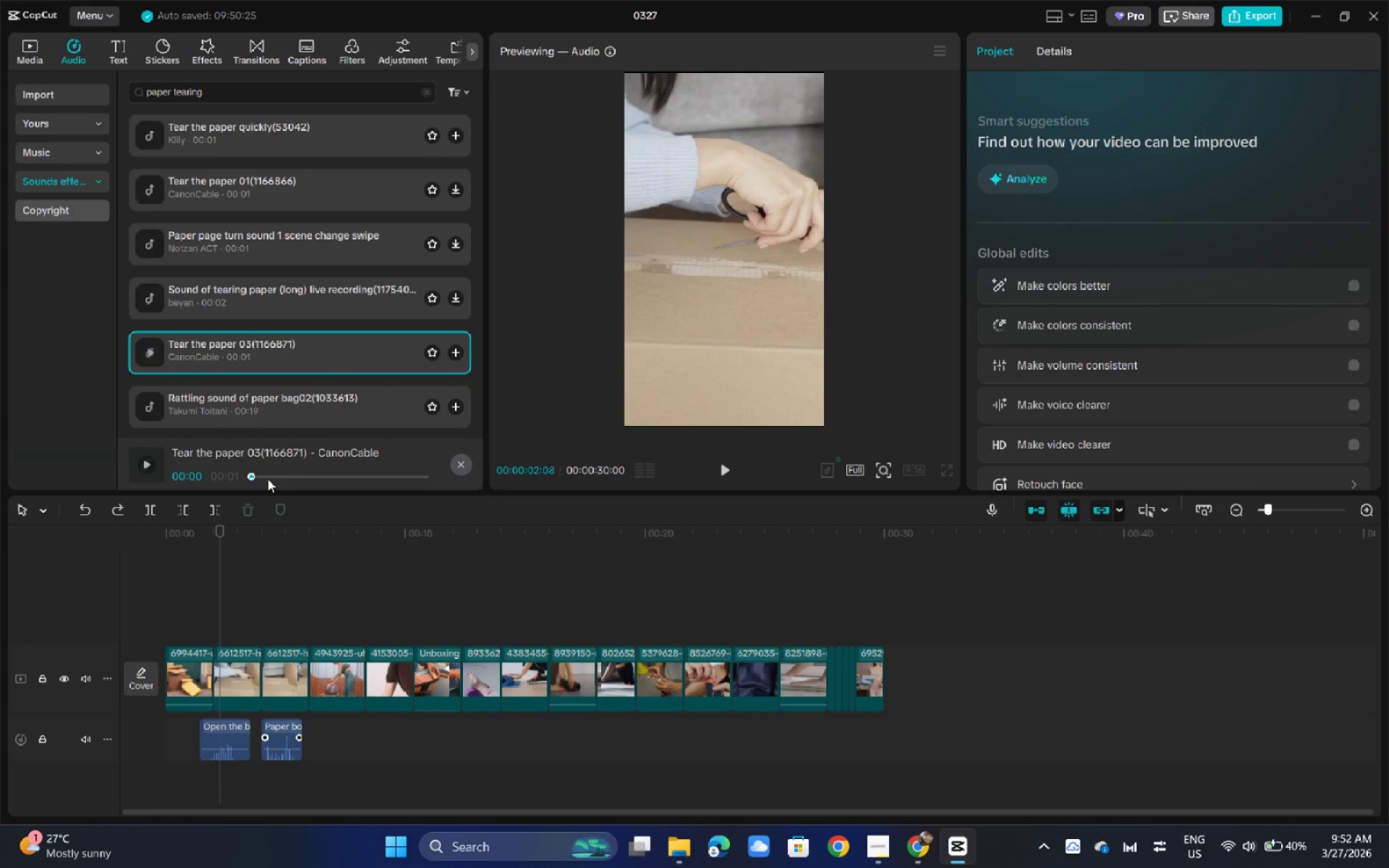 
left_click_drag(start_coordinate=[254, 357], to_coordinate=[253, 741])
 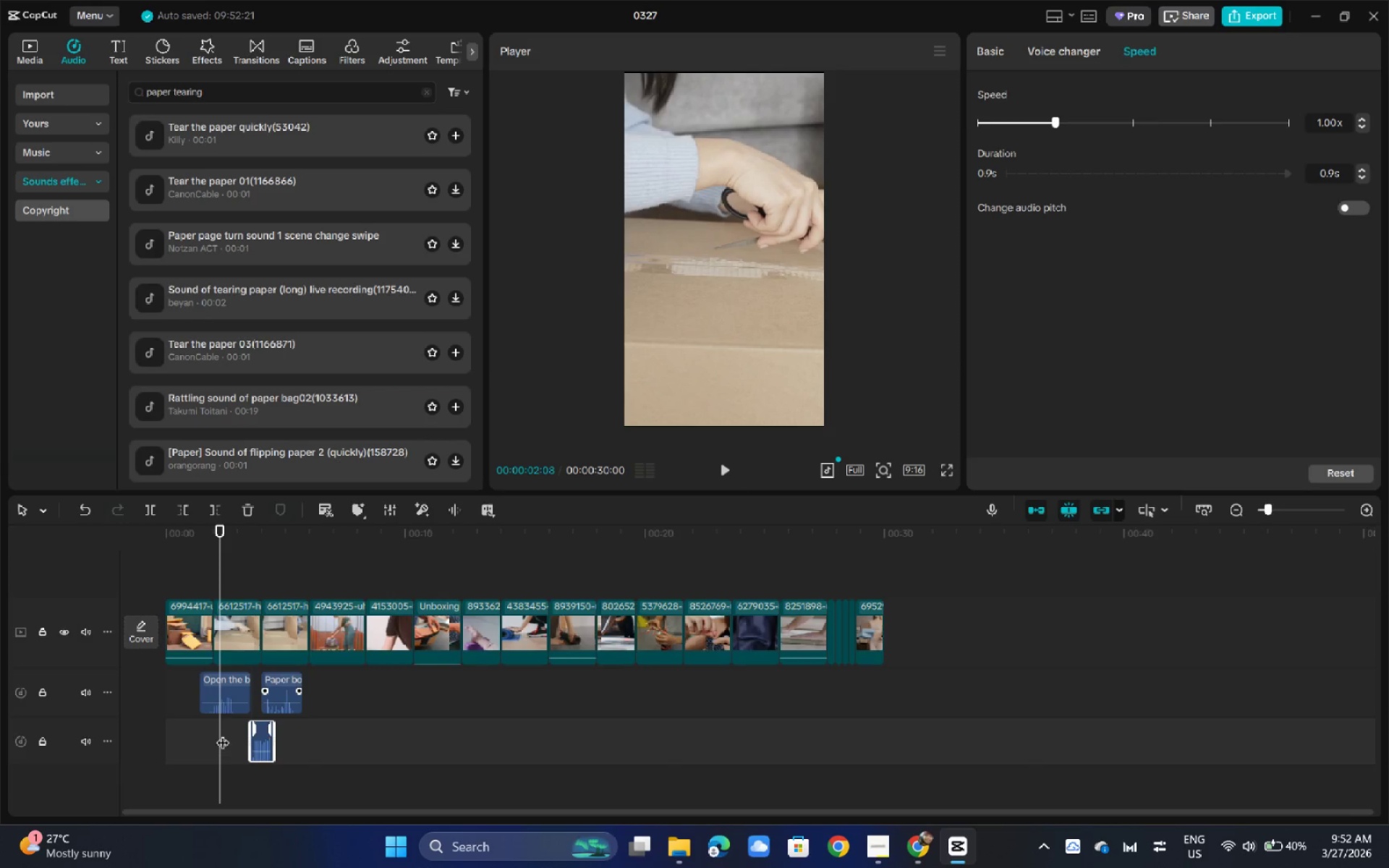 
left_click([233, 702])
 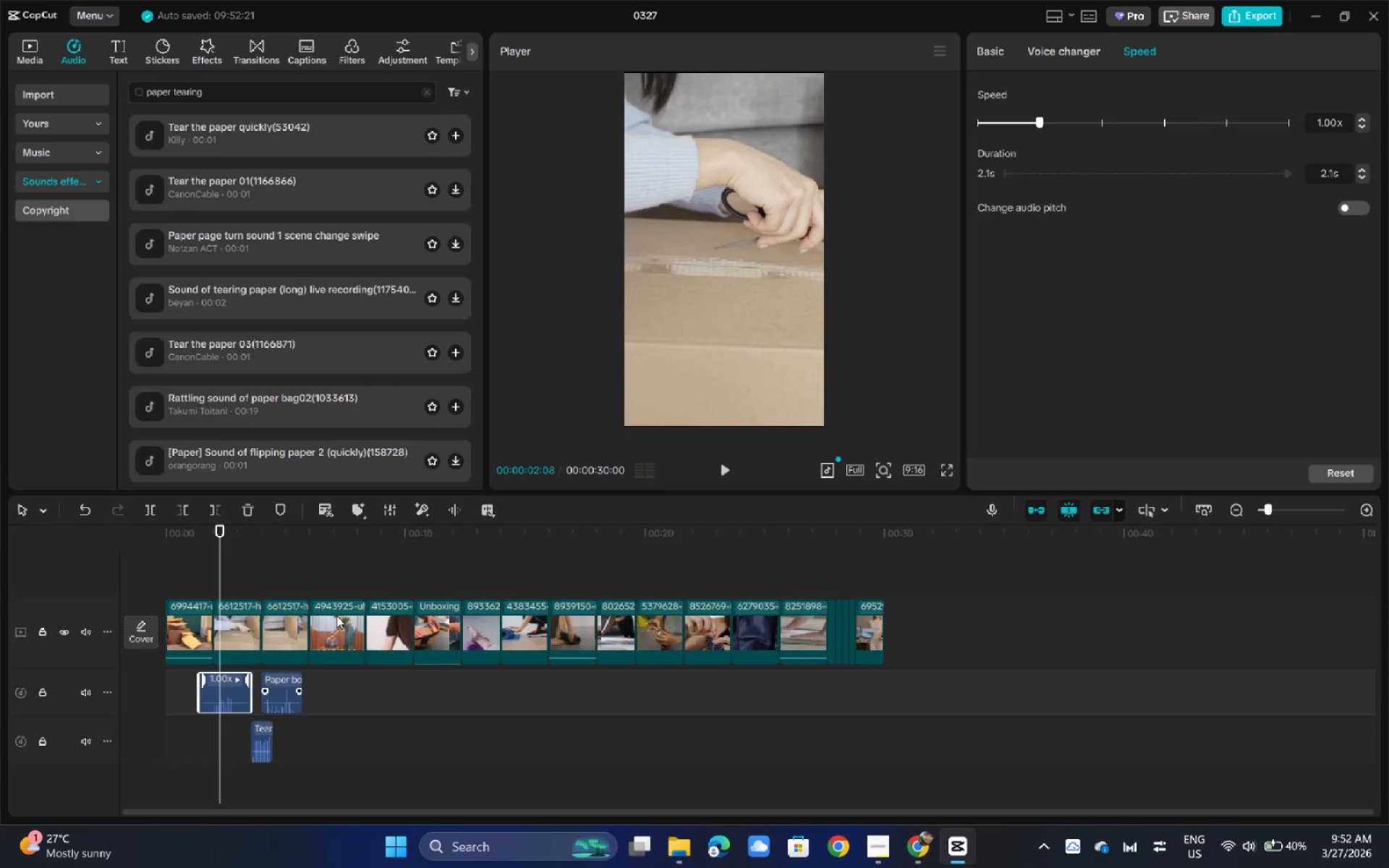 
key(Backspace)
 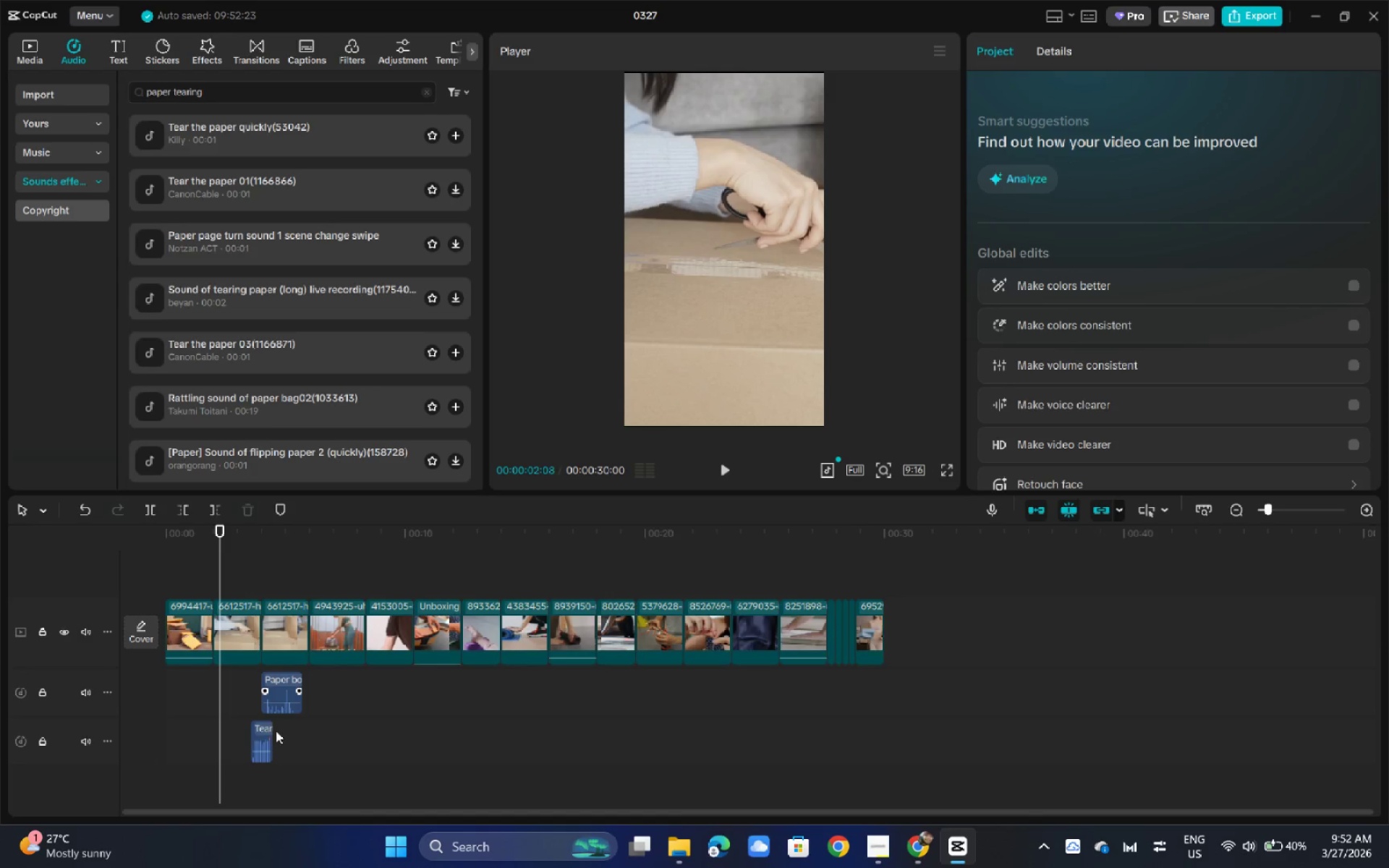 
left_click_drag(start_coordinate=[262, 741], to_coordinate=[226, 685])
 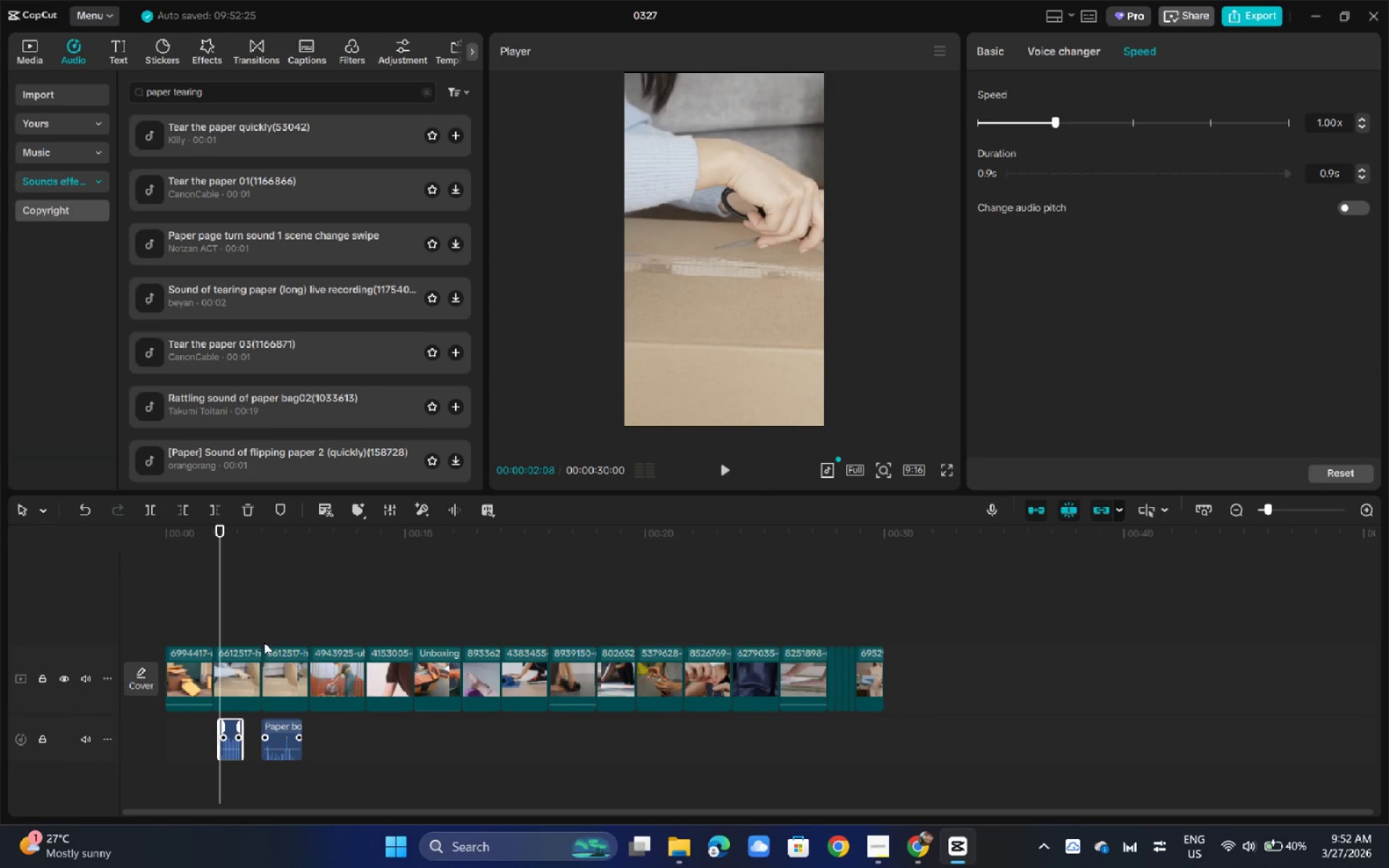 
left_click([259, 663])
 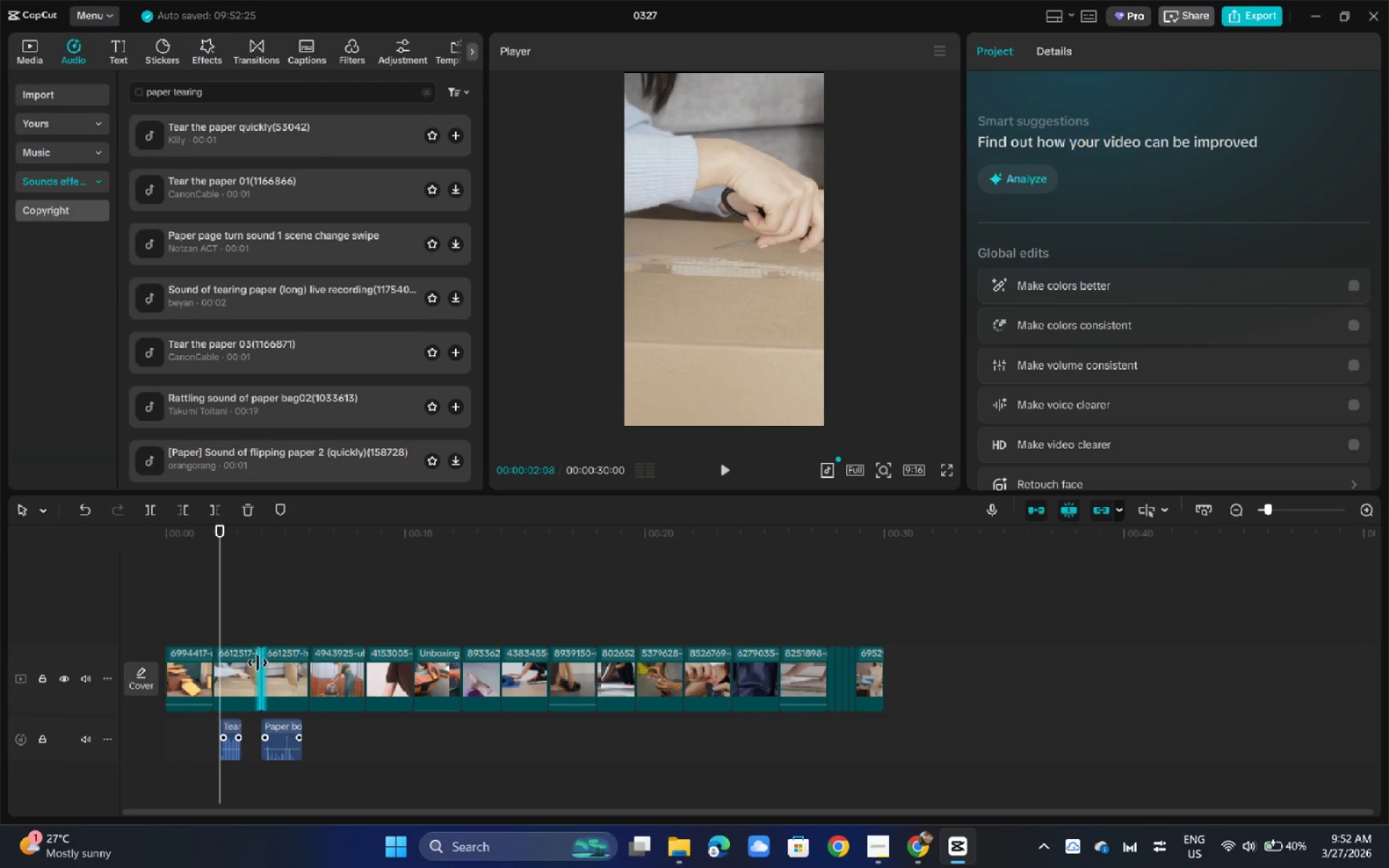 
left_click([244, 663])
 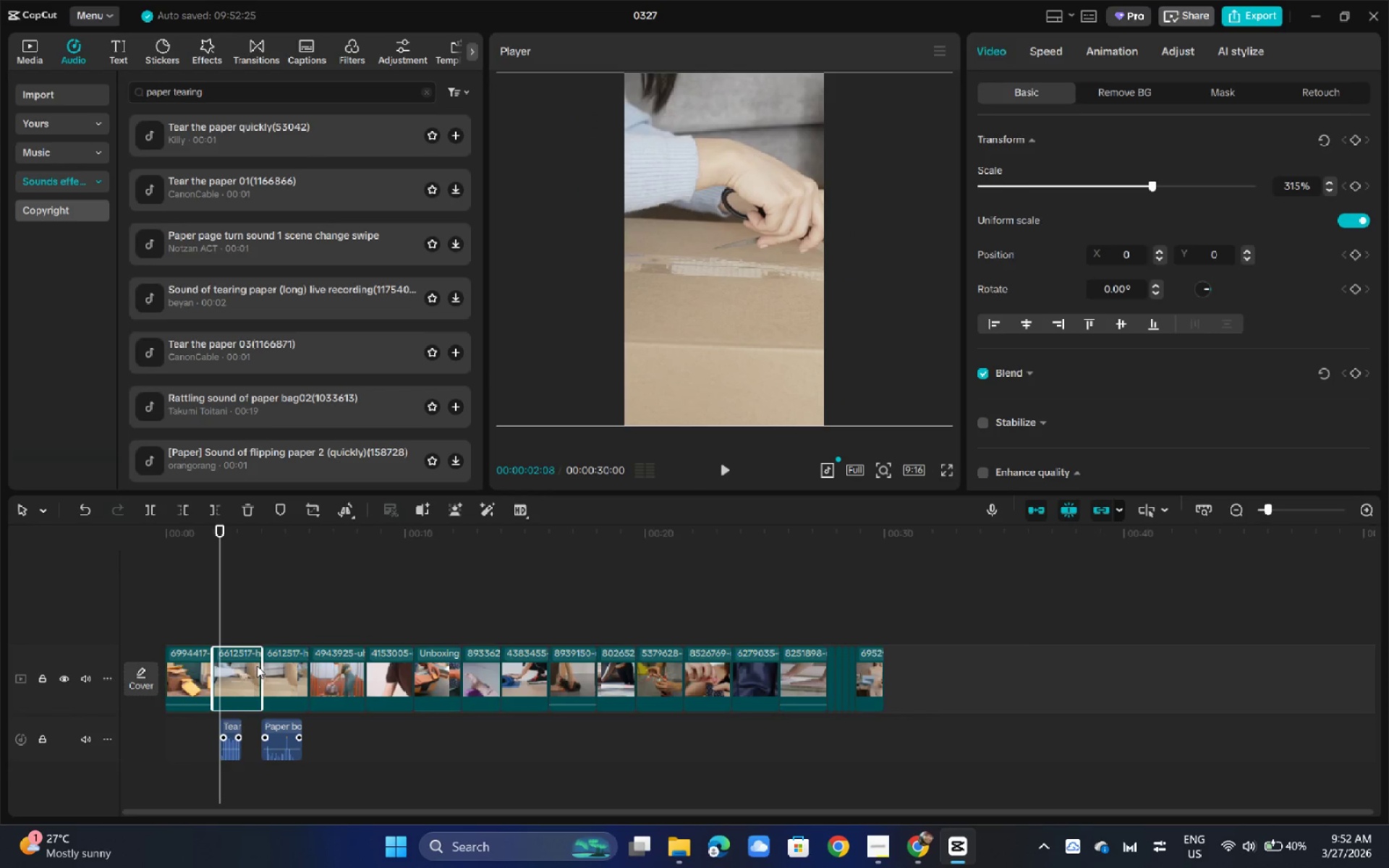 
left_click_drag(start_coordinate=[260, 666], to_coordinate=[240, 669])
 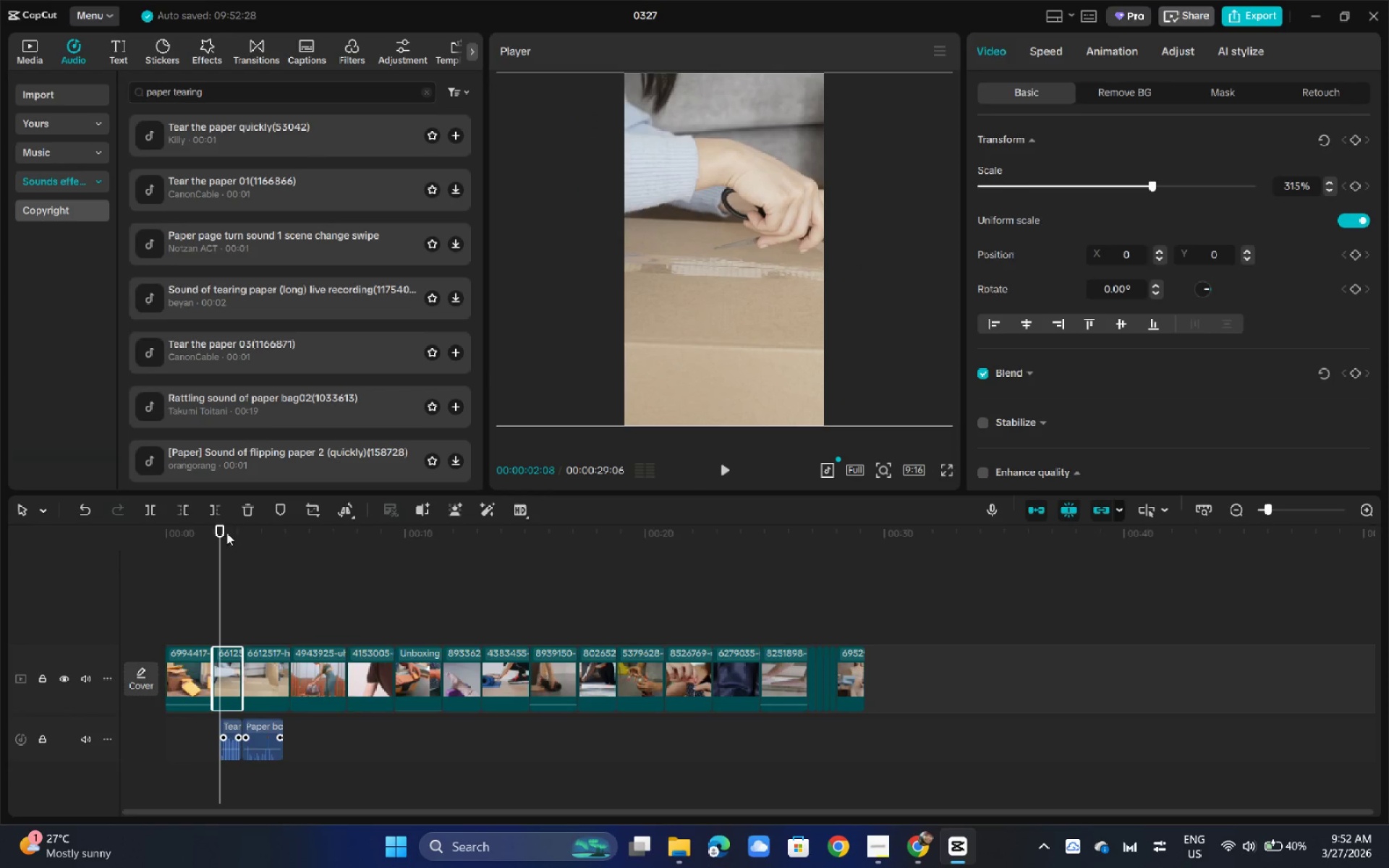 
left_click_drag(start_coordinate=[224, 530], to_coordinate=[208, 532])
 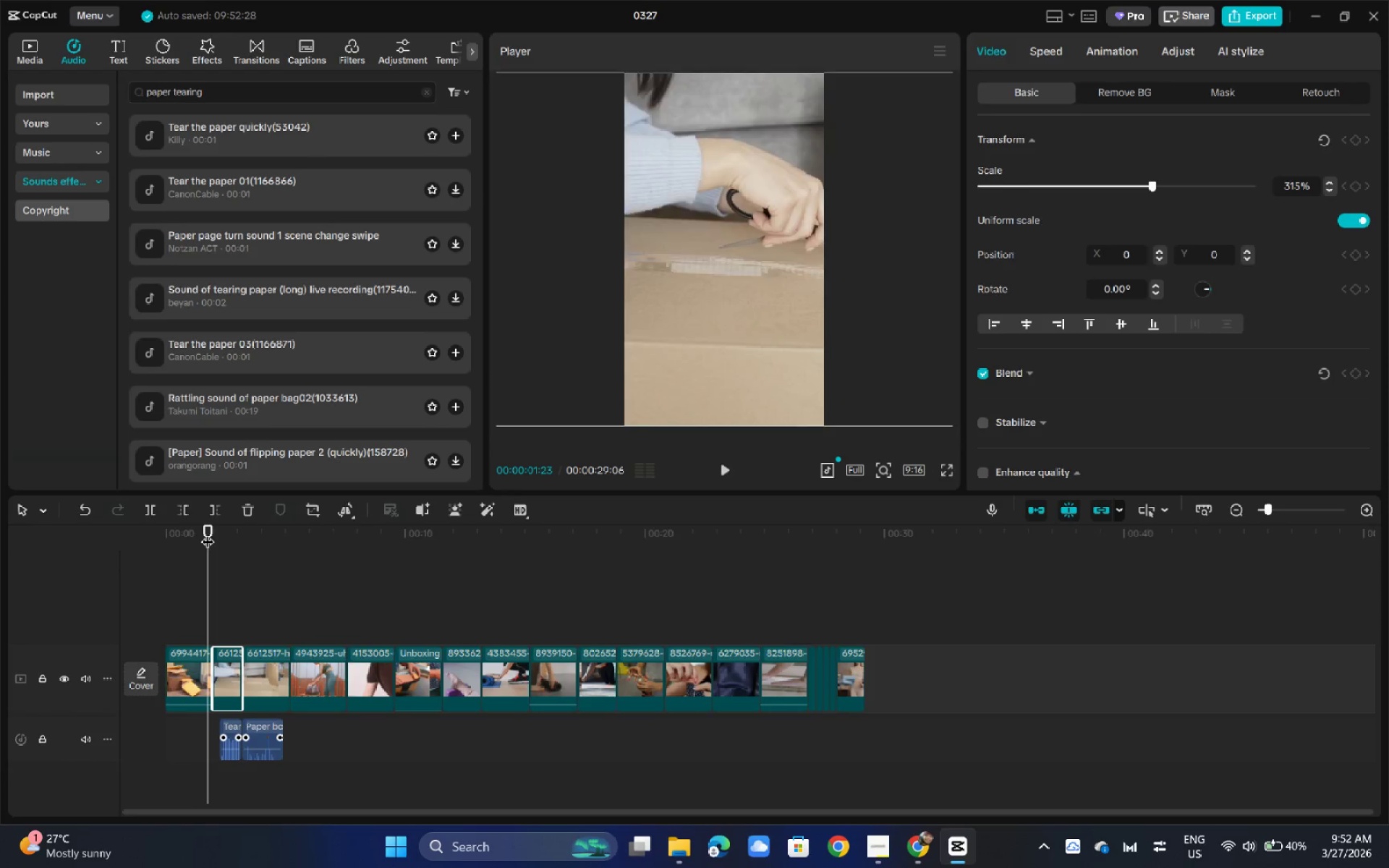 
key(Space)
 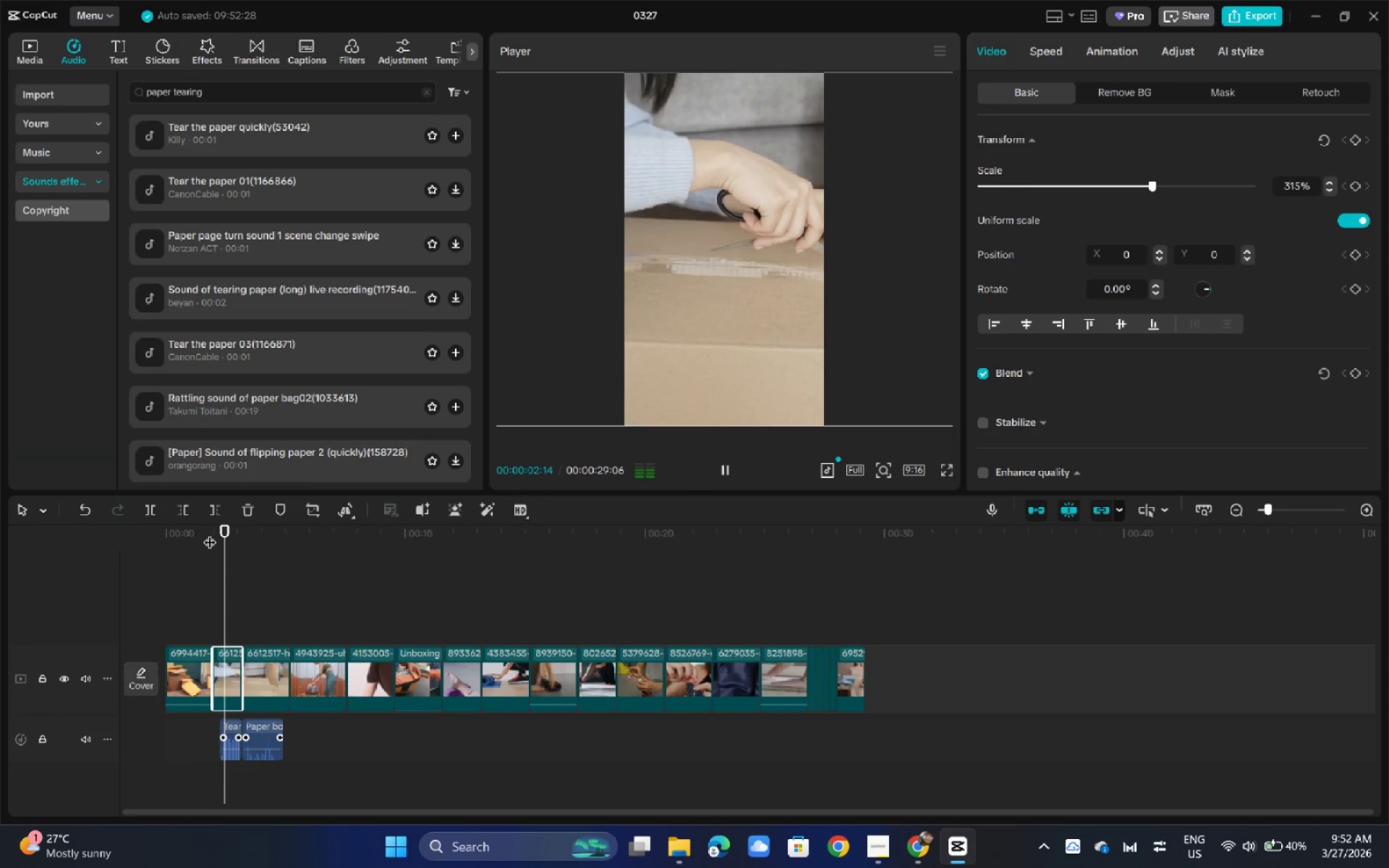 
key(Space)
 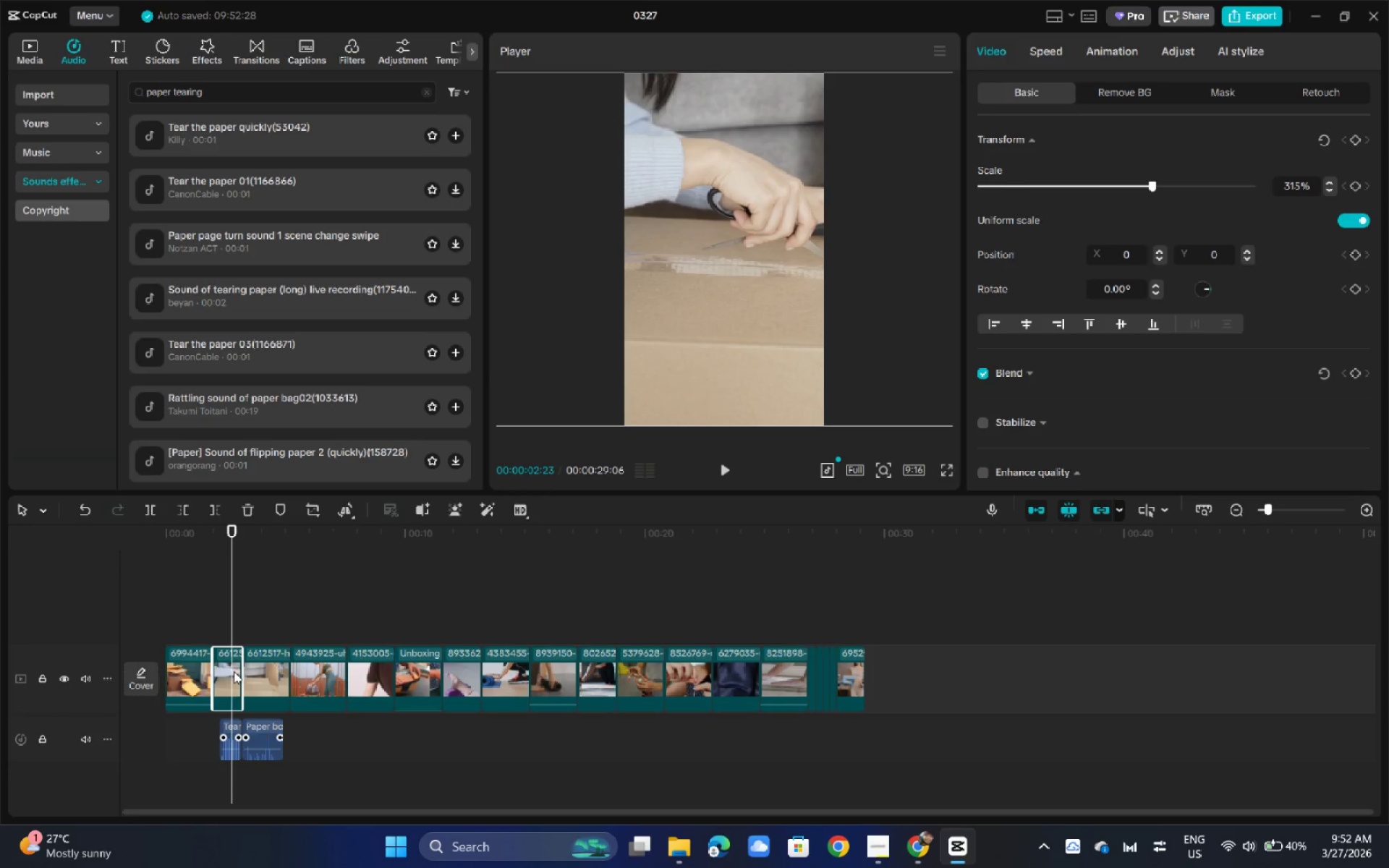 
left_click_drag(start_coordinate=[240, 672], to_coordinate=[231, 672])
 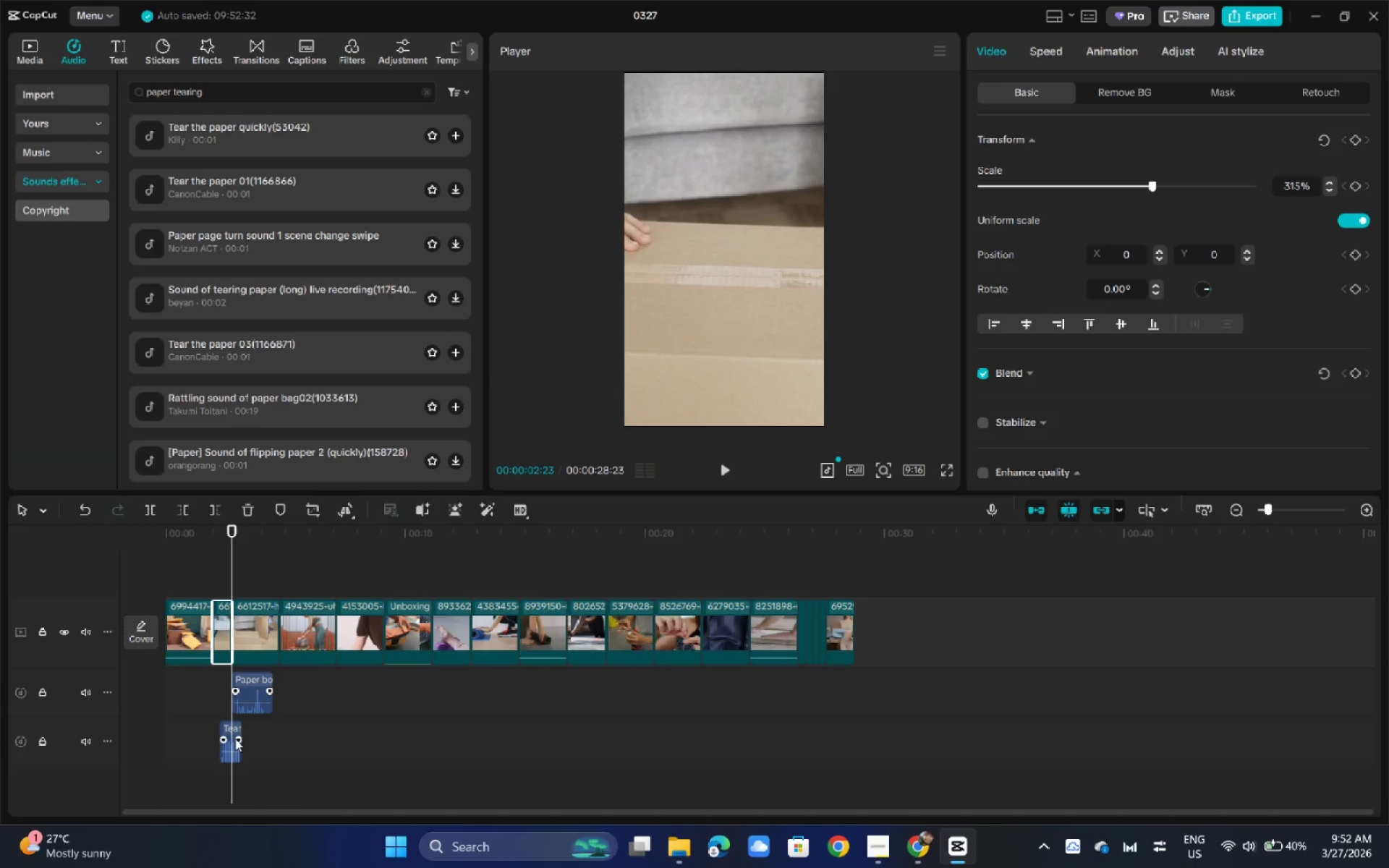 
left_click_drag(start_coordinate=[227, 729], to_coordinate=[215, 686])
 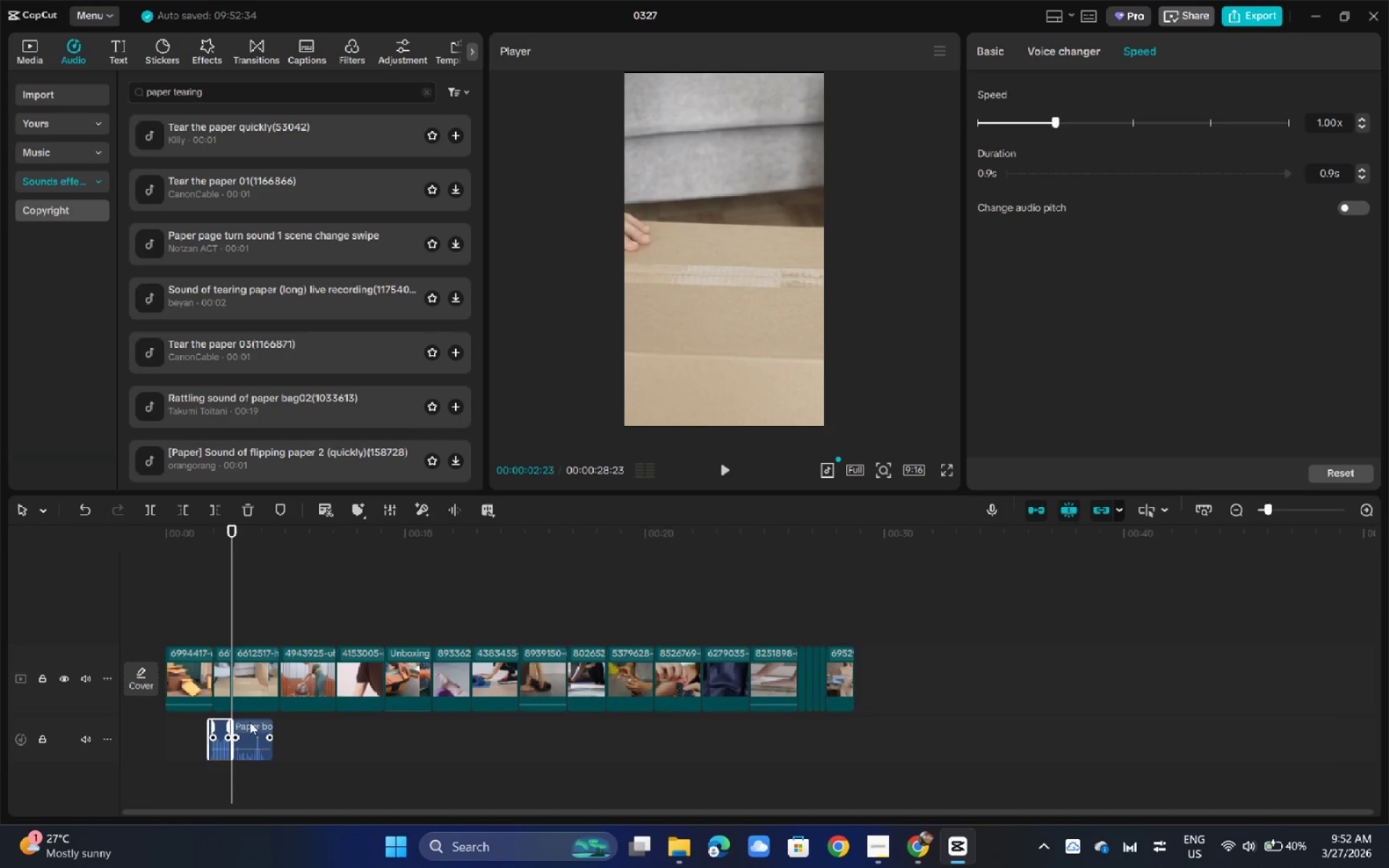 
left_click_drag(start_coordinate=[247, 726], to_coordinate=[266, 726])
 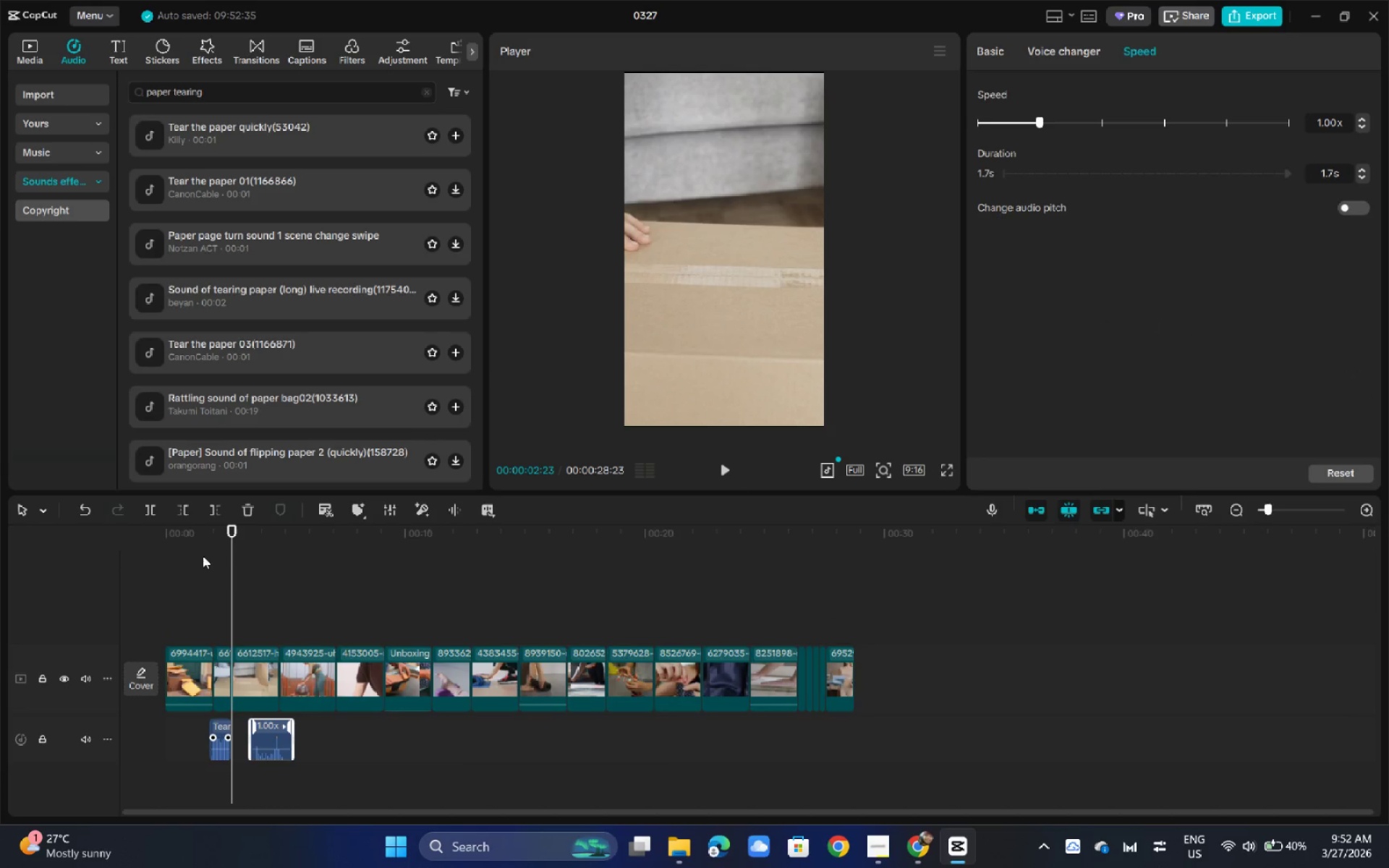 
left_click_drag(start_coordinate=[183, 526], to_coordinate=[144, 531])
 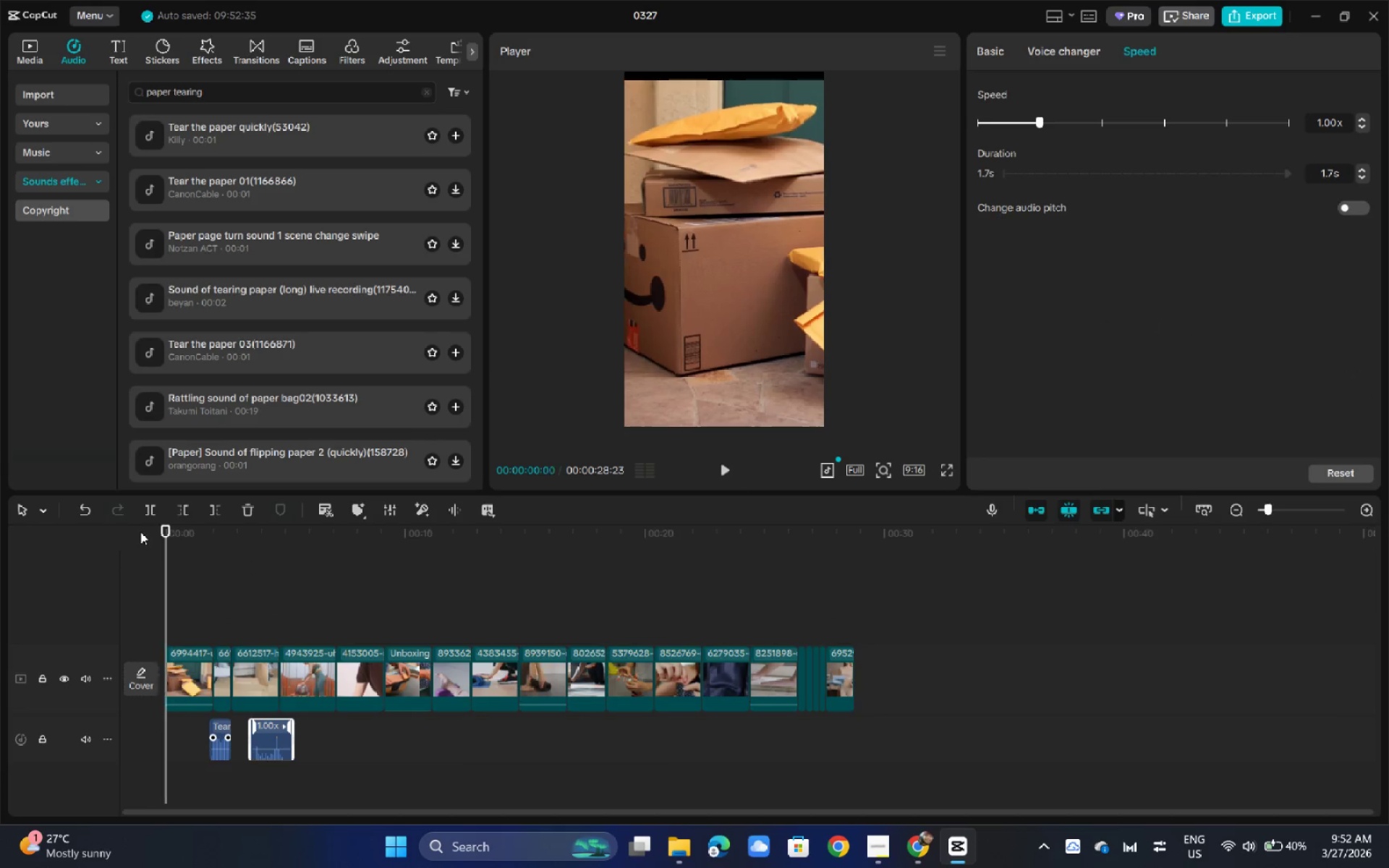 
key(Space)
 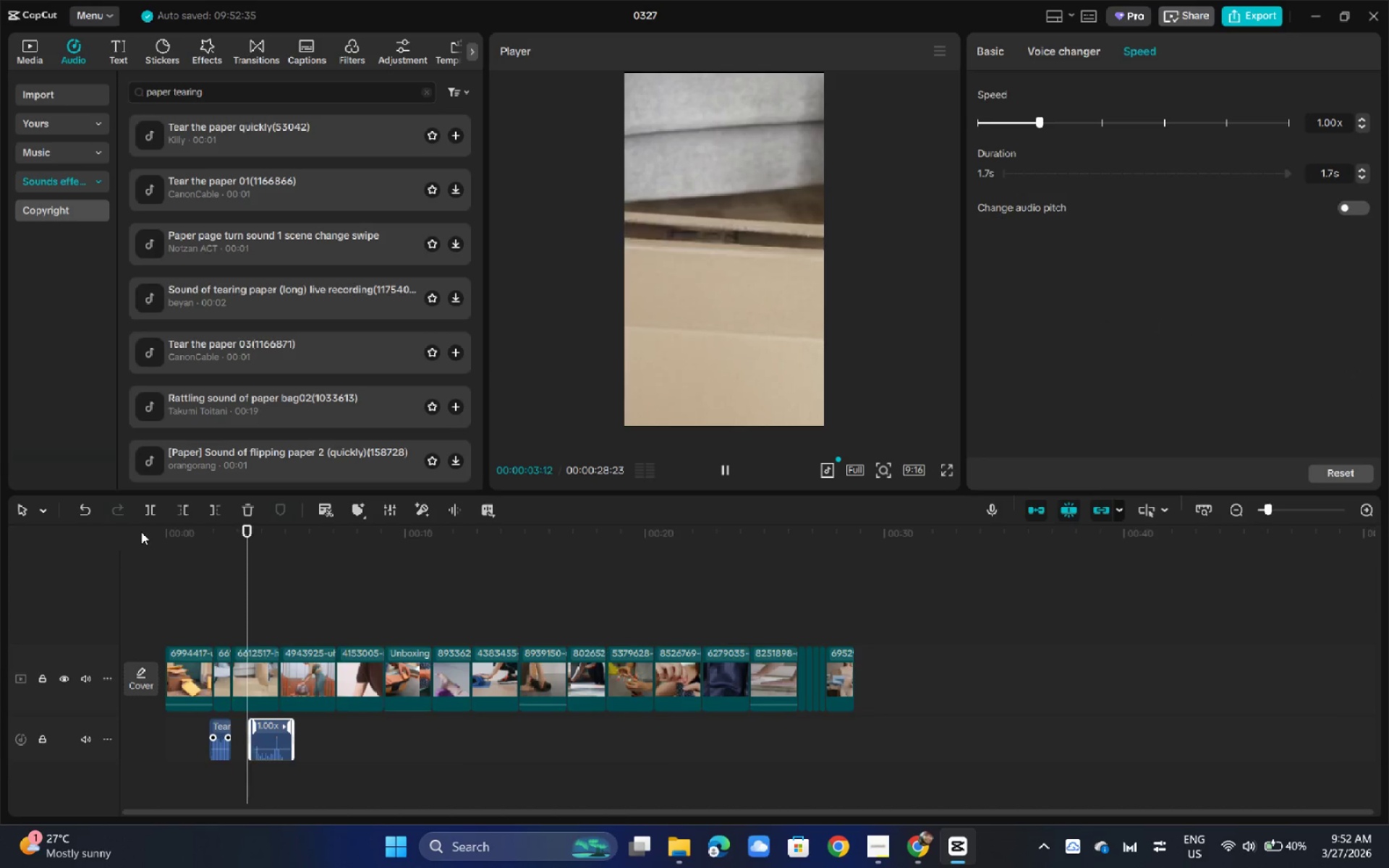 
key(Space)
 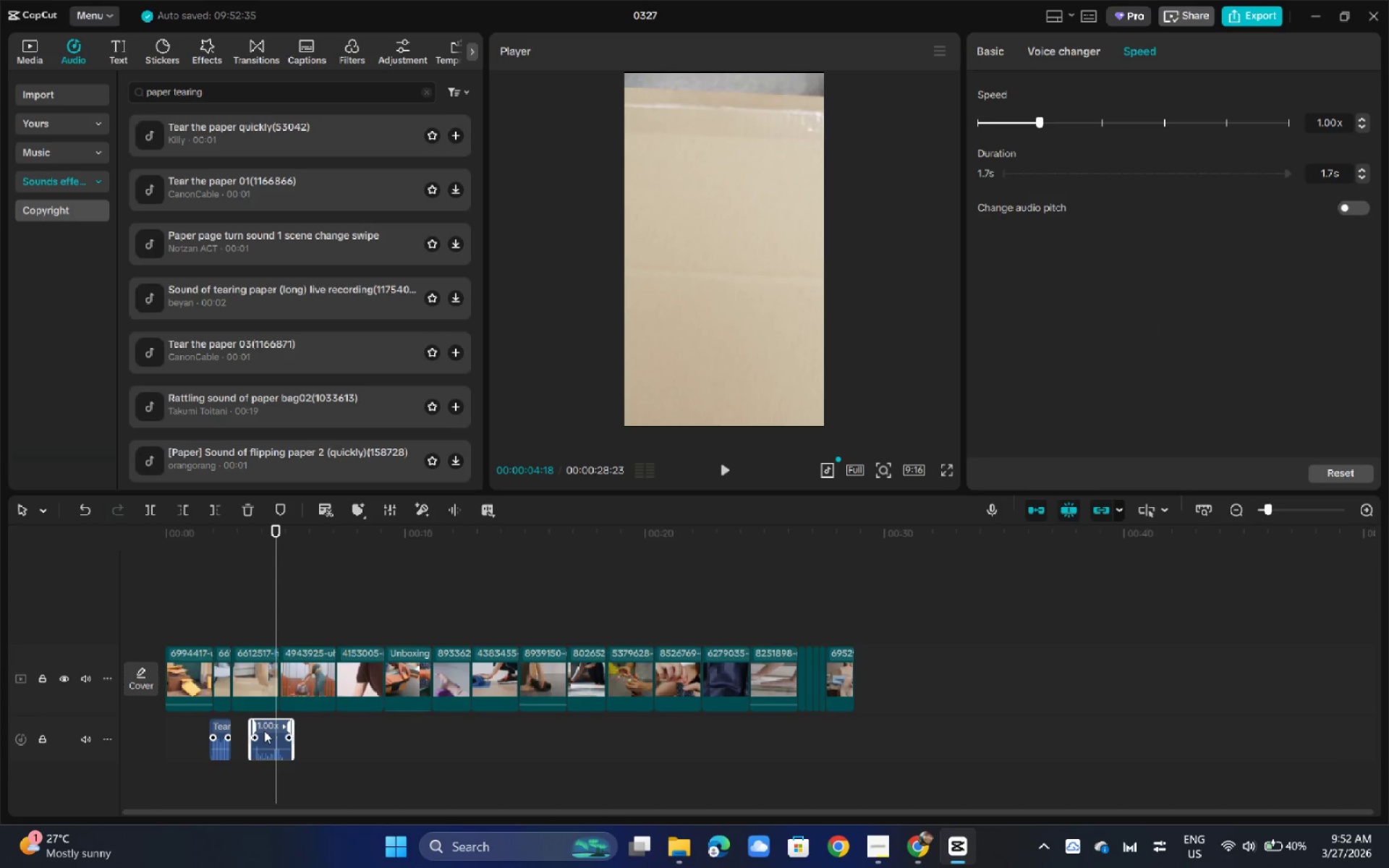 
left_click_drag(start_coordinate=[264, 730], to_coordinate=[246, 730])
 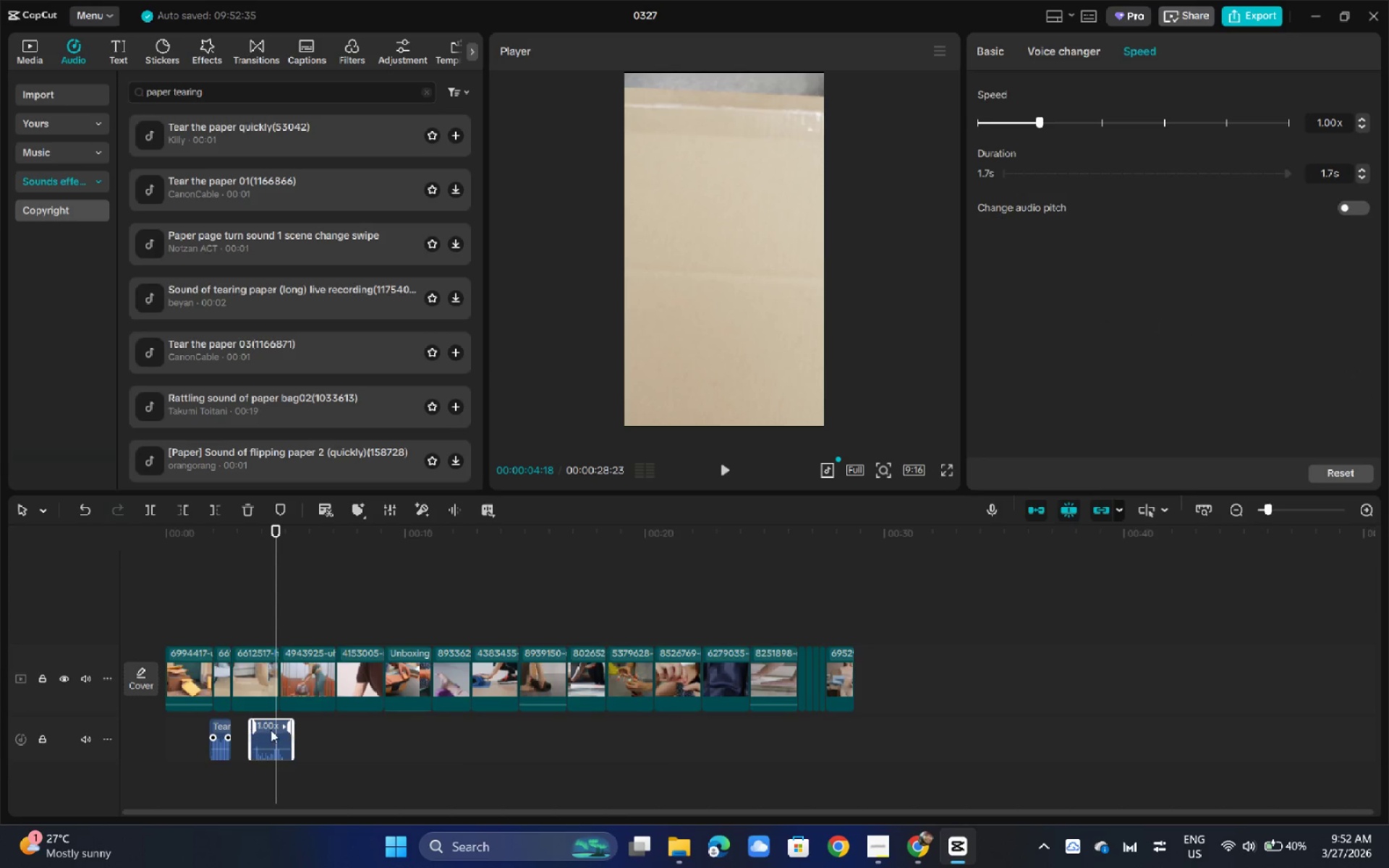 
left_click_drag(start_coordinate=[273, 730], to_coordinate=[252, 733])
 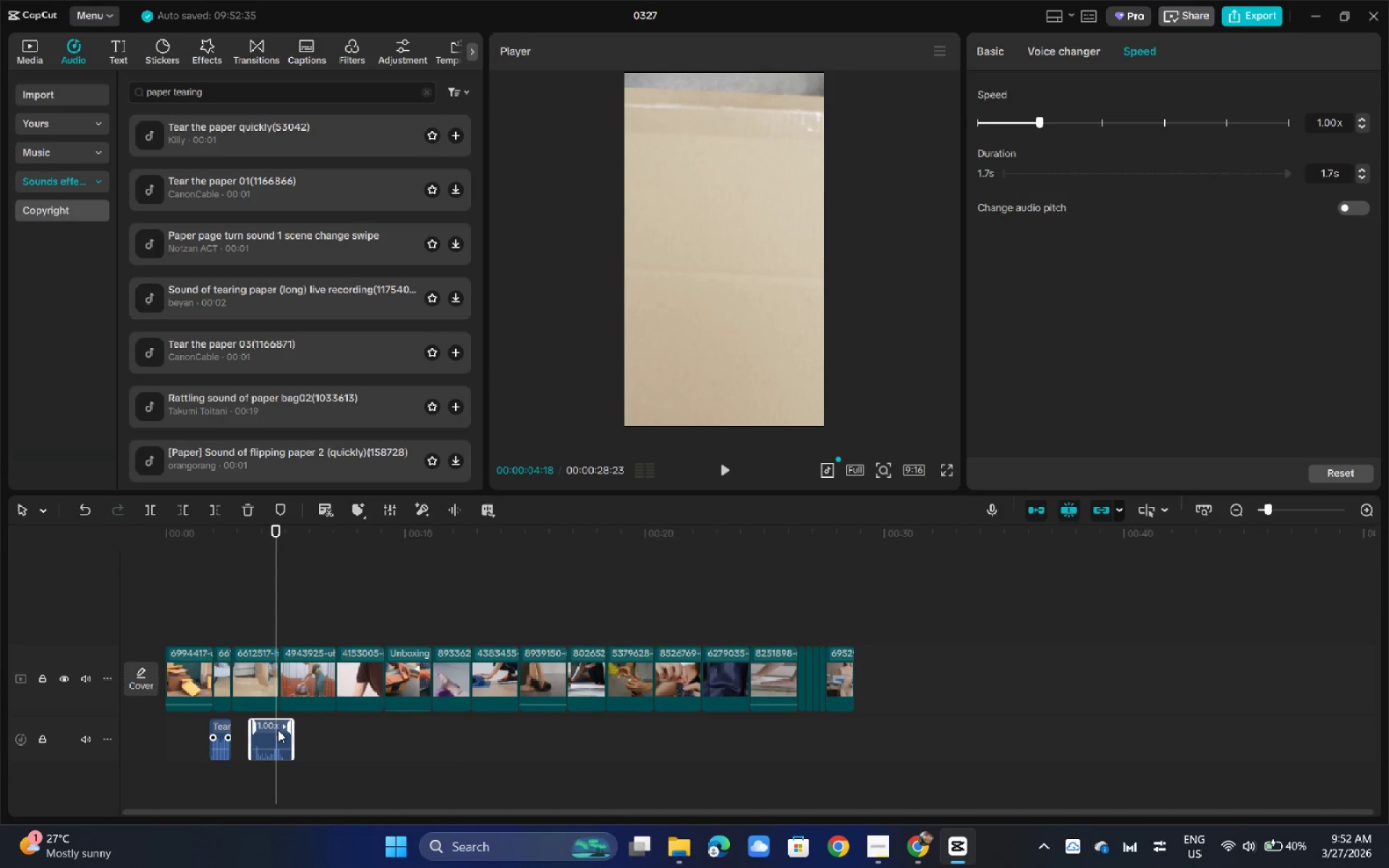 
left_click_drag(start_coordinate=[278, 730], to_coordinate=[258, 732])
 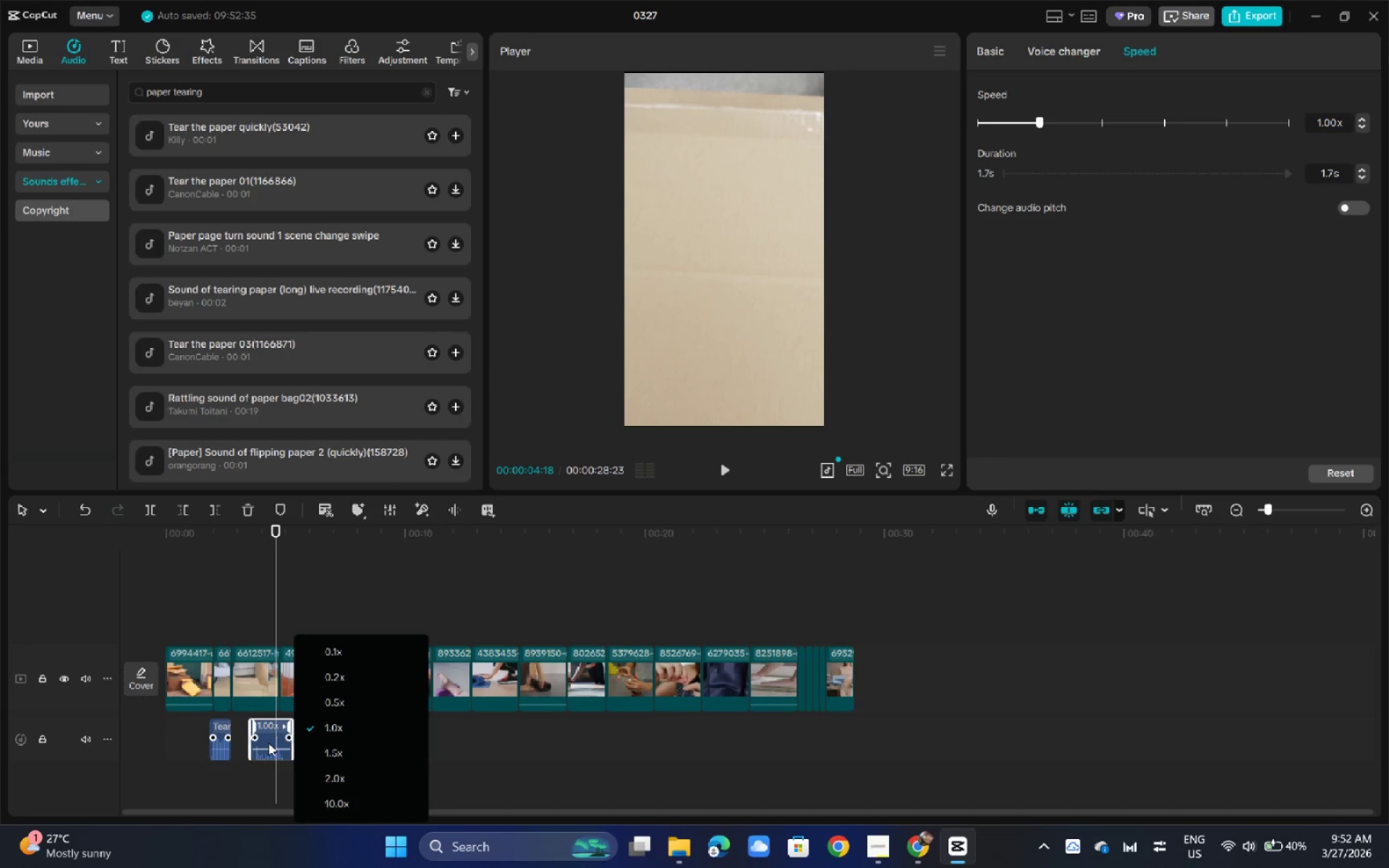 
left_click_drag(start_coordinate=[268, 739], to_coordinate=[254, 740])
 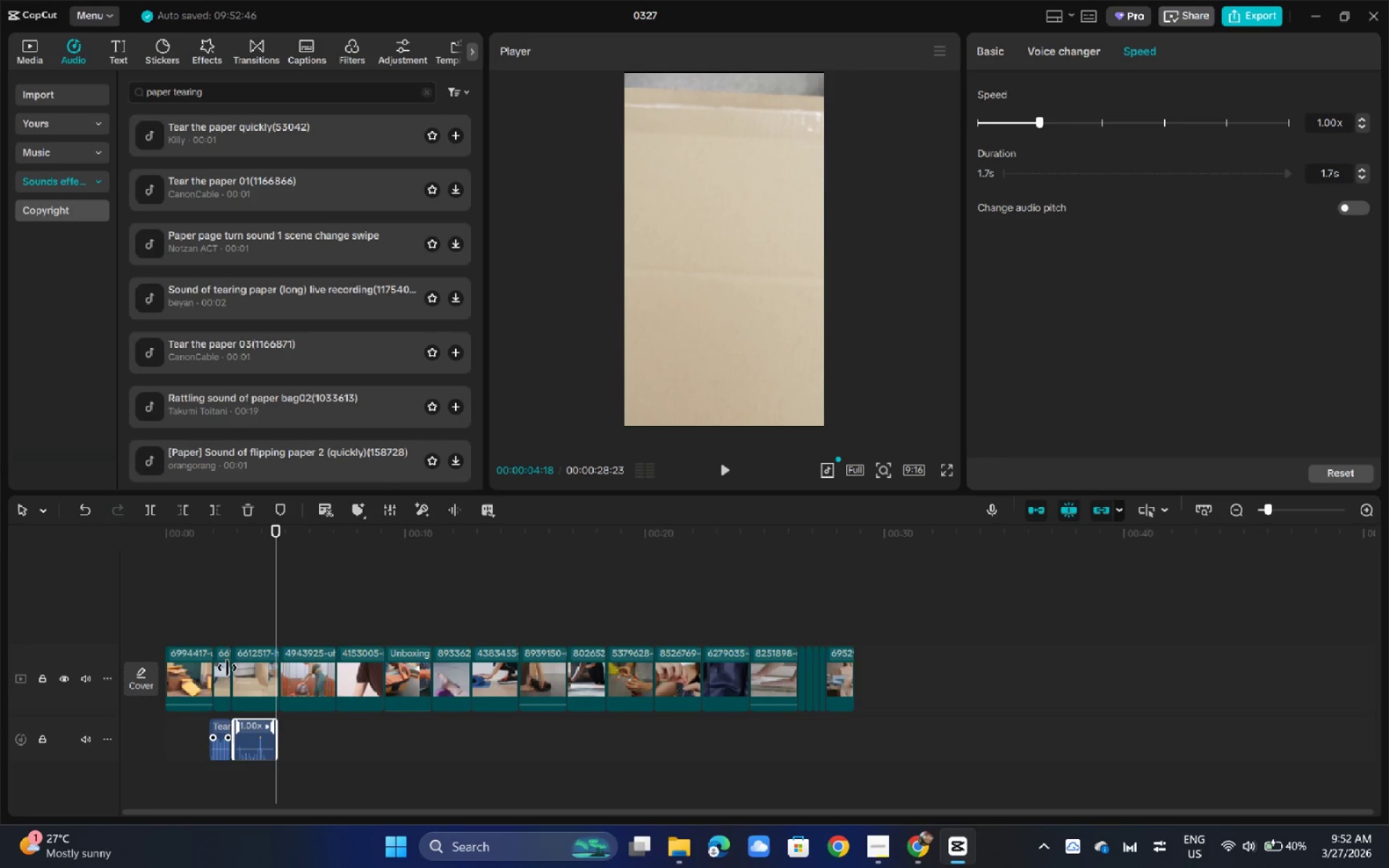 
left_click([223, 668])
 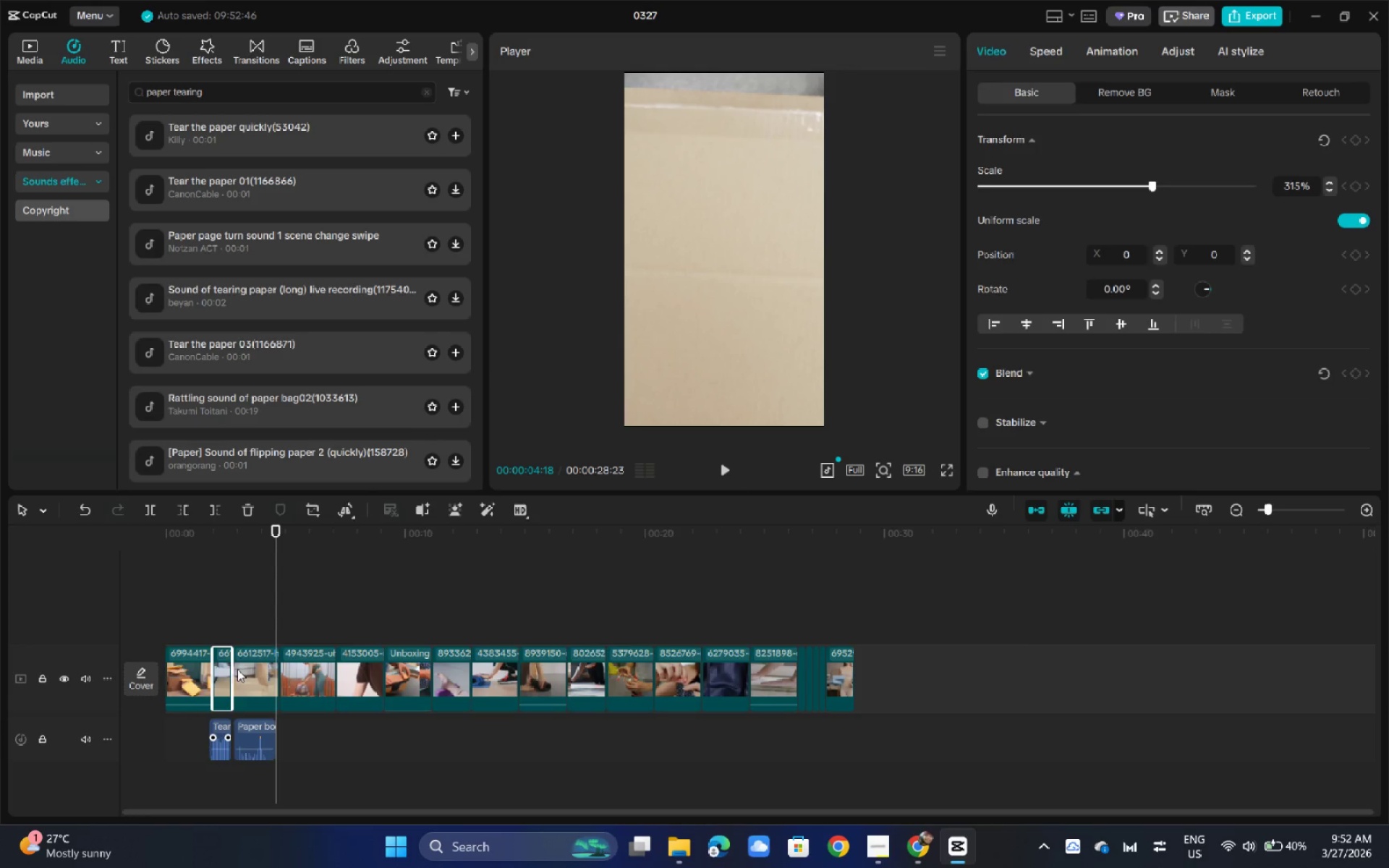 
left_click_drag(start_coordinate=[235, 671], to_coordinate=[283, 676])
 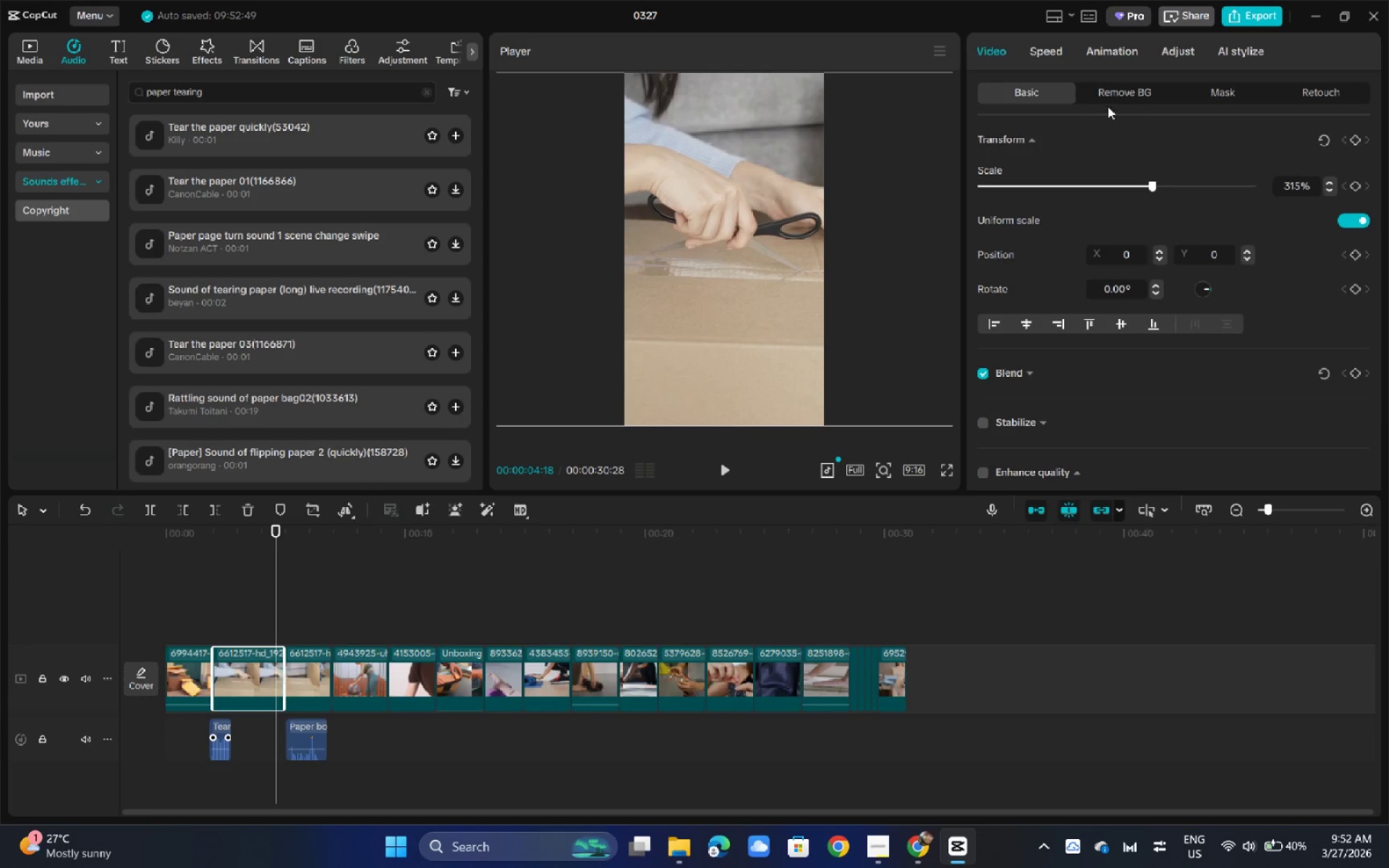 
left_click([1052, 56])
 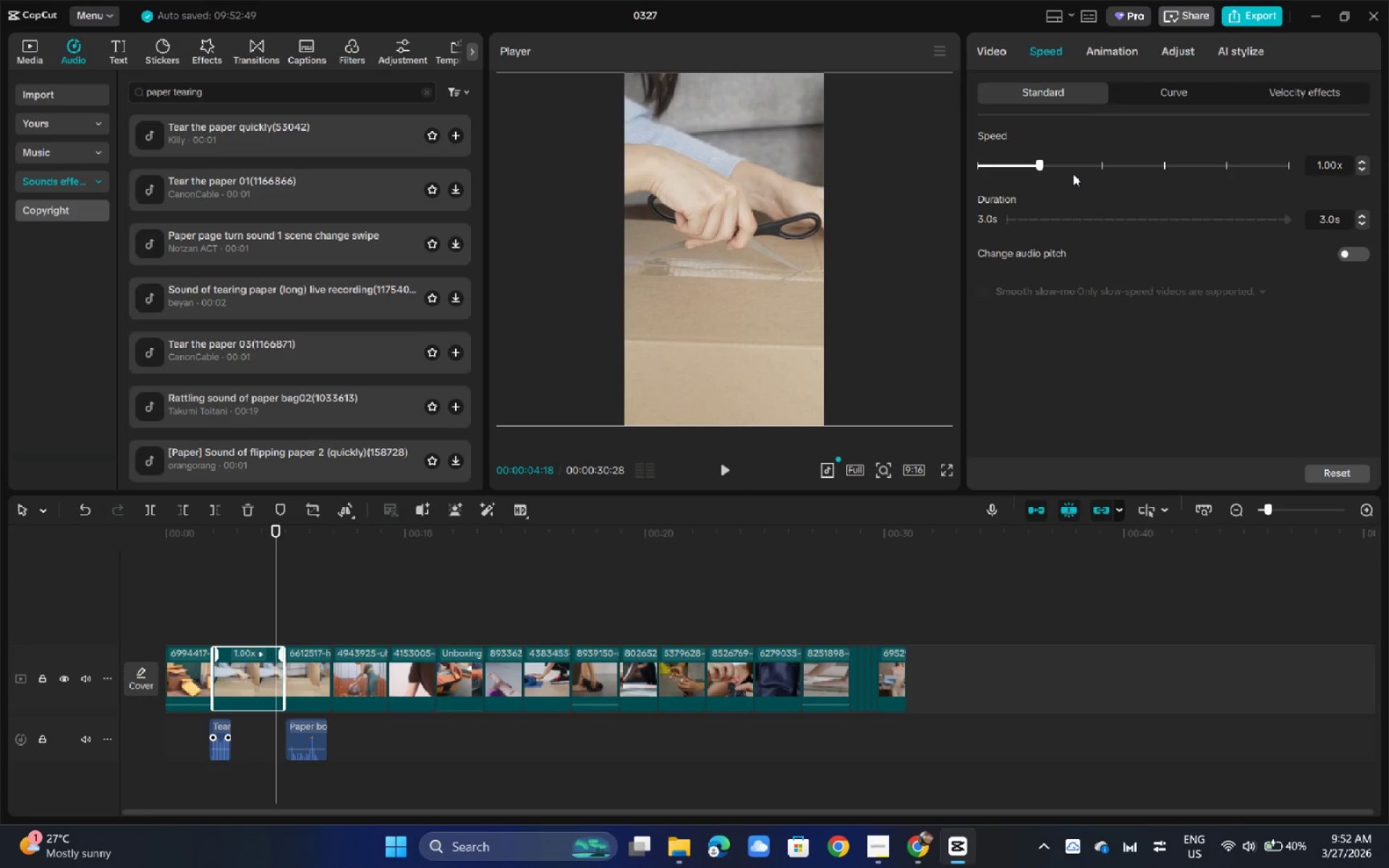 
left_click([1066, 168])
 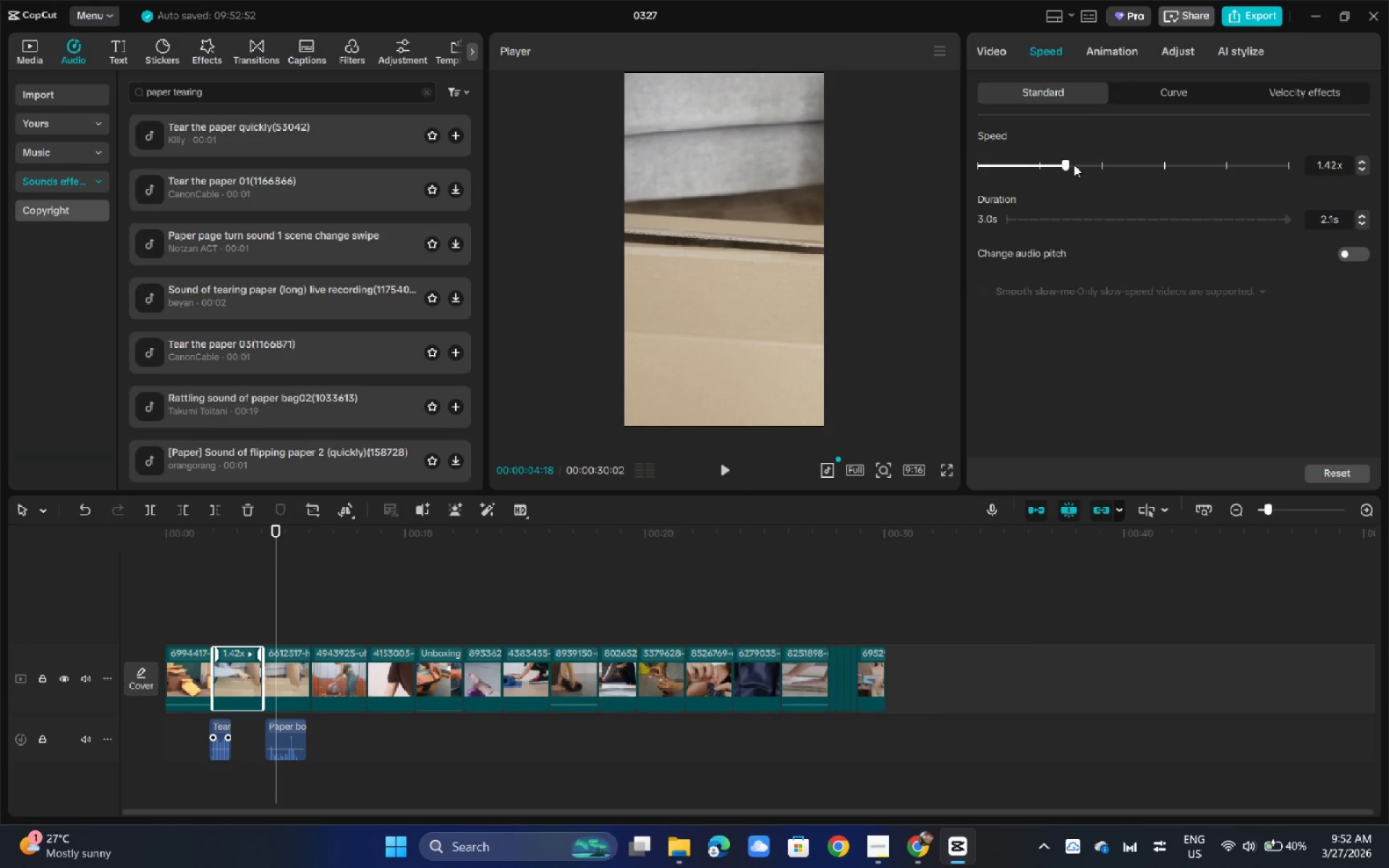 
left_click([1090, 163])
 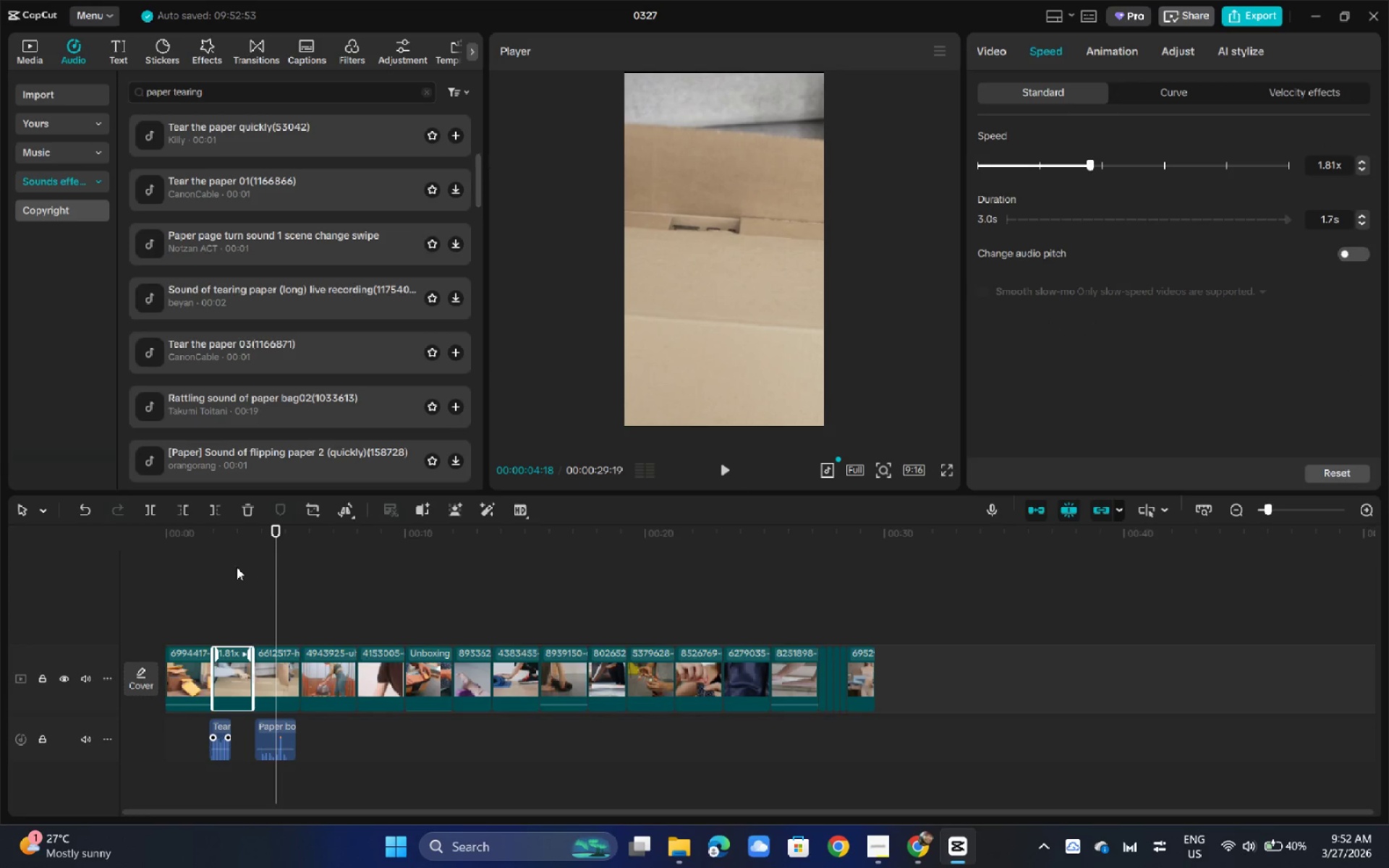 
key(Space)
 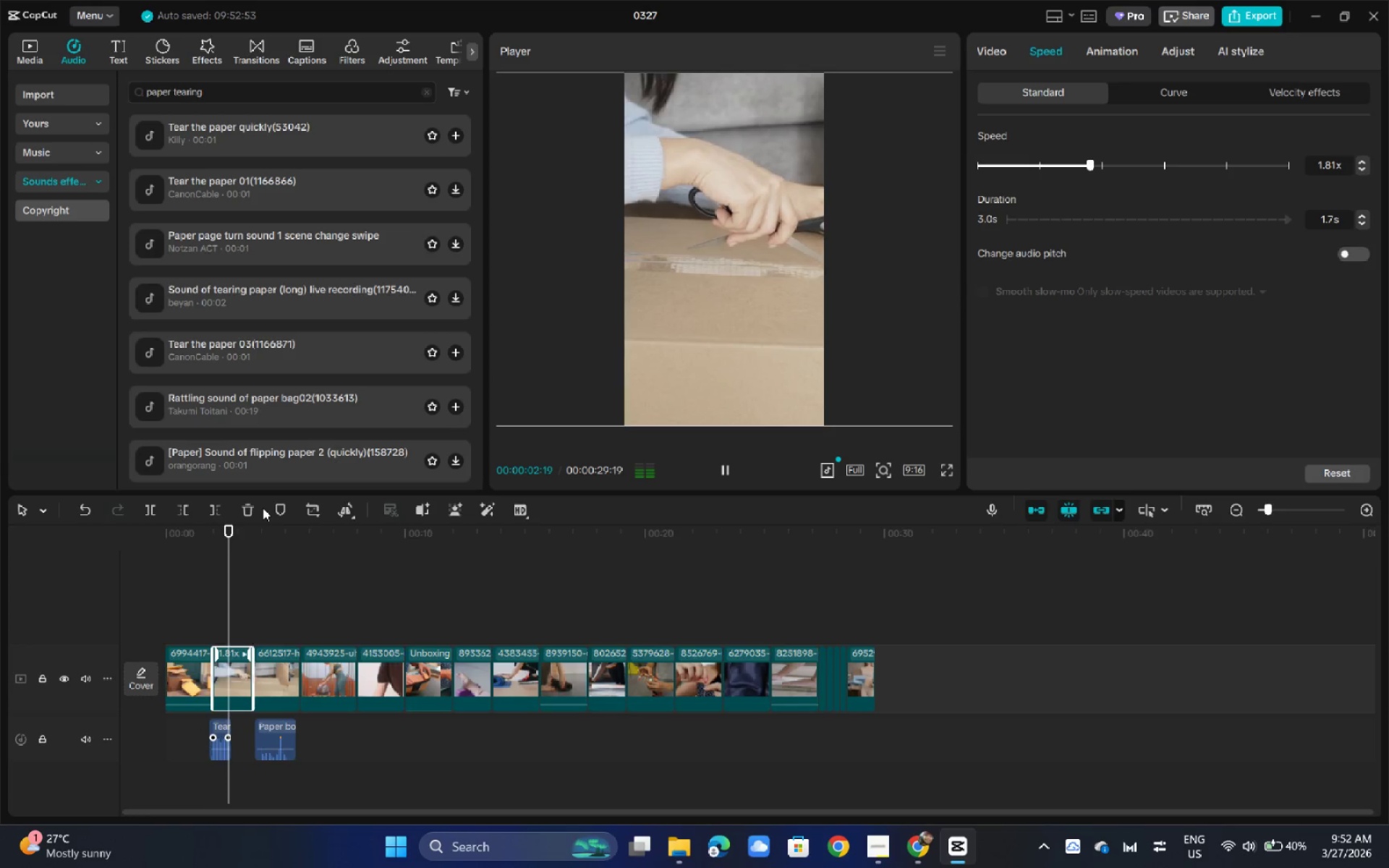 
key(Space)
 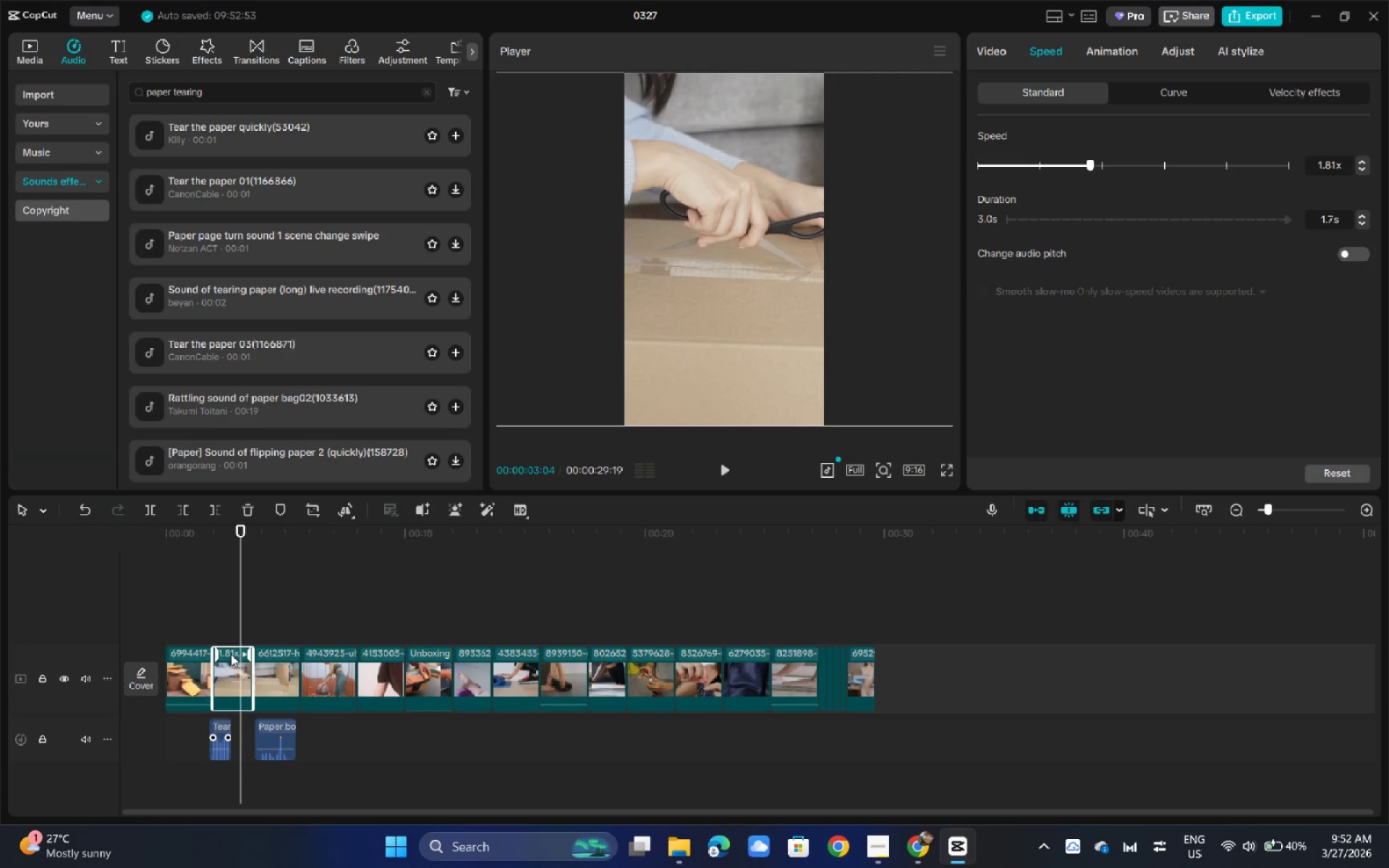 
left_click([233, 654])
 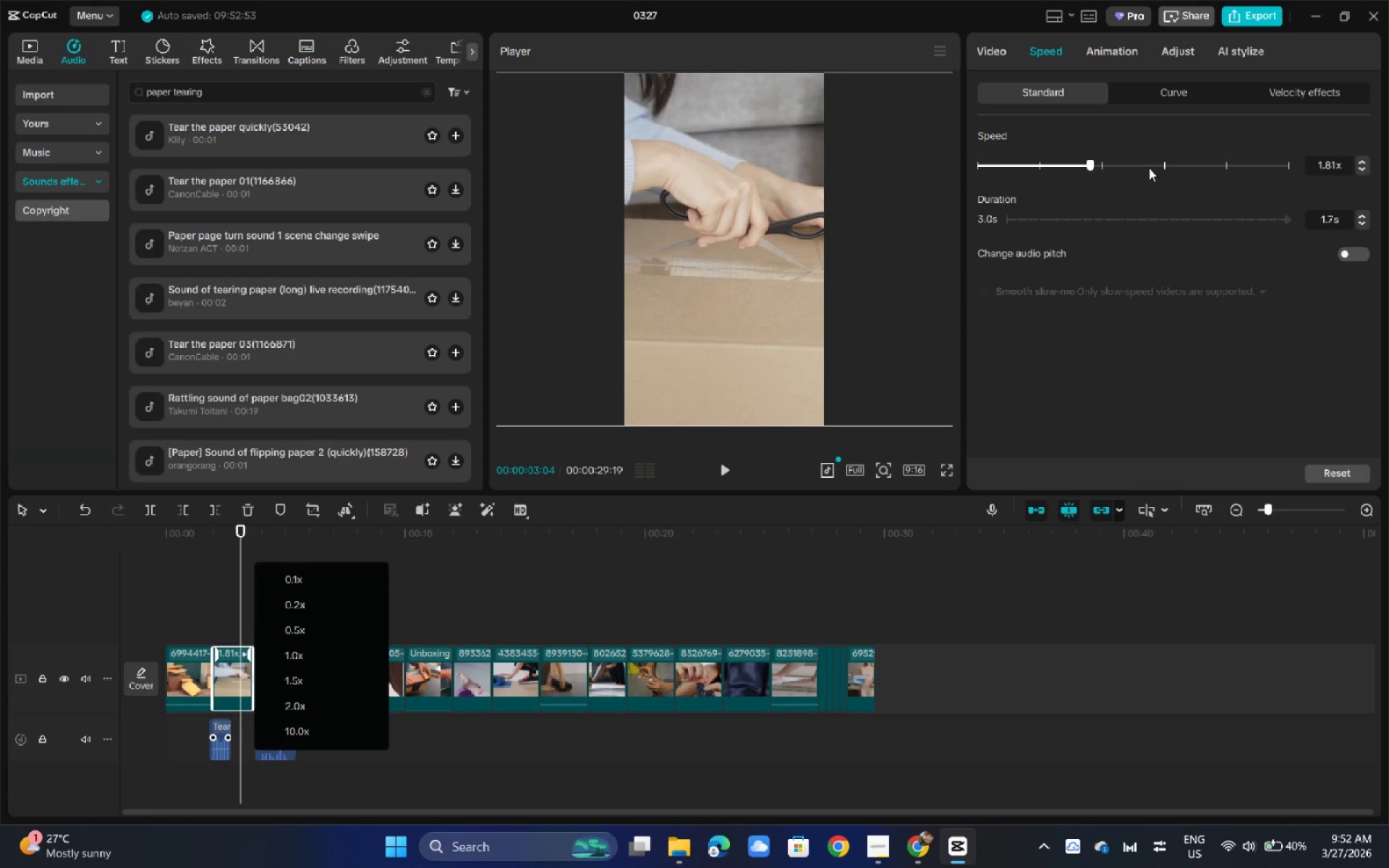 
left_click([1160, 167])
 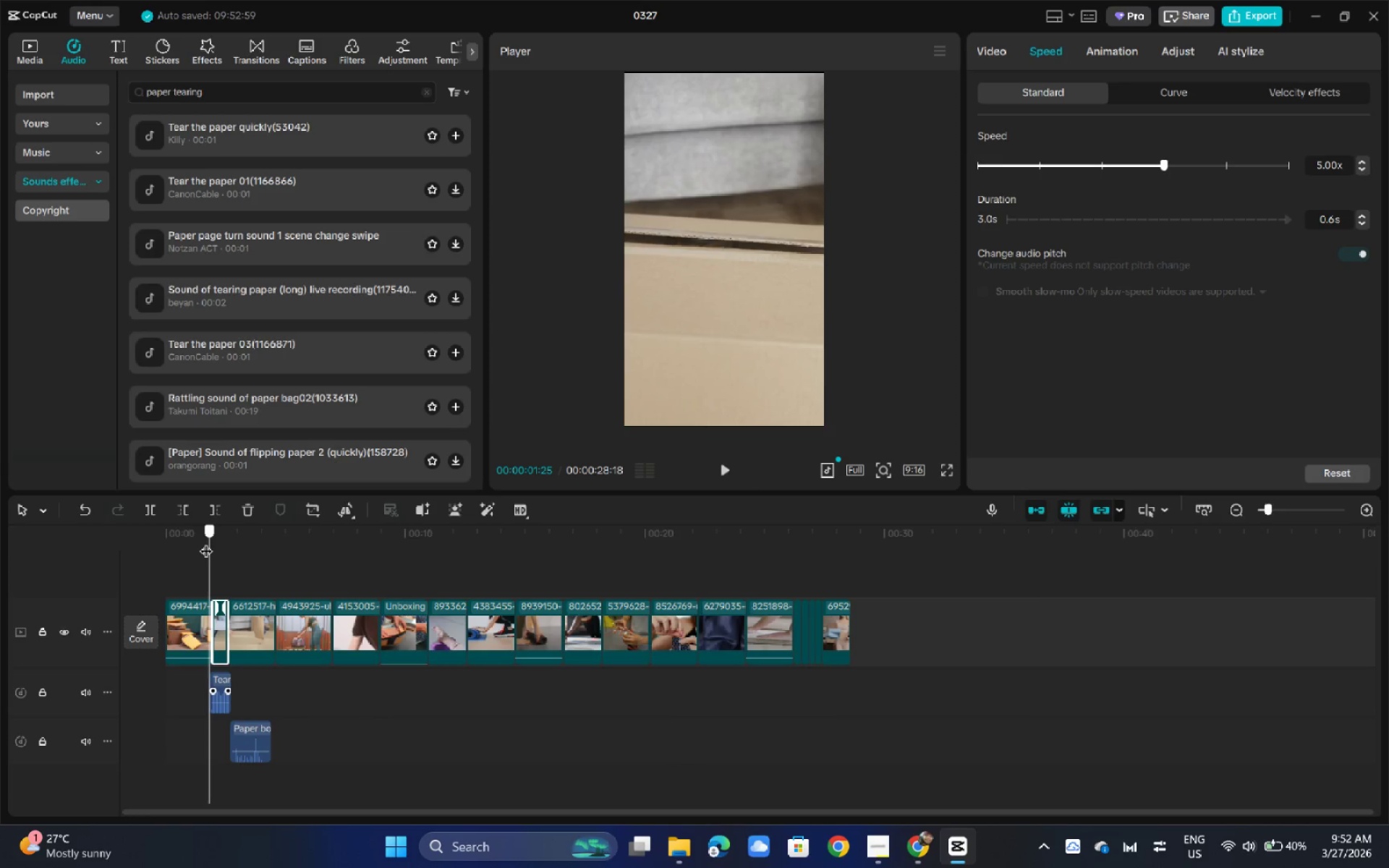 
left_click_drag(start_coordinate=[190, 538], to_coordinate=[184, 537])
 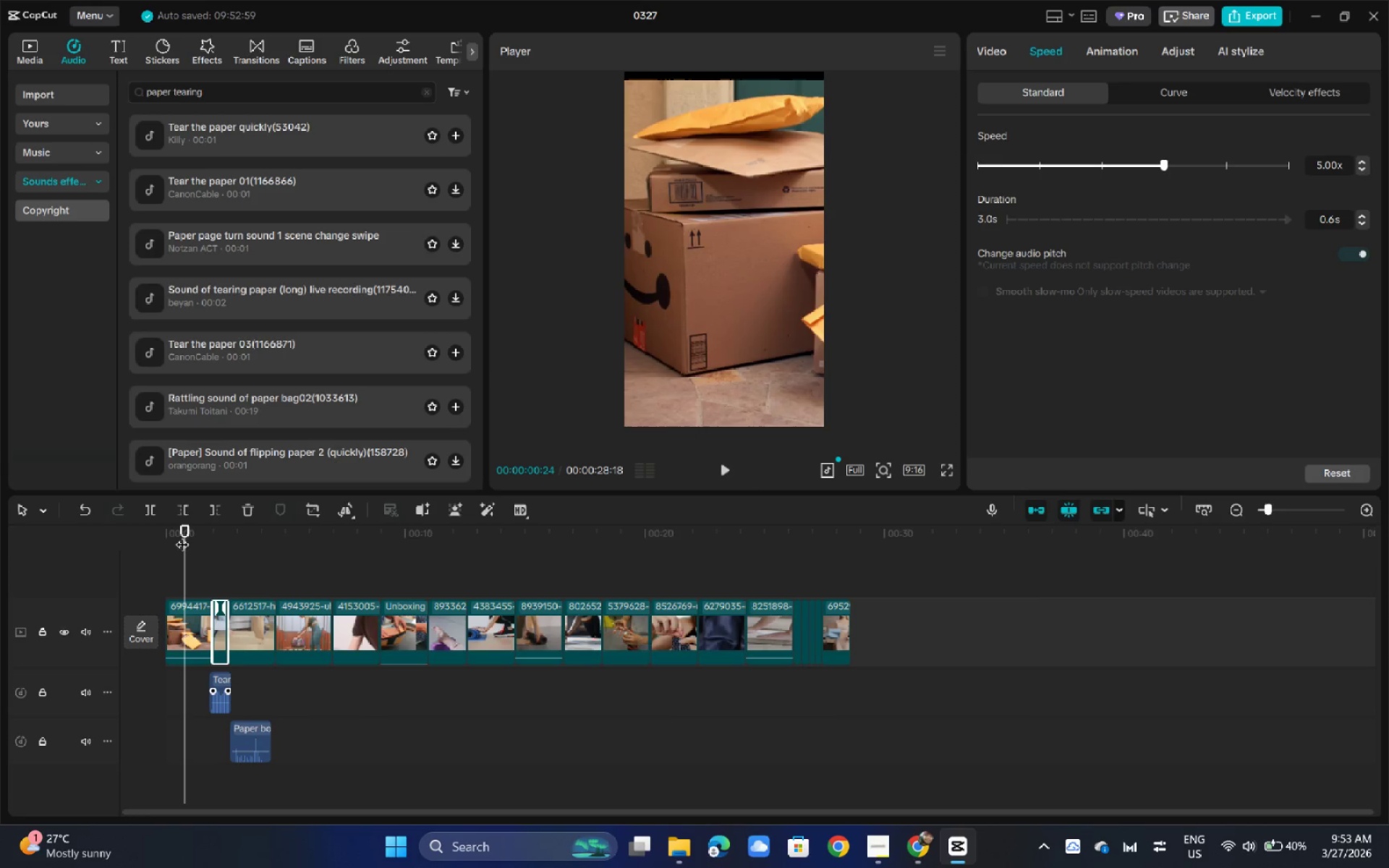 
key(Space)
 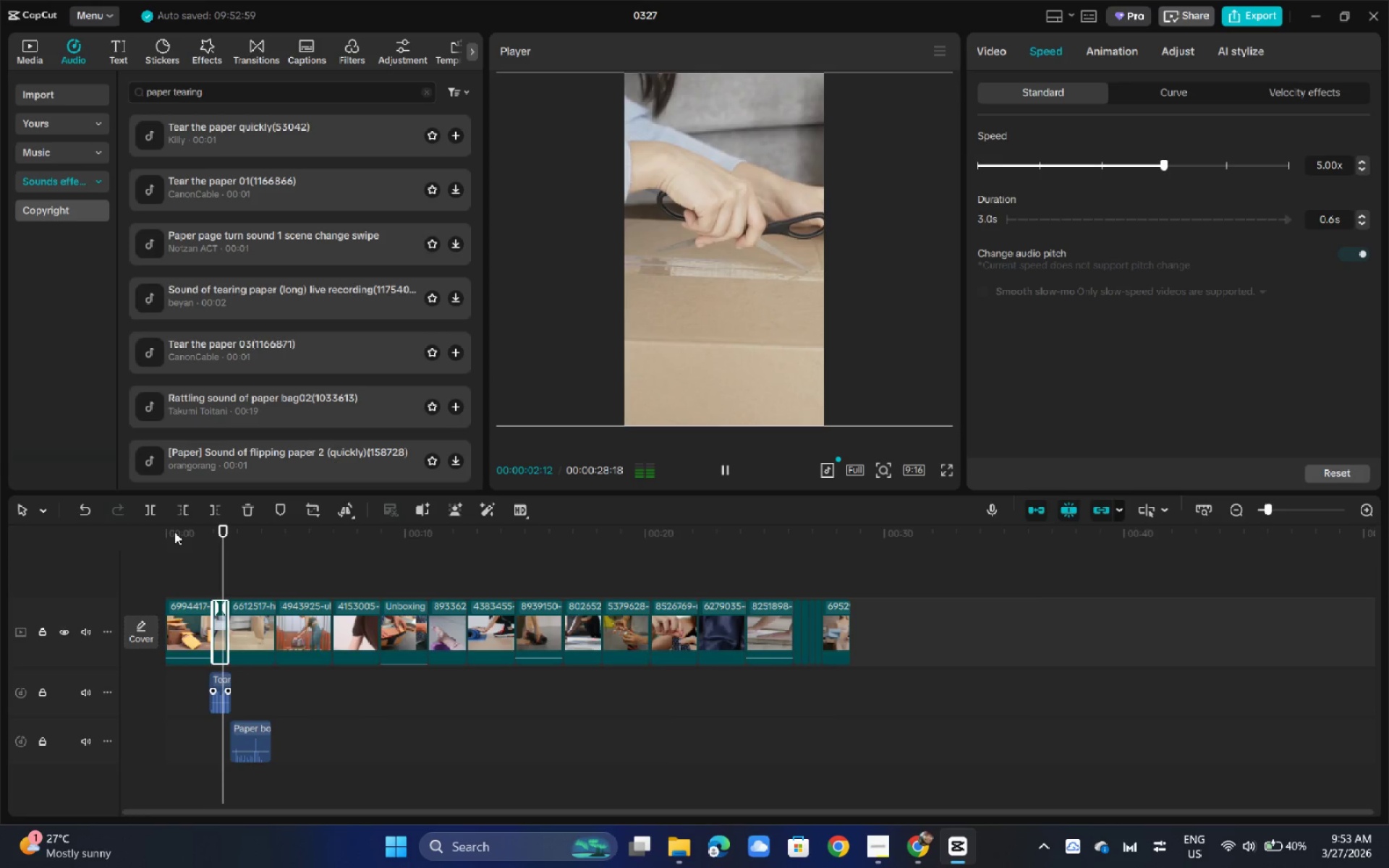 
key(Space)
 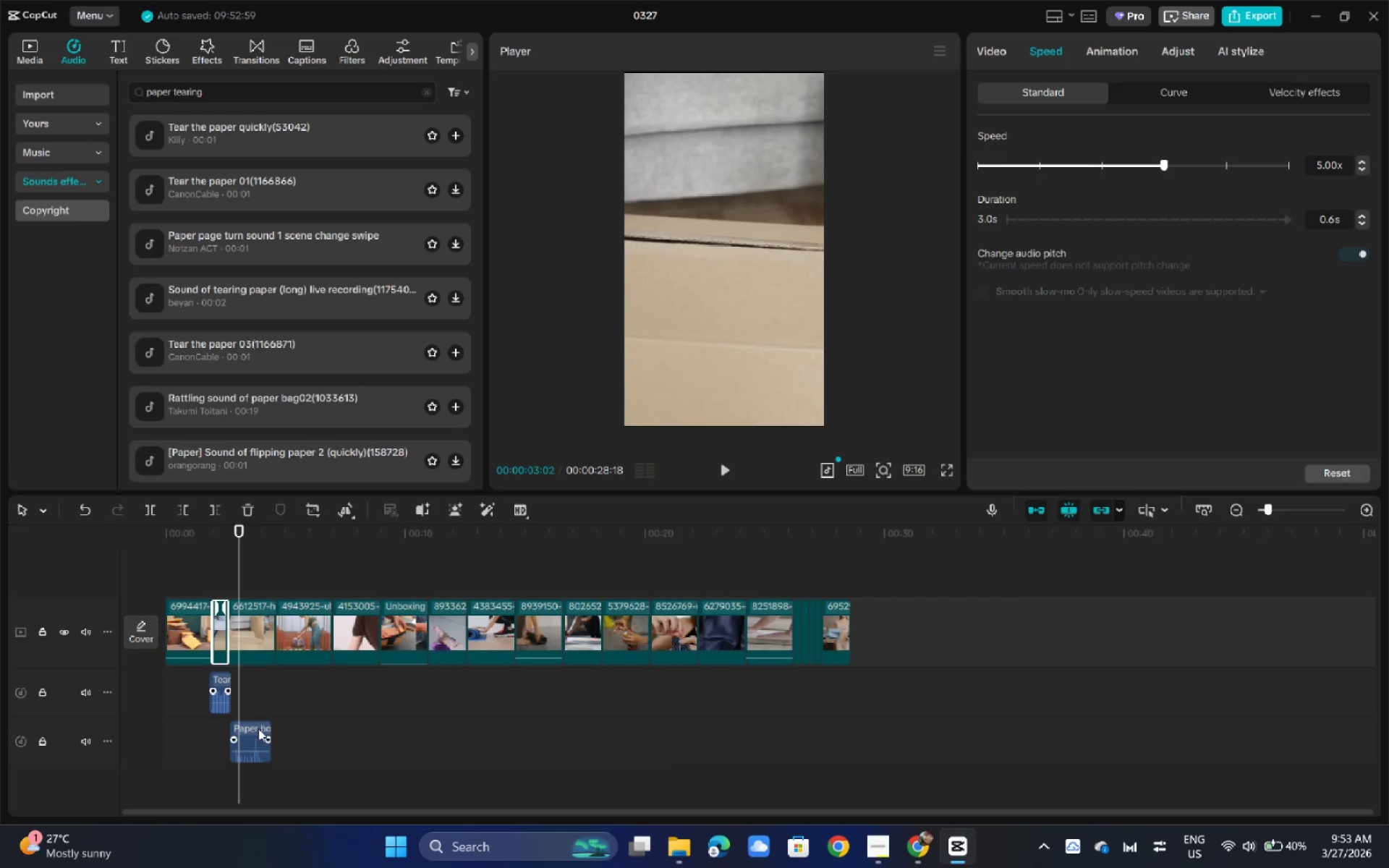 
left_click_drag(start_coordinate=[258, 733], to_coordinate=[259, 677])
 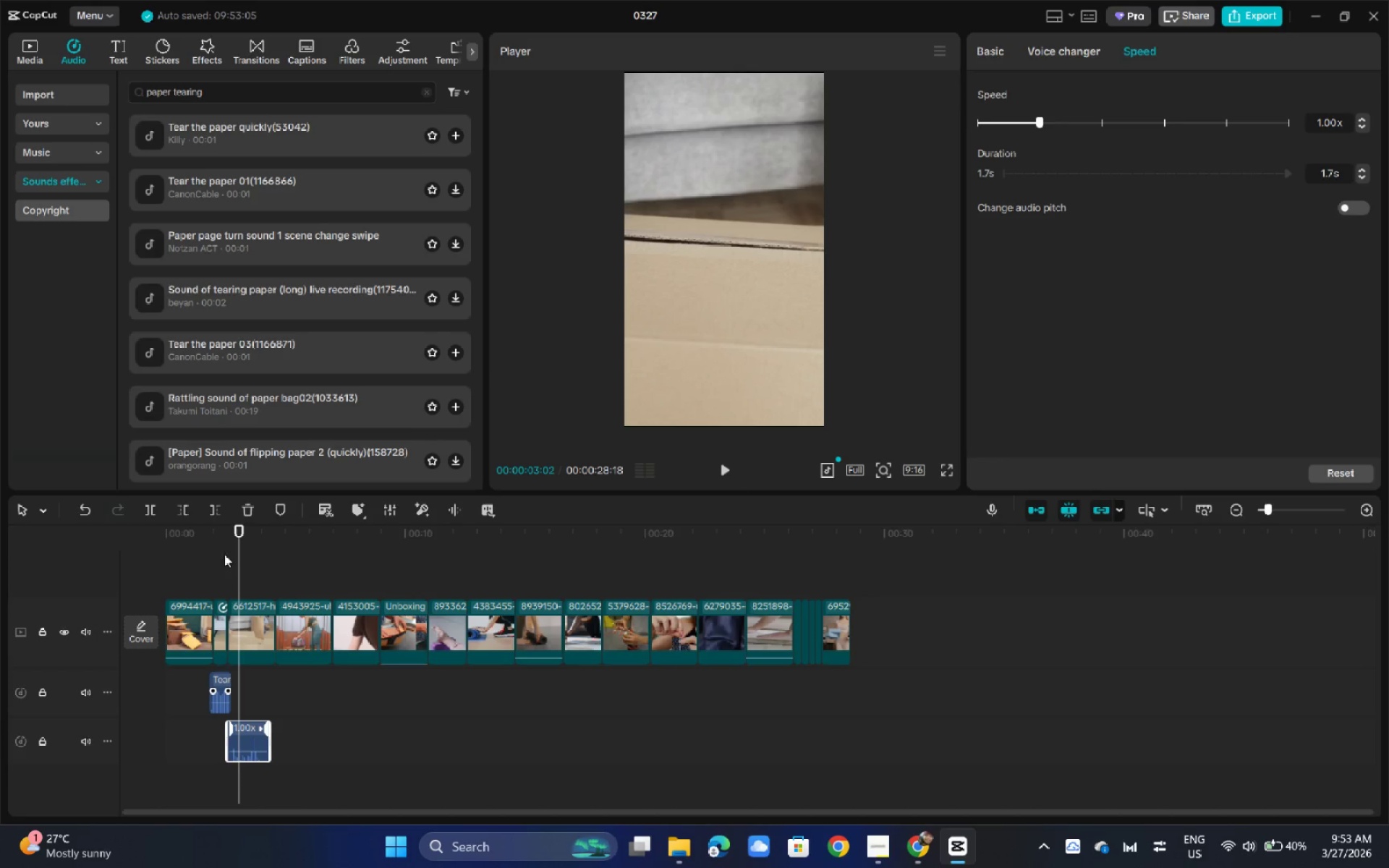 
left_click_drag(start_coordinate=[203, 526], to_coordinate=[145, 535])
 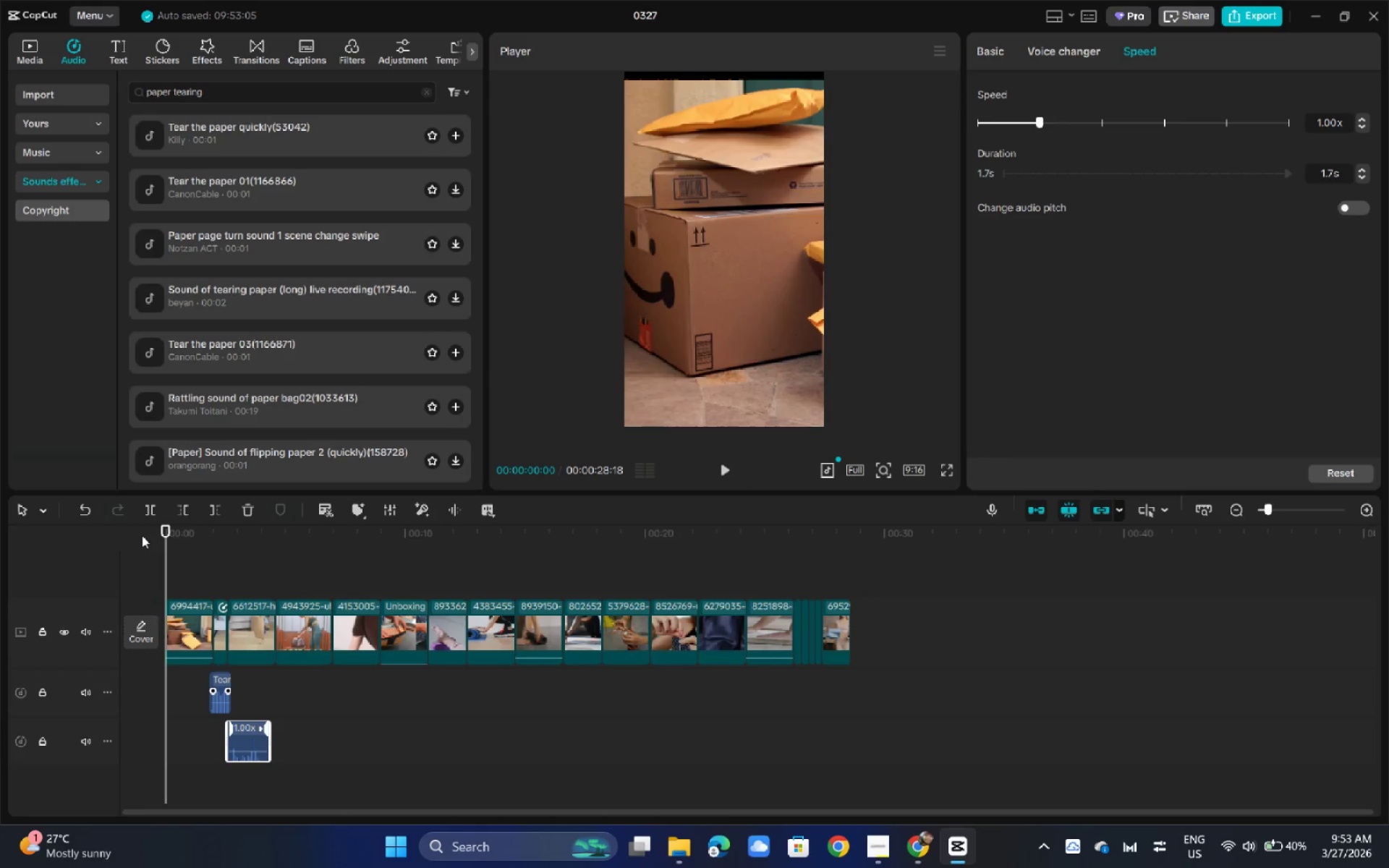 
key(Space)
 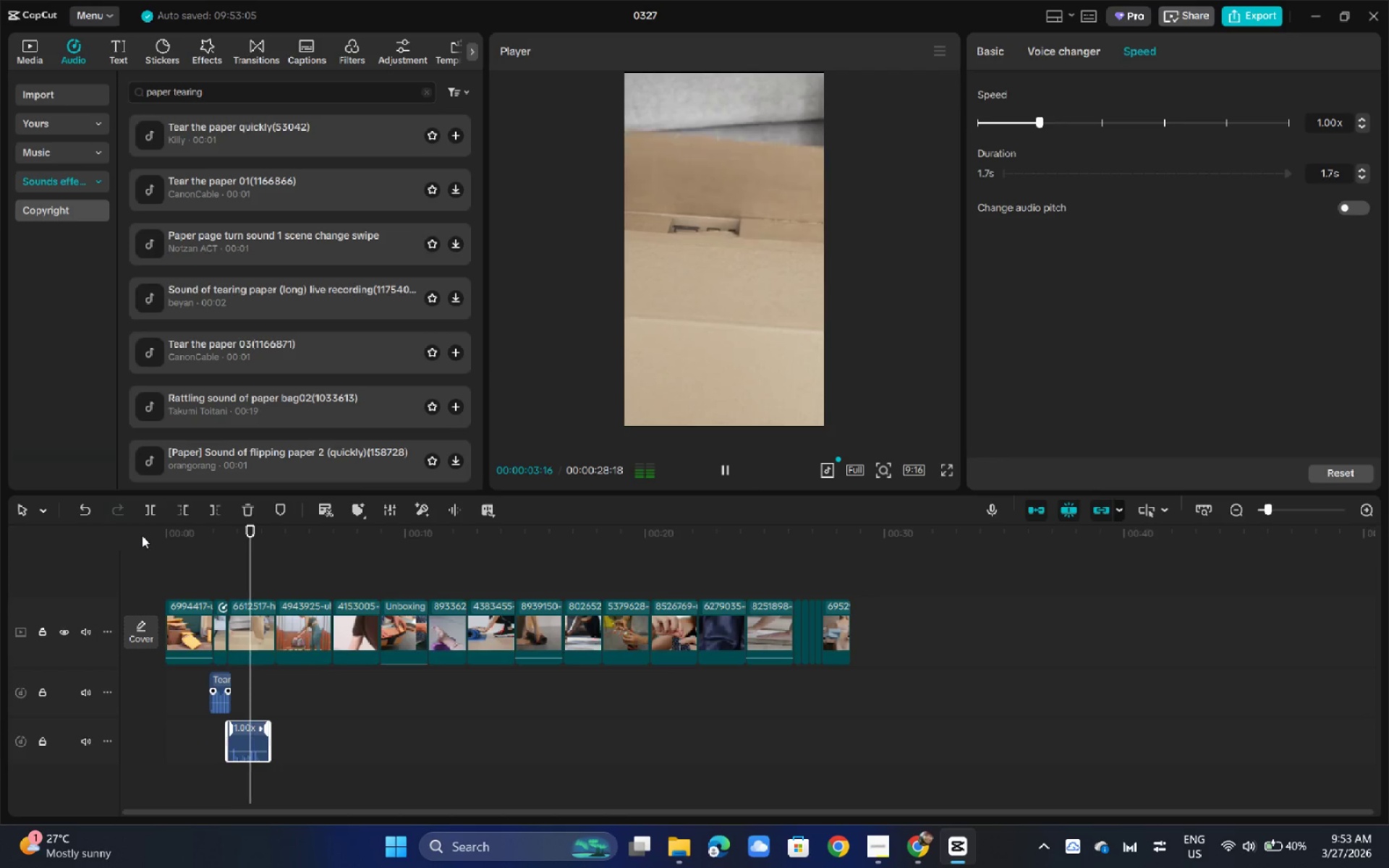 
key(Space)
 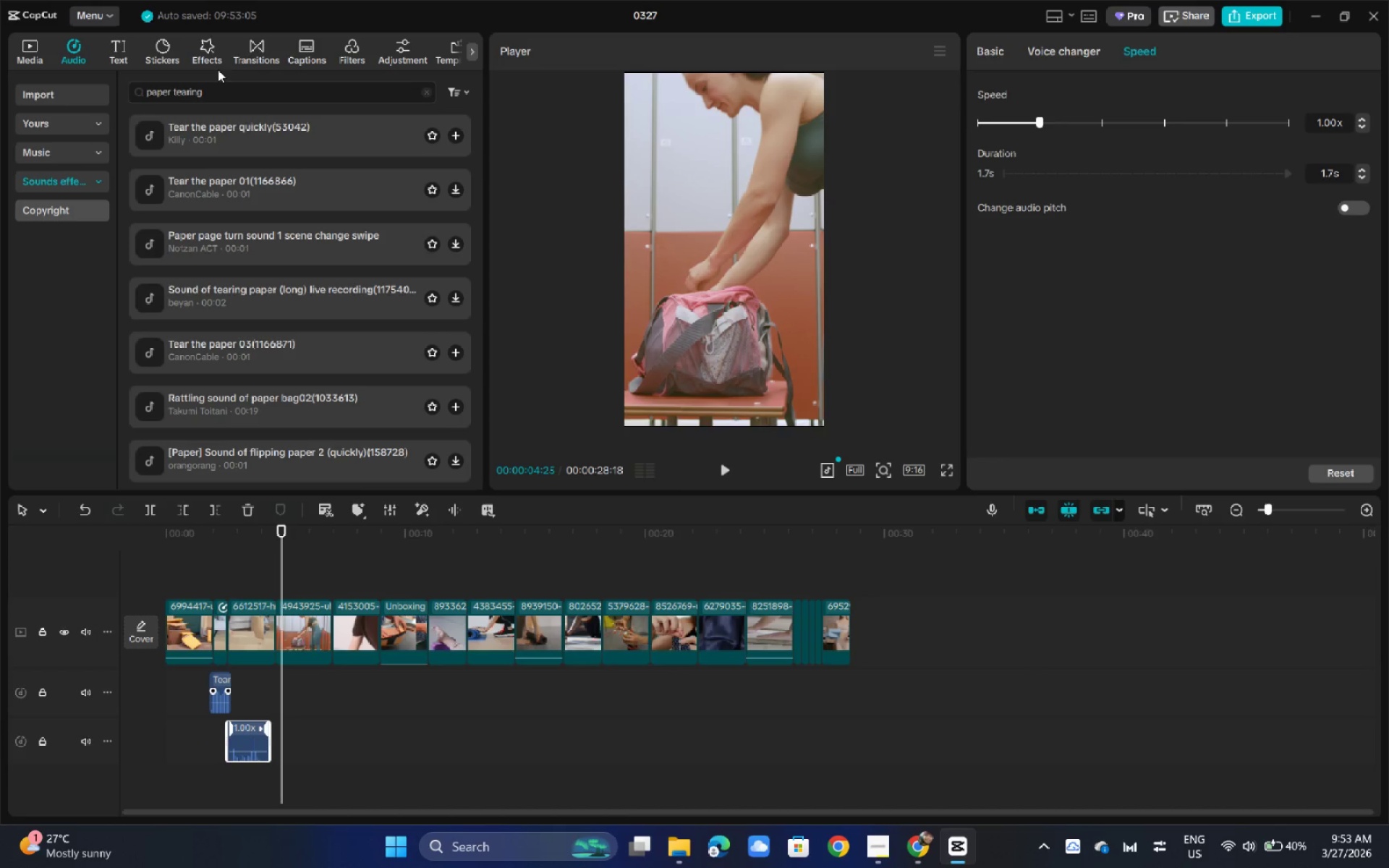 
left_click_drag(start_coordinate=[222, 101], to_coordinate=[40, 104])
 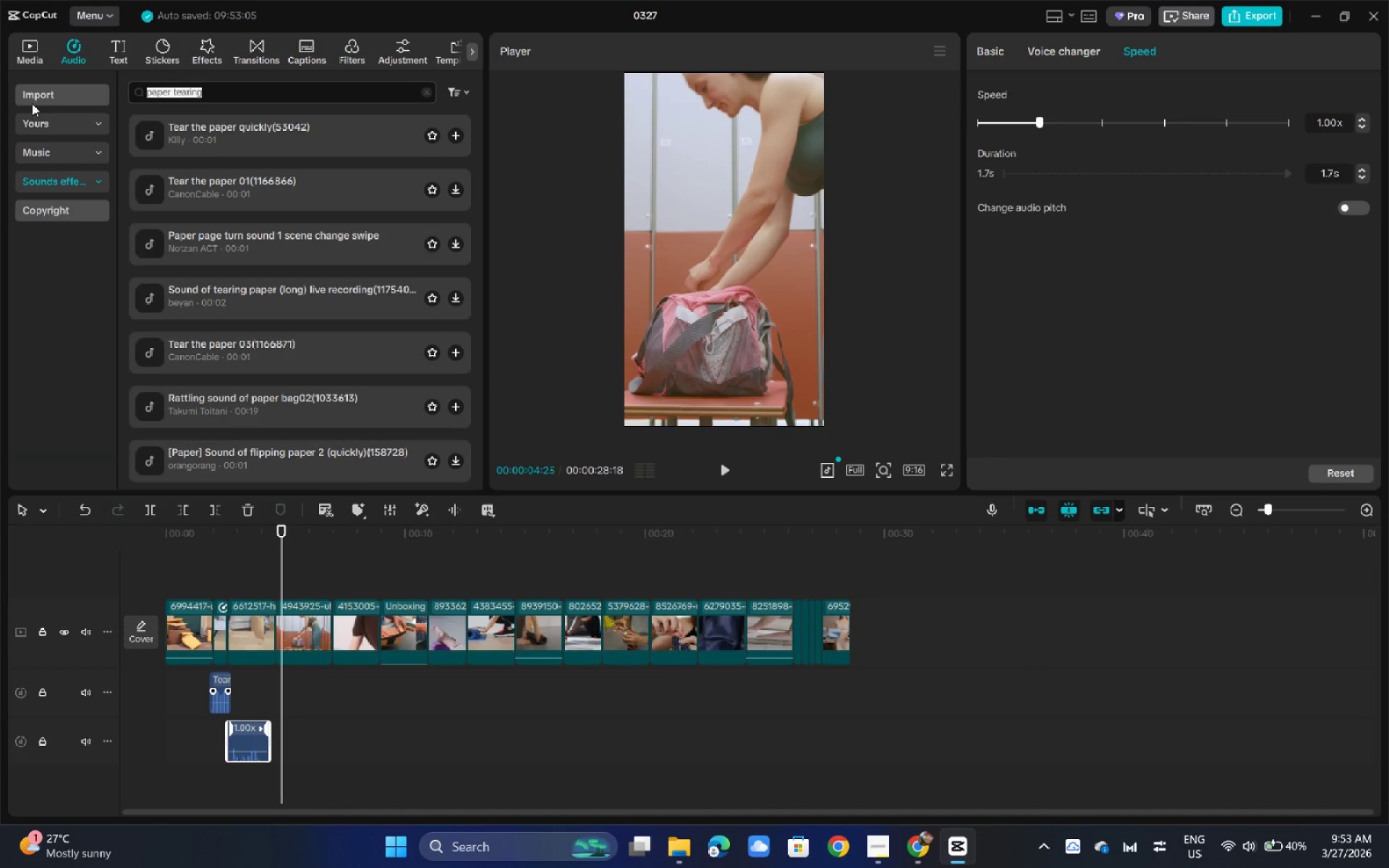 
type(zipper)
 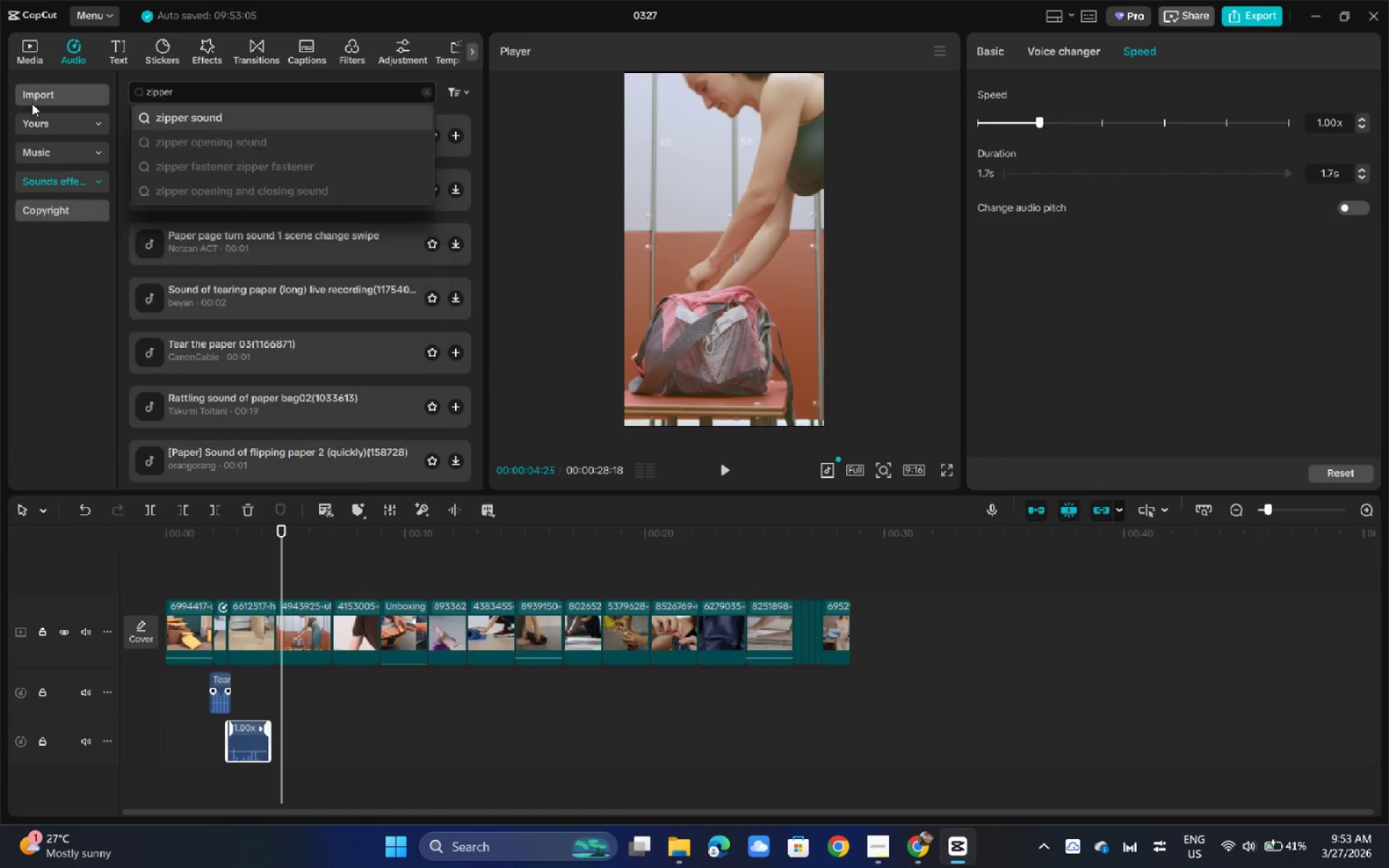 
key(Enter)
 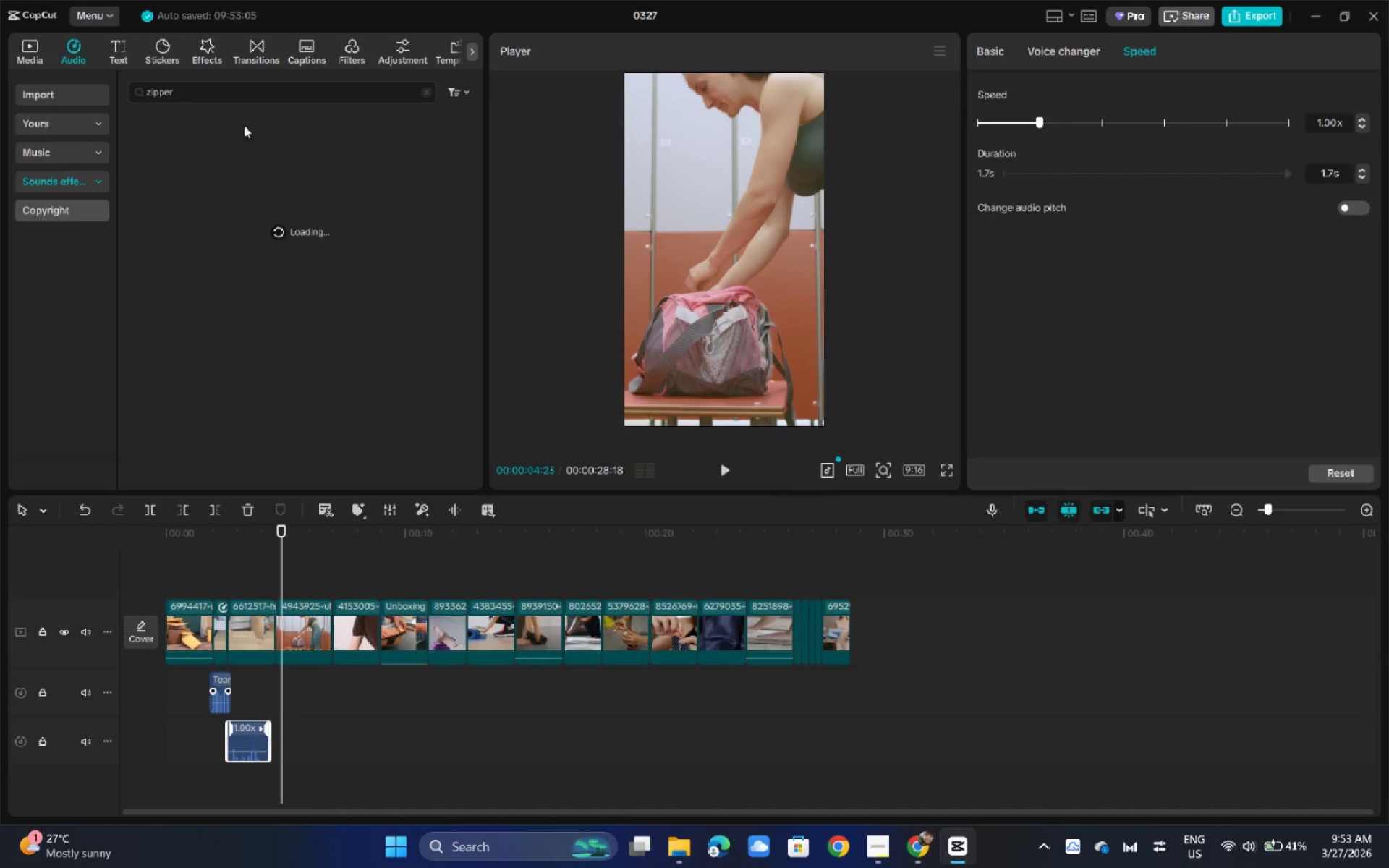 
left_click([245, 150])
 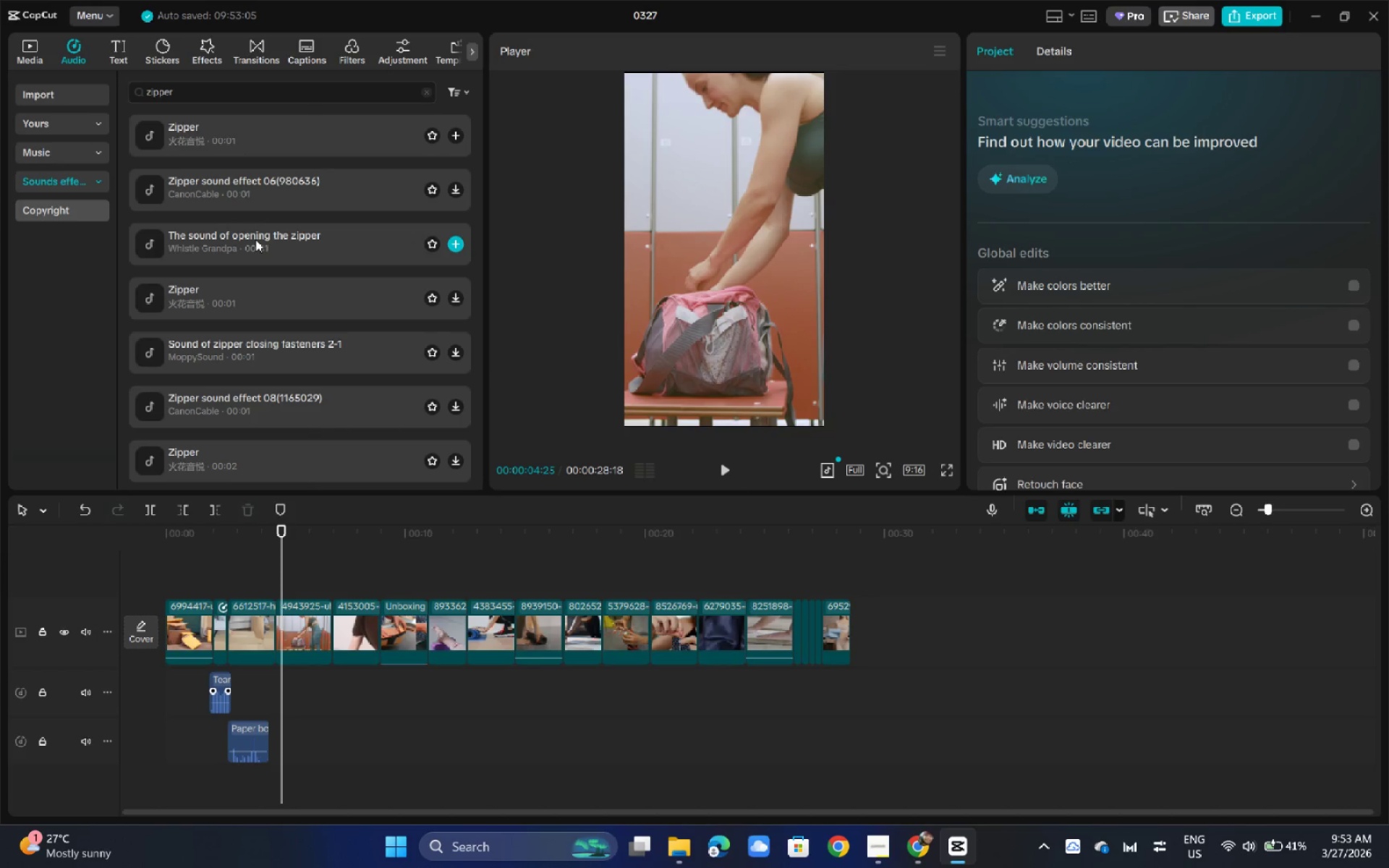 
left_click_drag(start_coordinate=[233, 102], to_coordinate=[91, 111])
 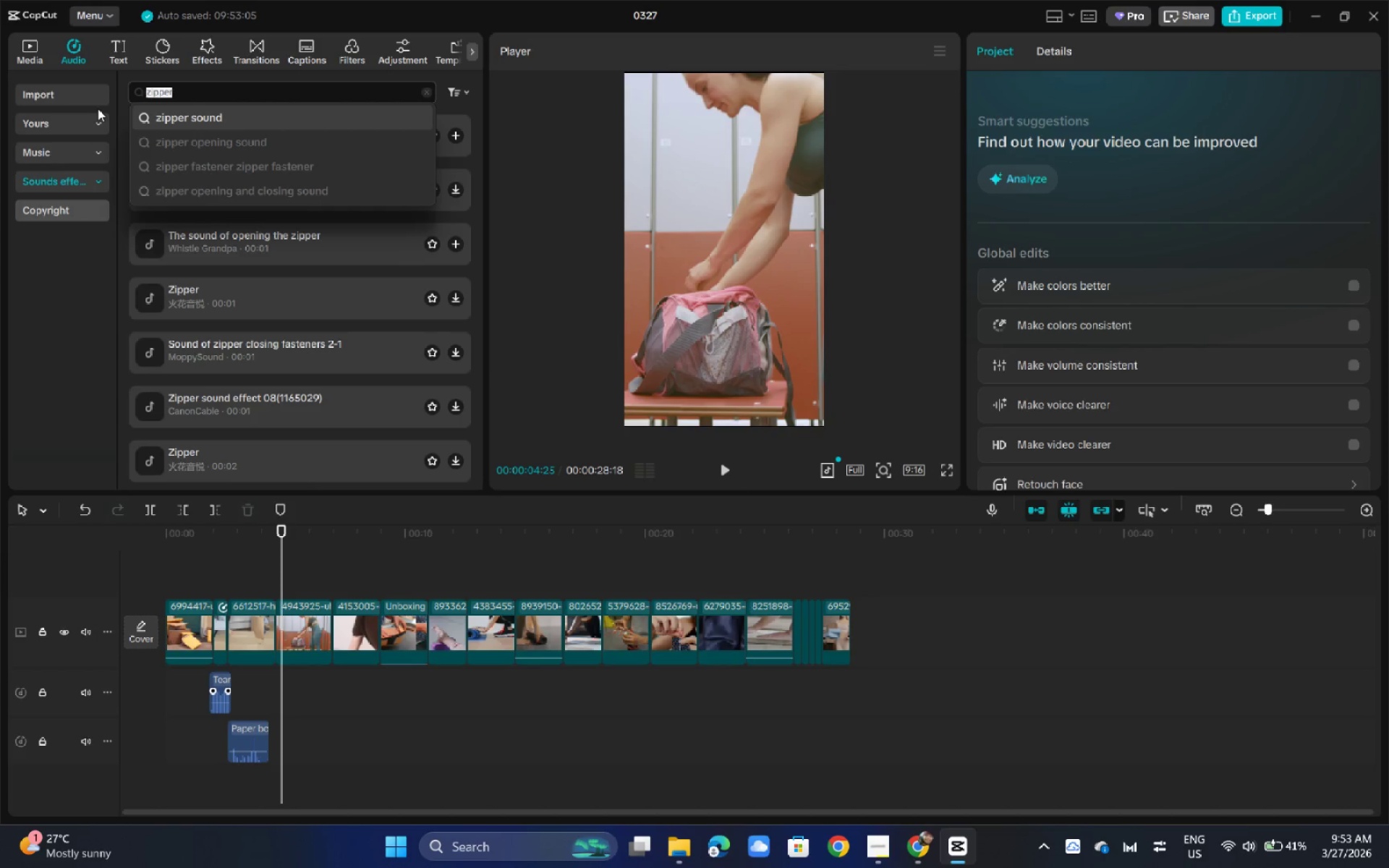 
type(opening a bag zipper)
 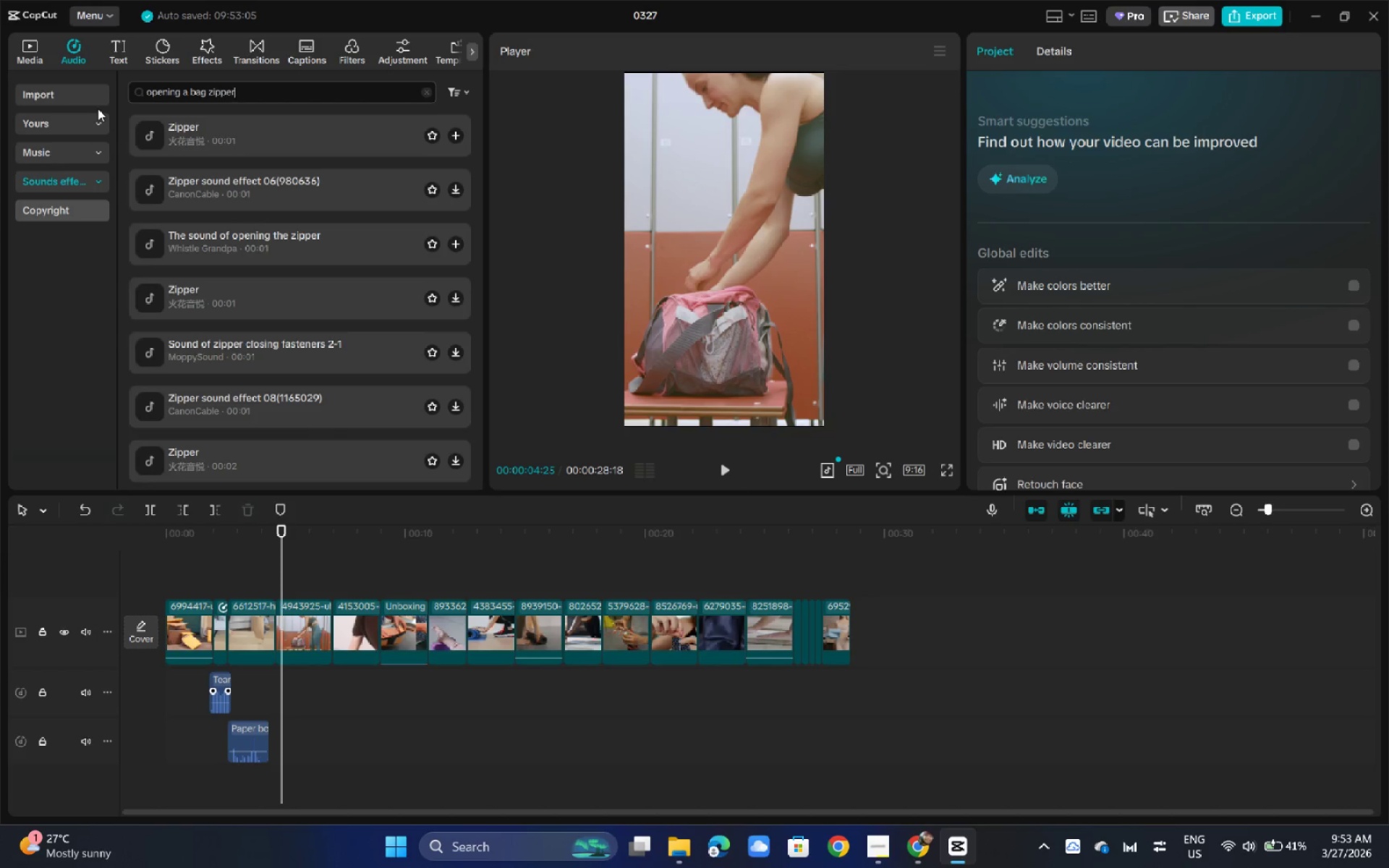 
key(Enter)
 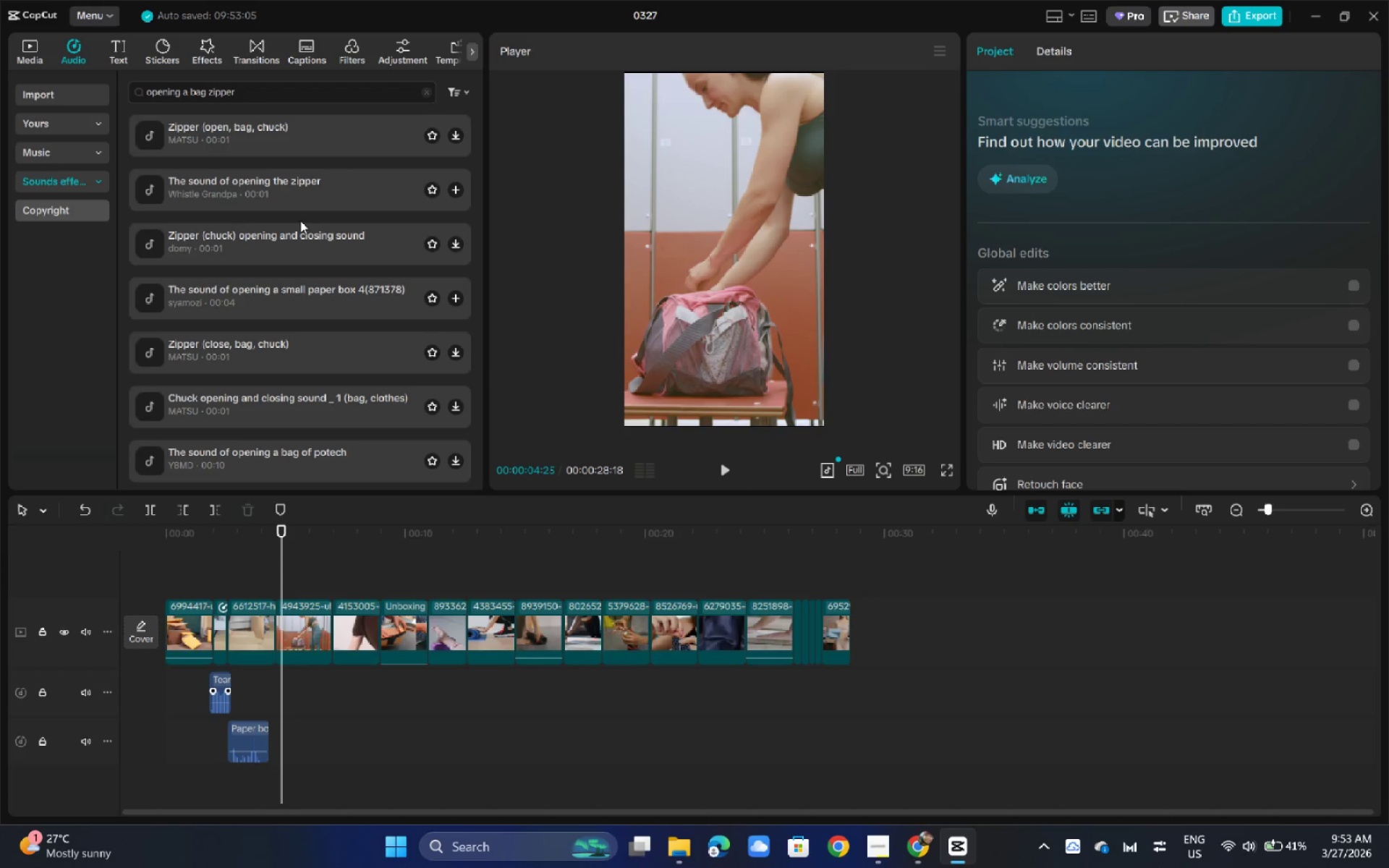 
left_click([302, 307])
 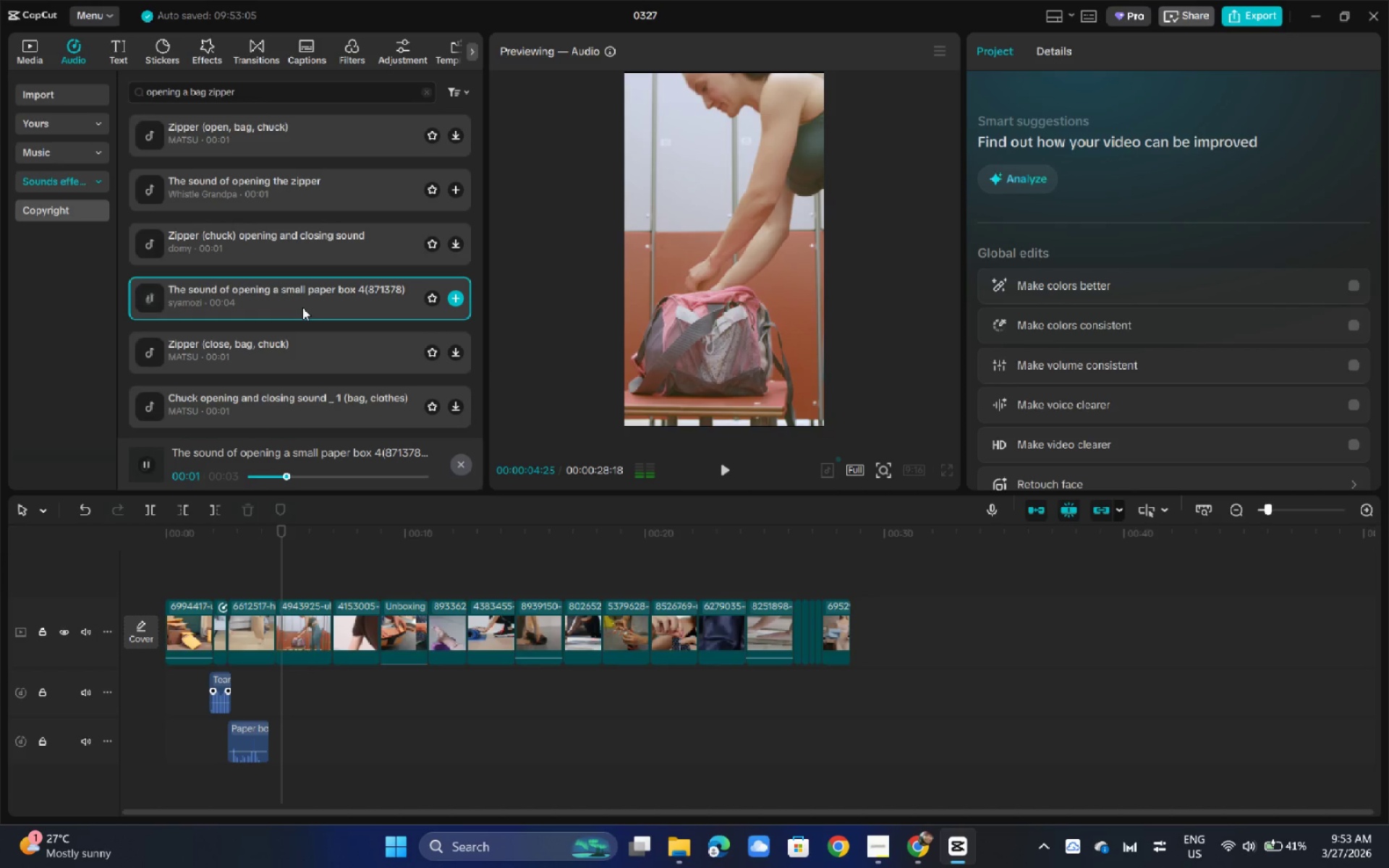 
left_click([272, 343])
 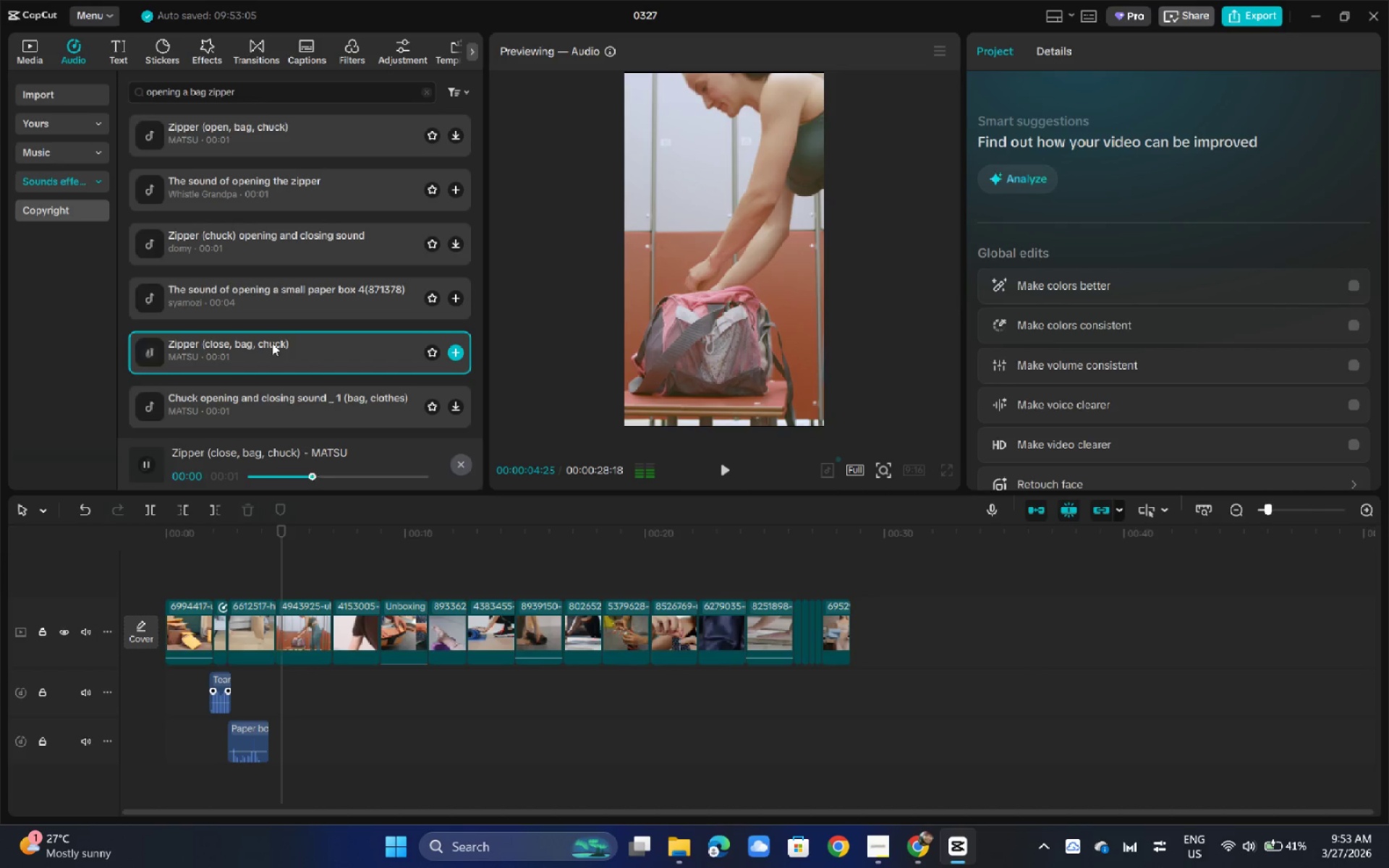 
left_click([284, 323])
 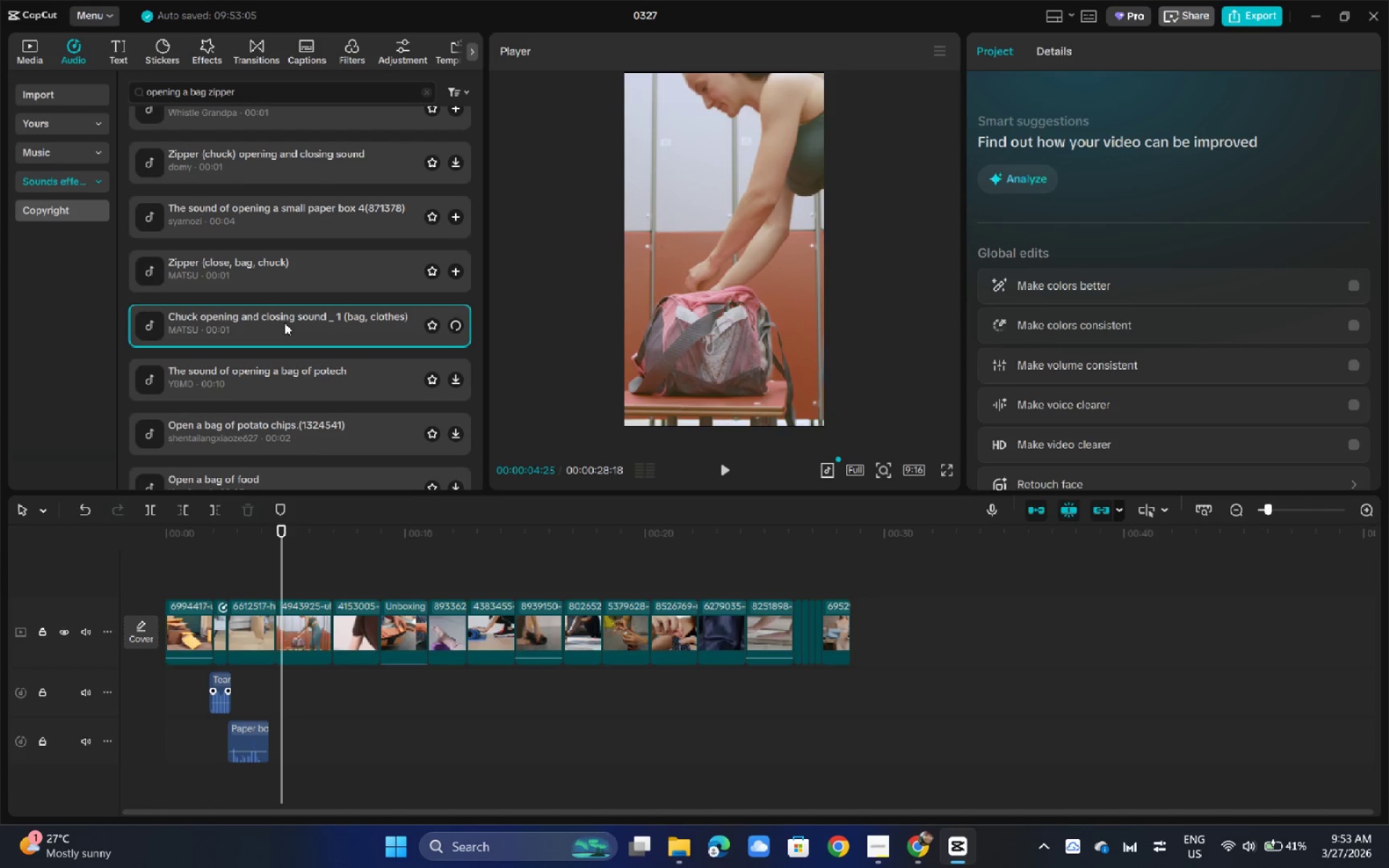 
scroll: coordinate [284, 323], scroll_direction: down, amount: 2.0
 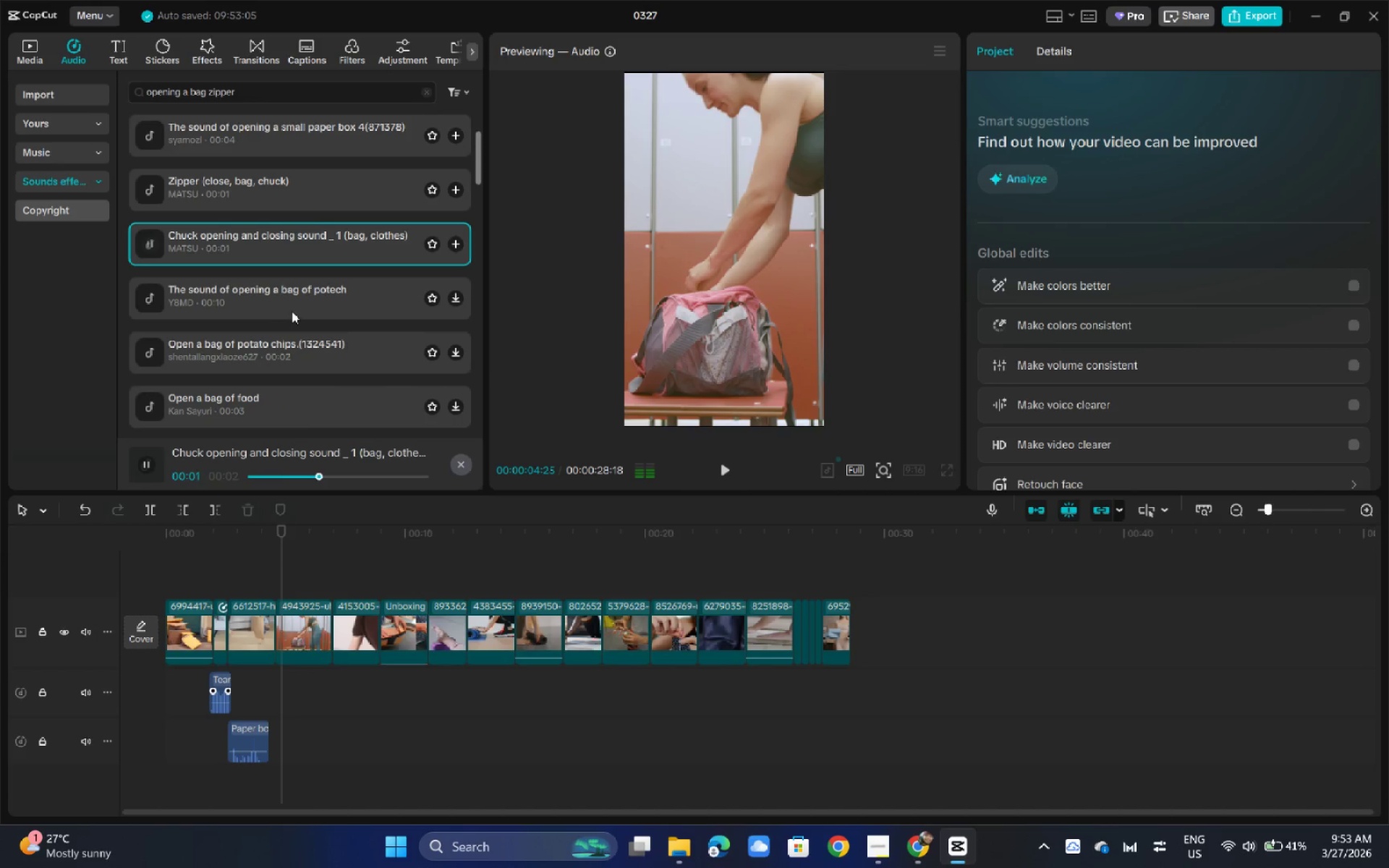 
left_click([292, 311])
 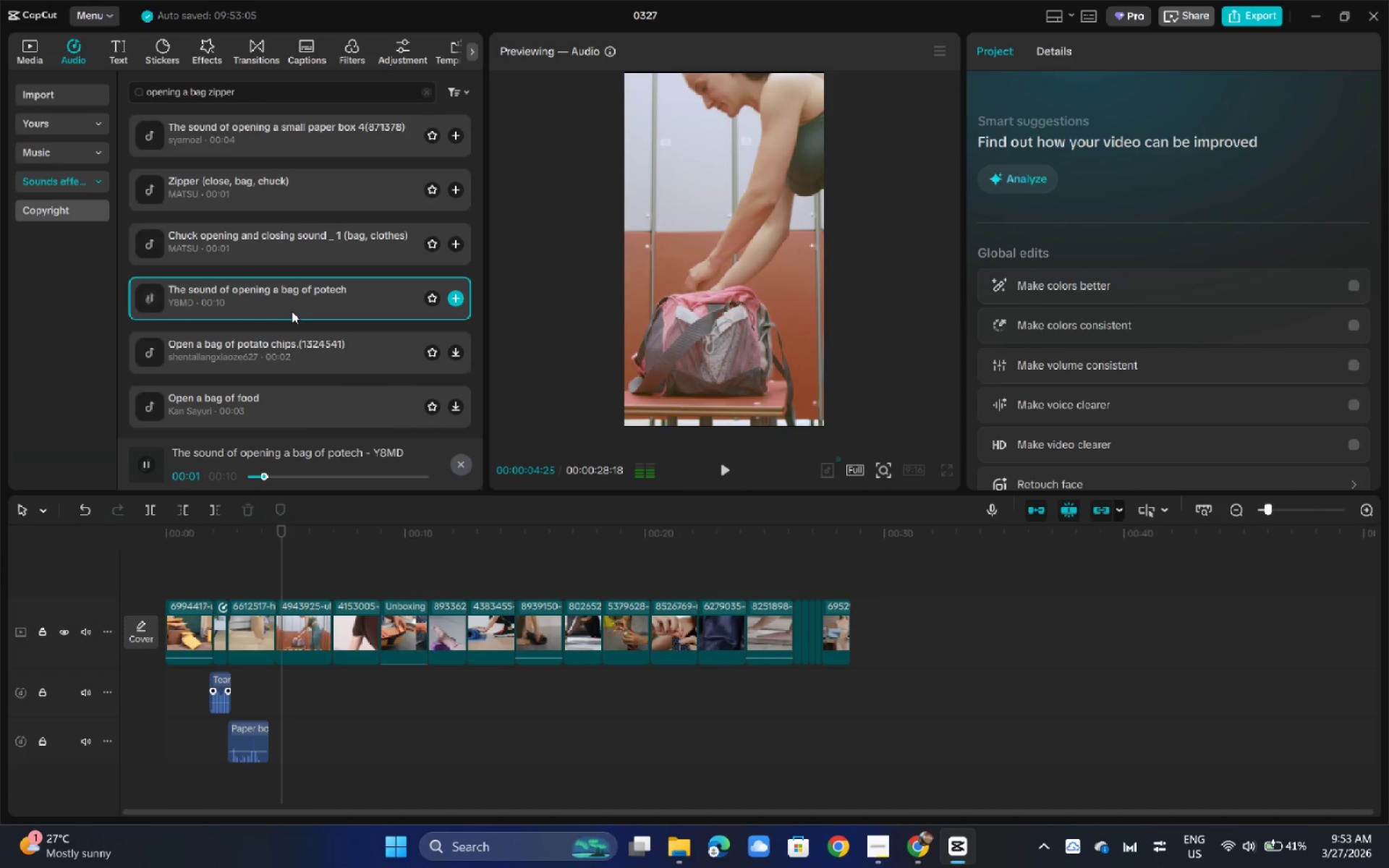 
left_click([281, 352])
 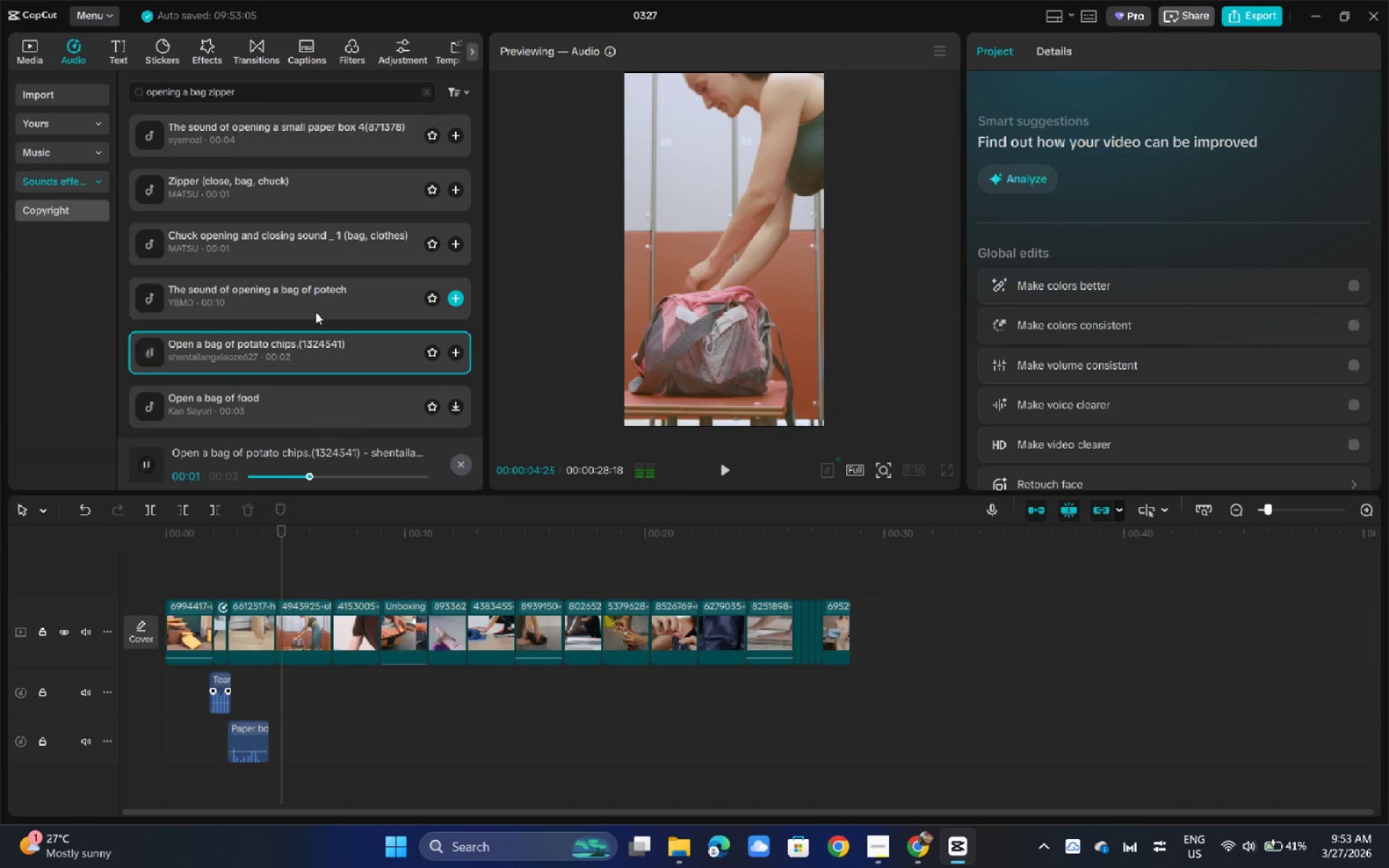 
left_click([293, 328])
 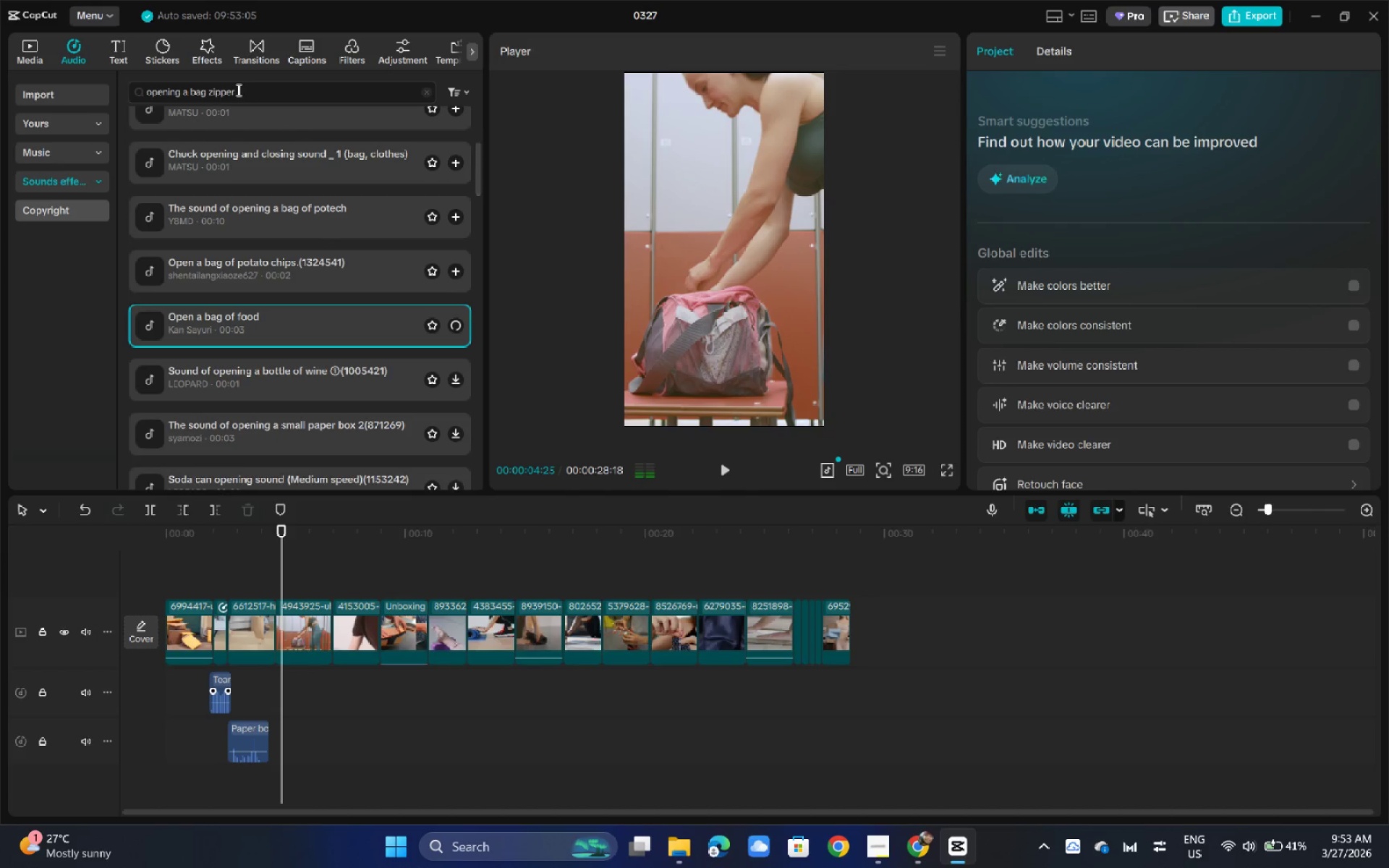 
scroll: coordinate [315, 312], scroll_direction: down, amount: 1.0
 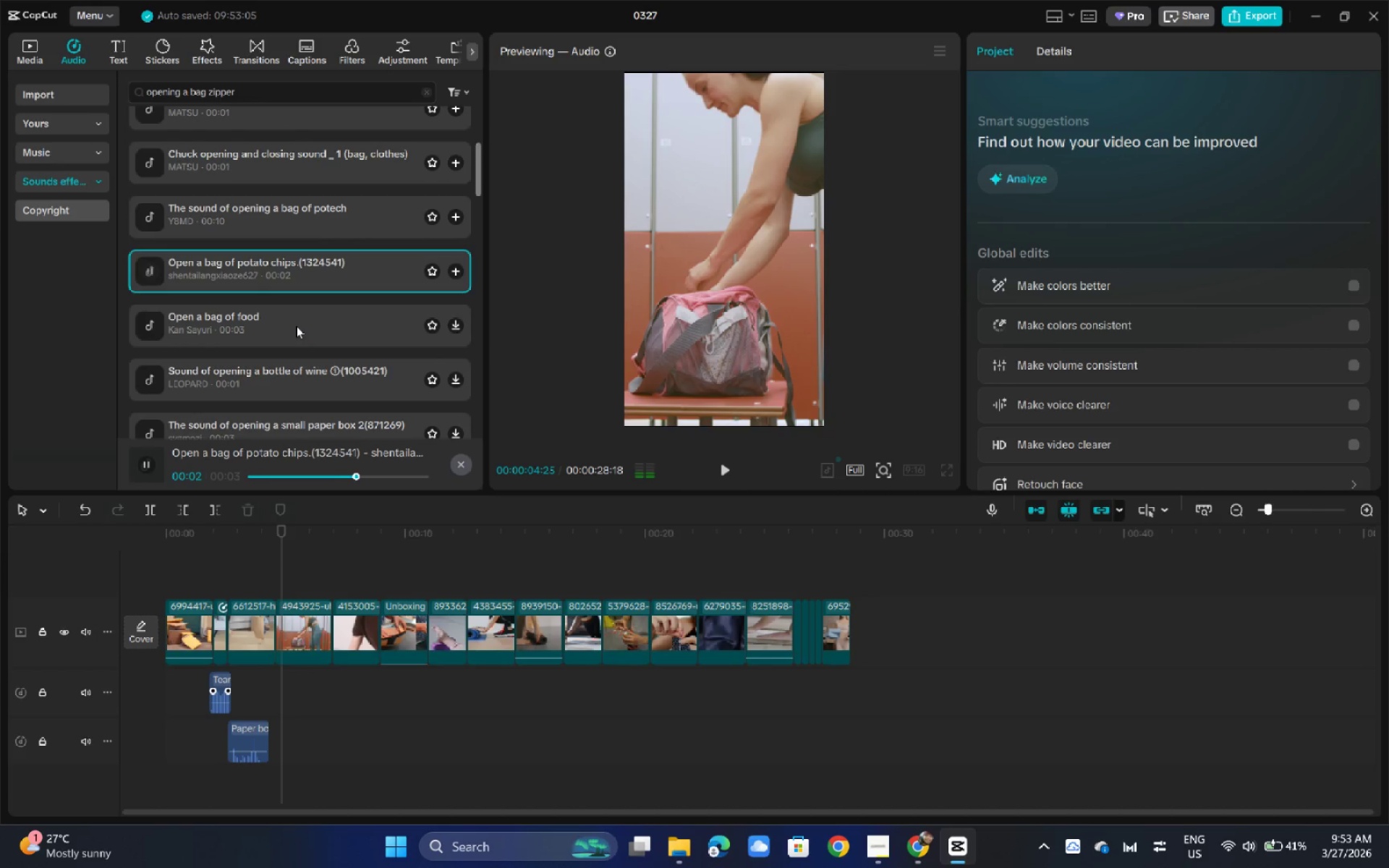 
left_click_drag(start_coordinate=[268, 93], to_coordinate=[22, 90])
 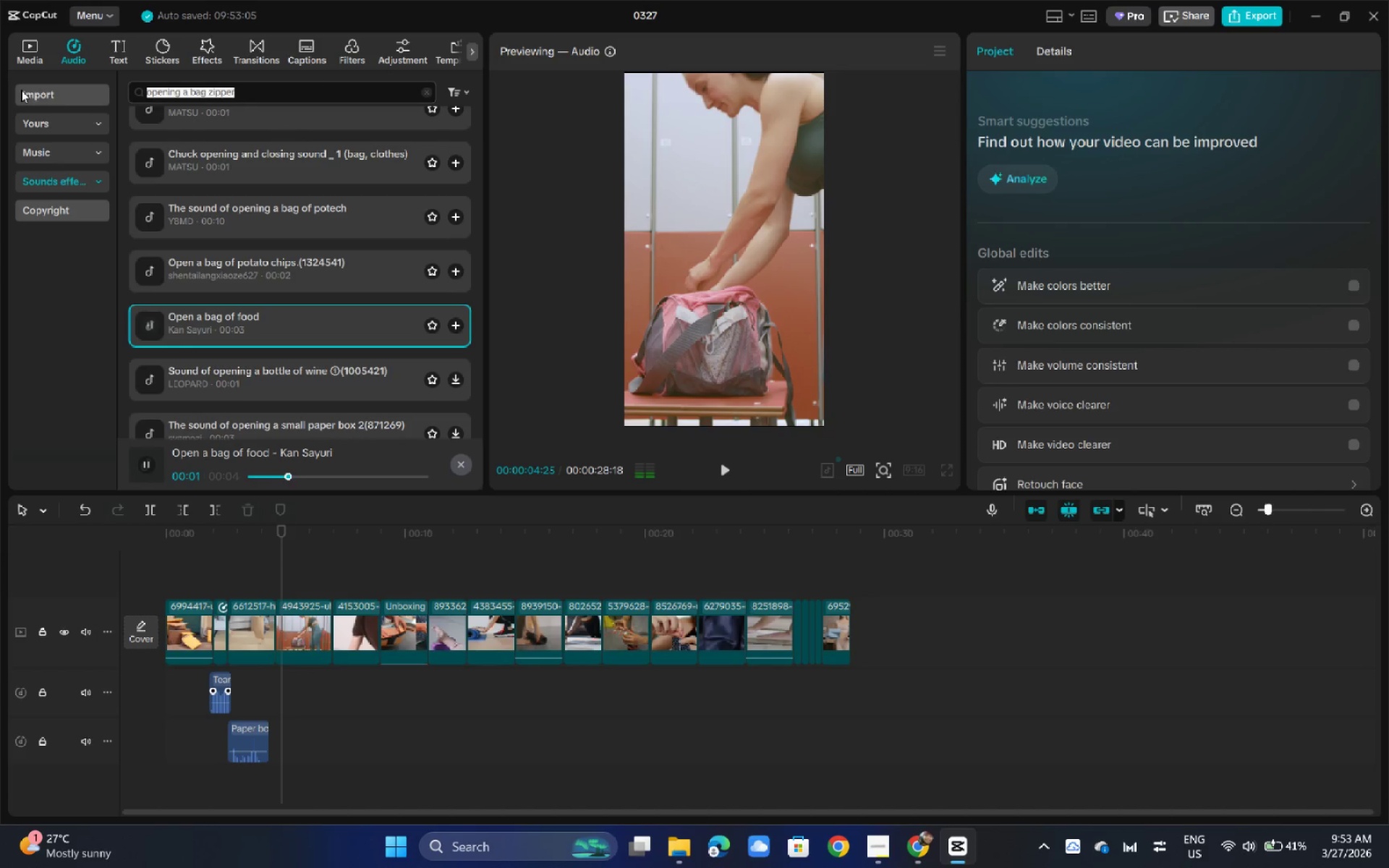 
type(zipper)
 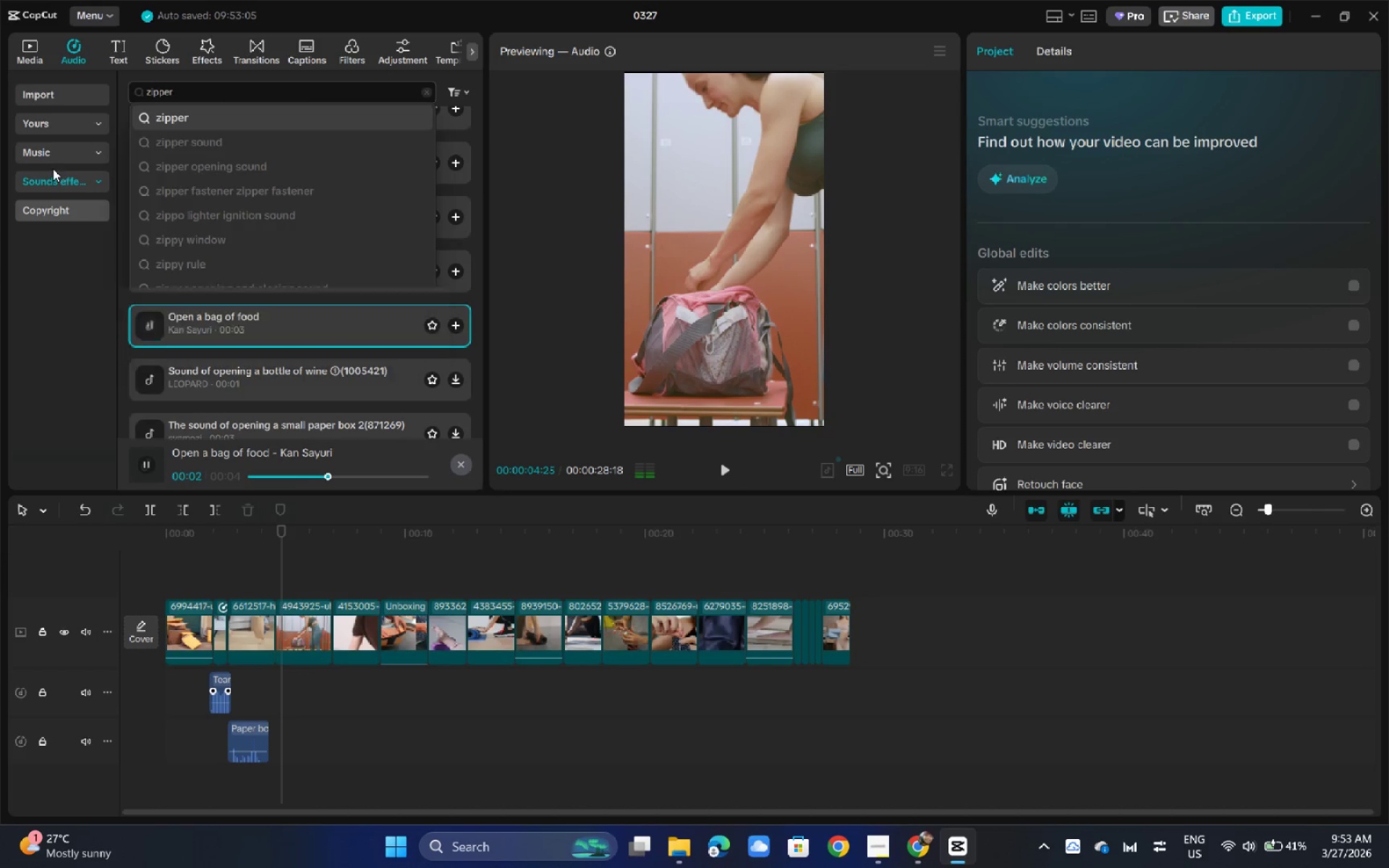 
key(Enter)
 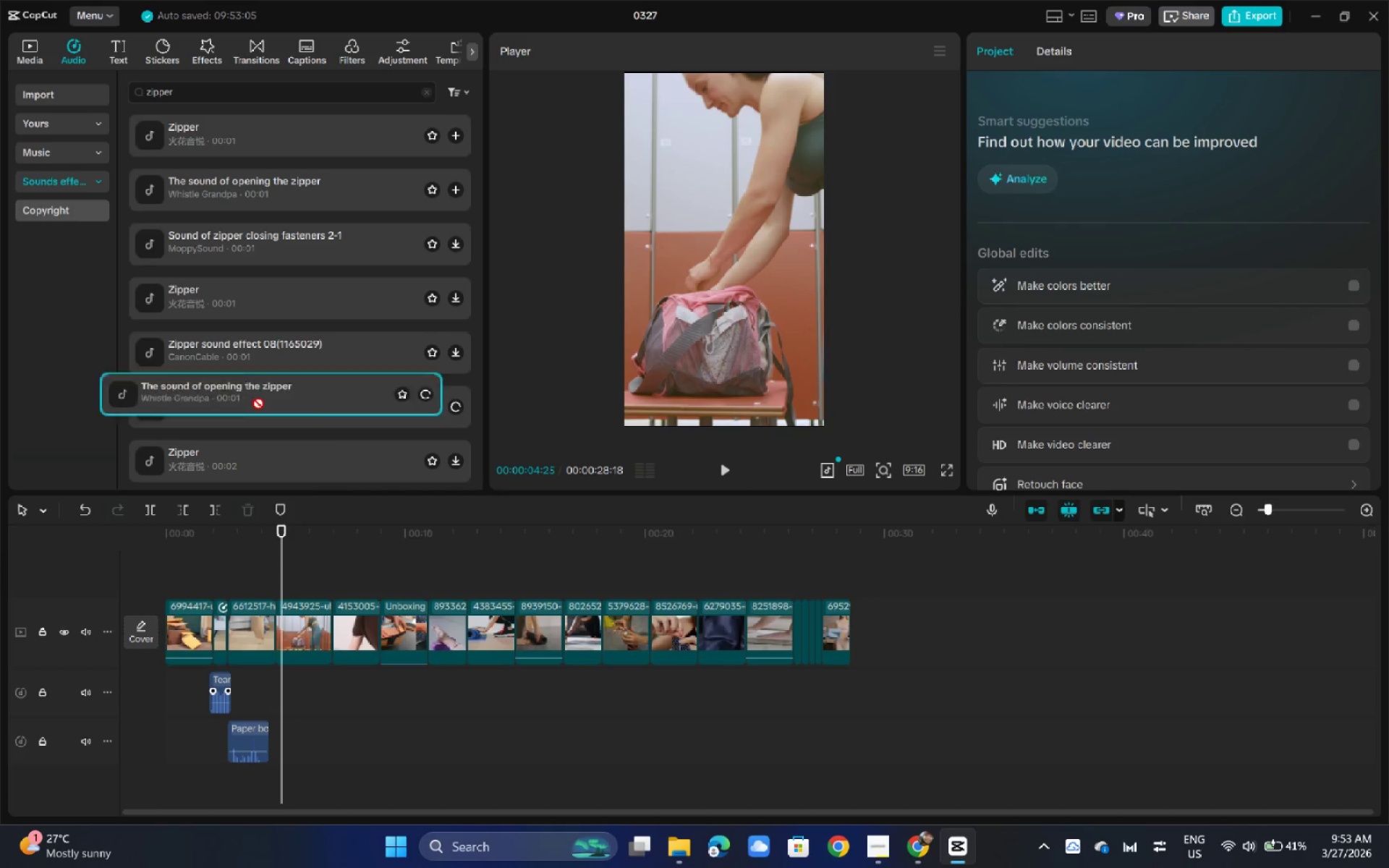 
scroll: coordinate [252, 380], scroll_direction: down, amount: 2.0
 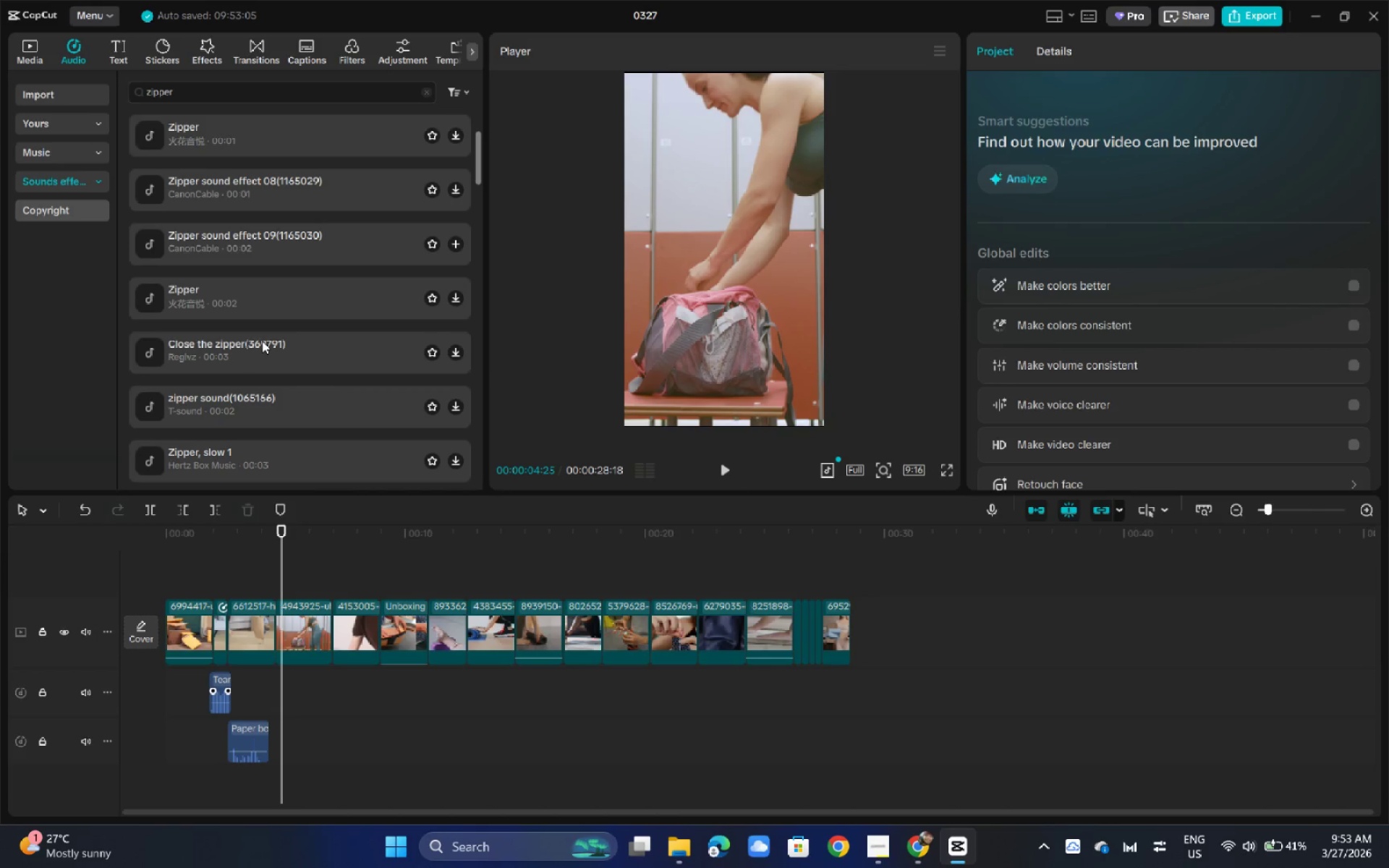 
left_click([273, 310])
 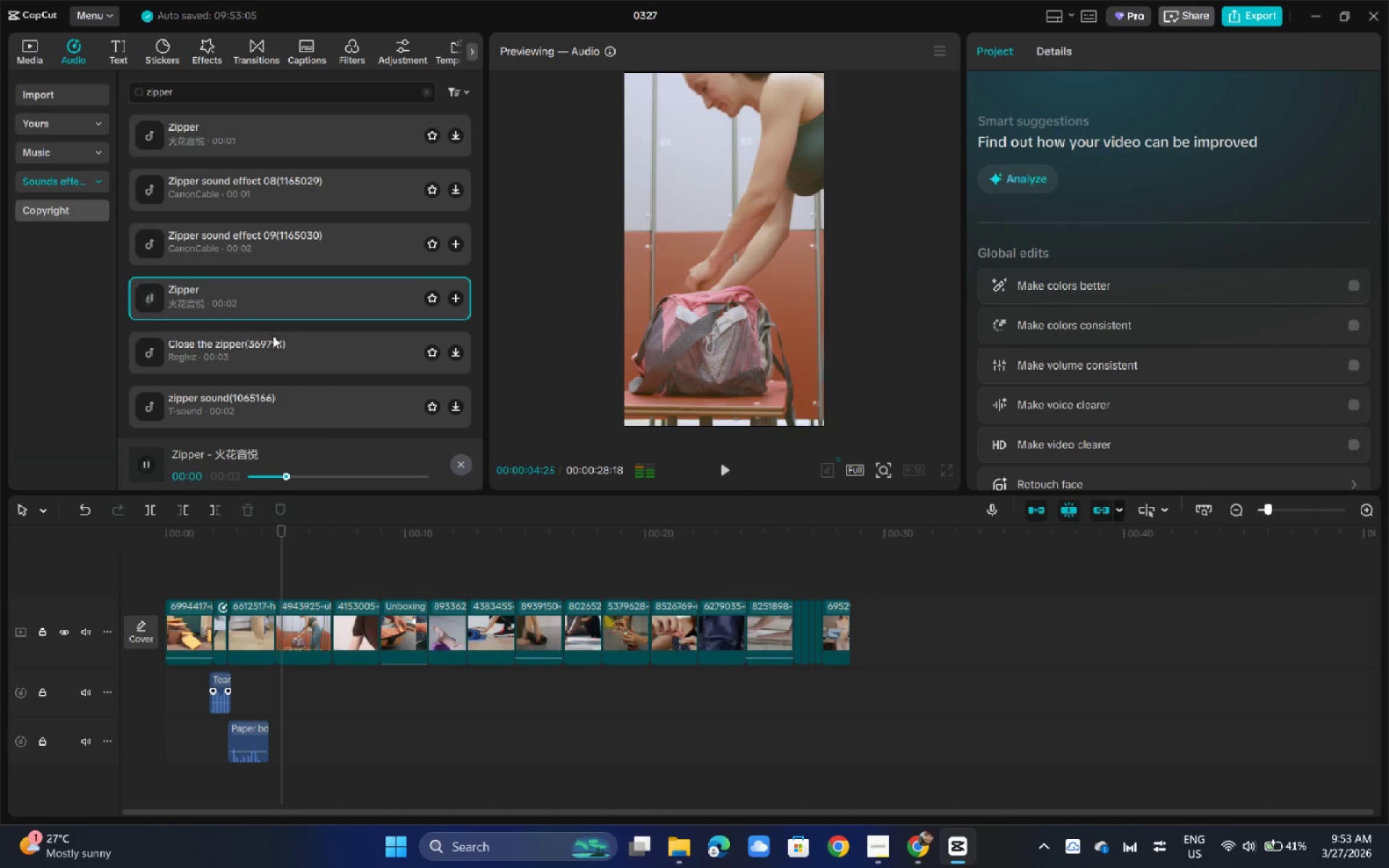 
left_click([273, 338])
 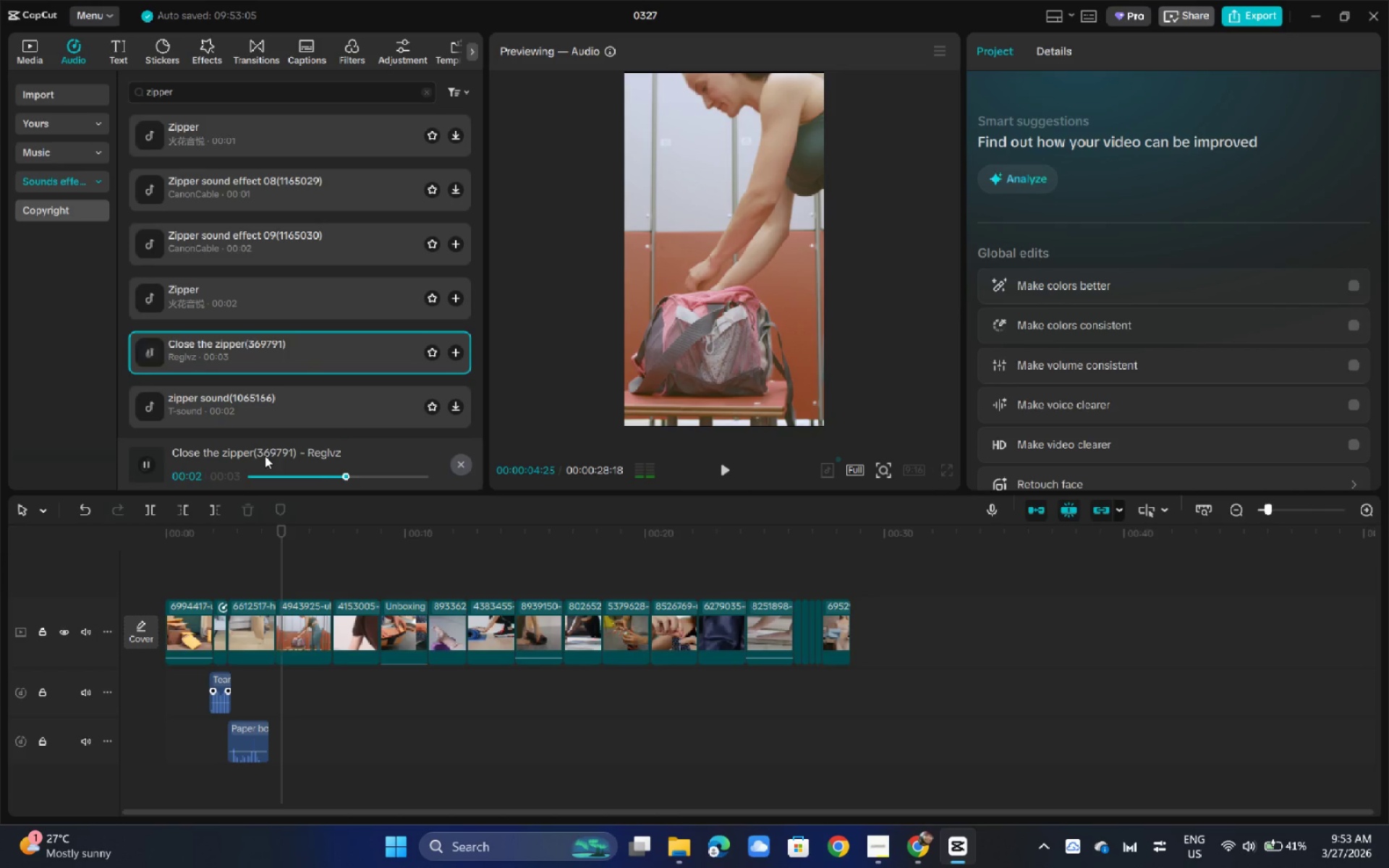 
left_click_drag(start_coordinate=[271, 351], to_coordinate=[277, 690])
 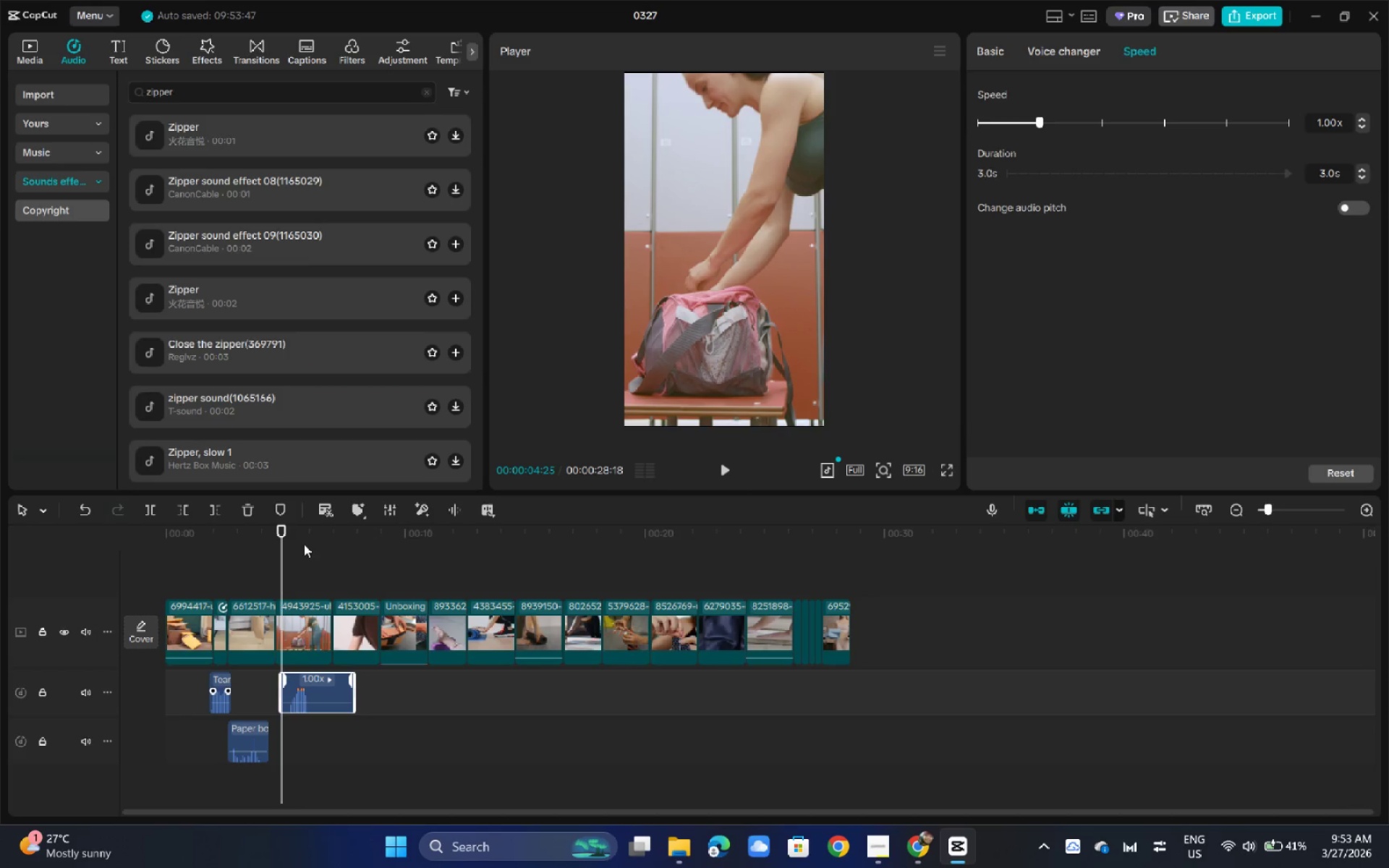 
key(Space)
 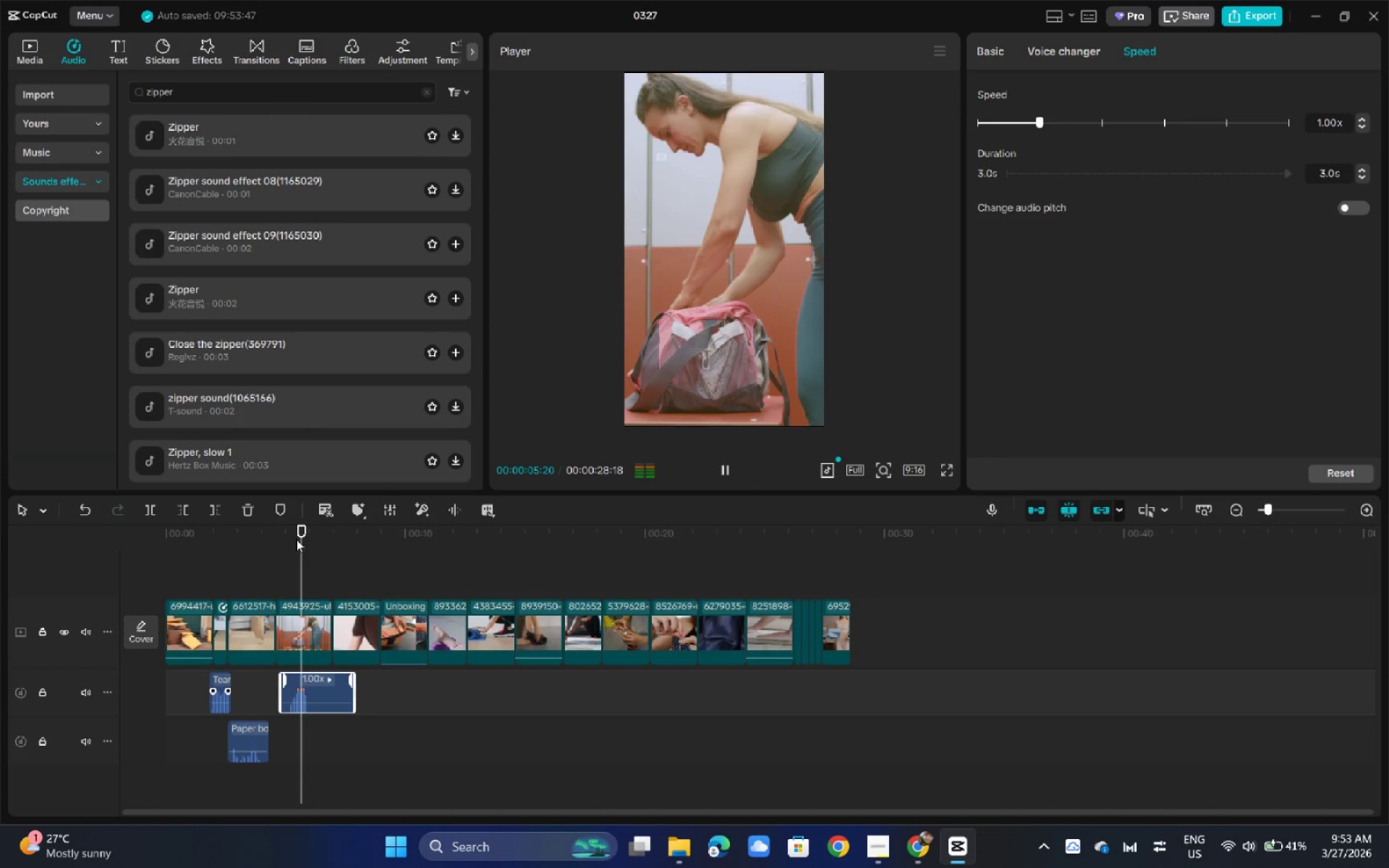 
key(Space)
 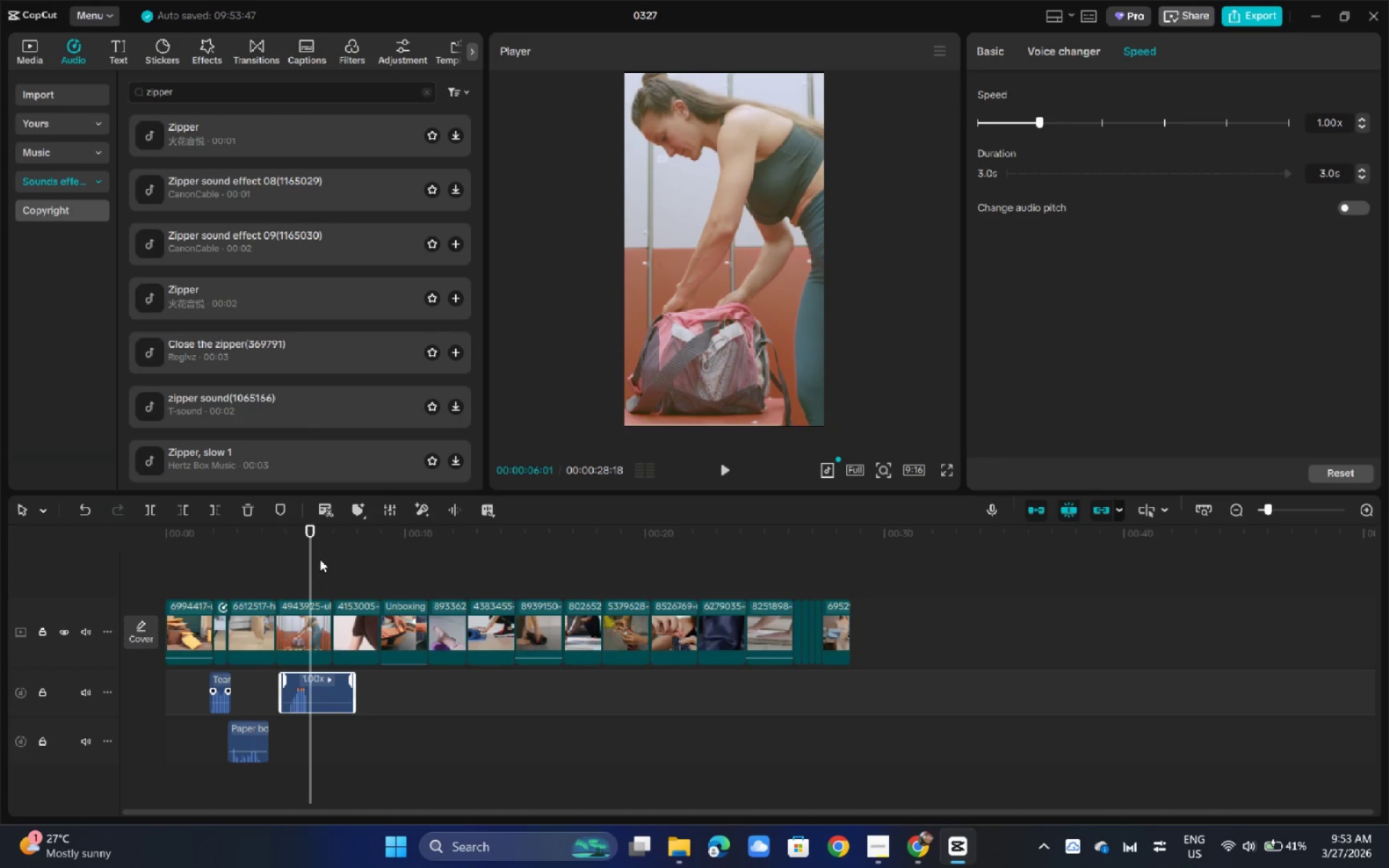 
key(Space)
 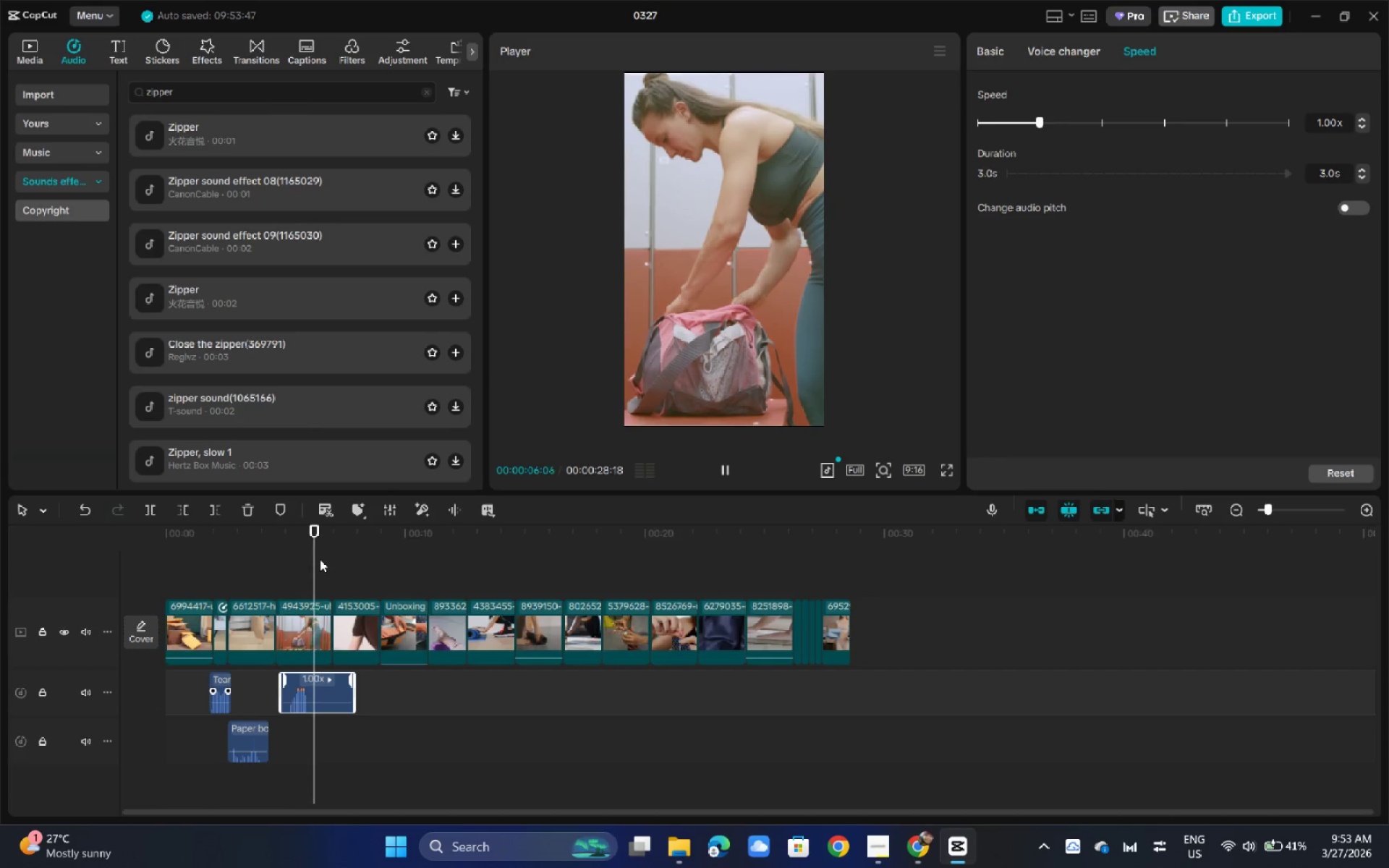 
key(Space)
 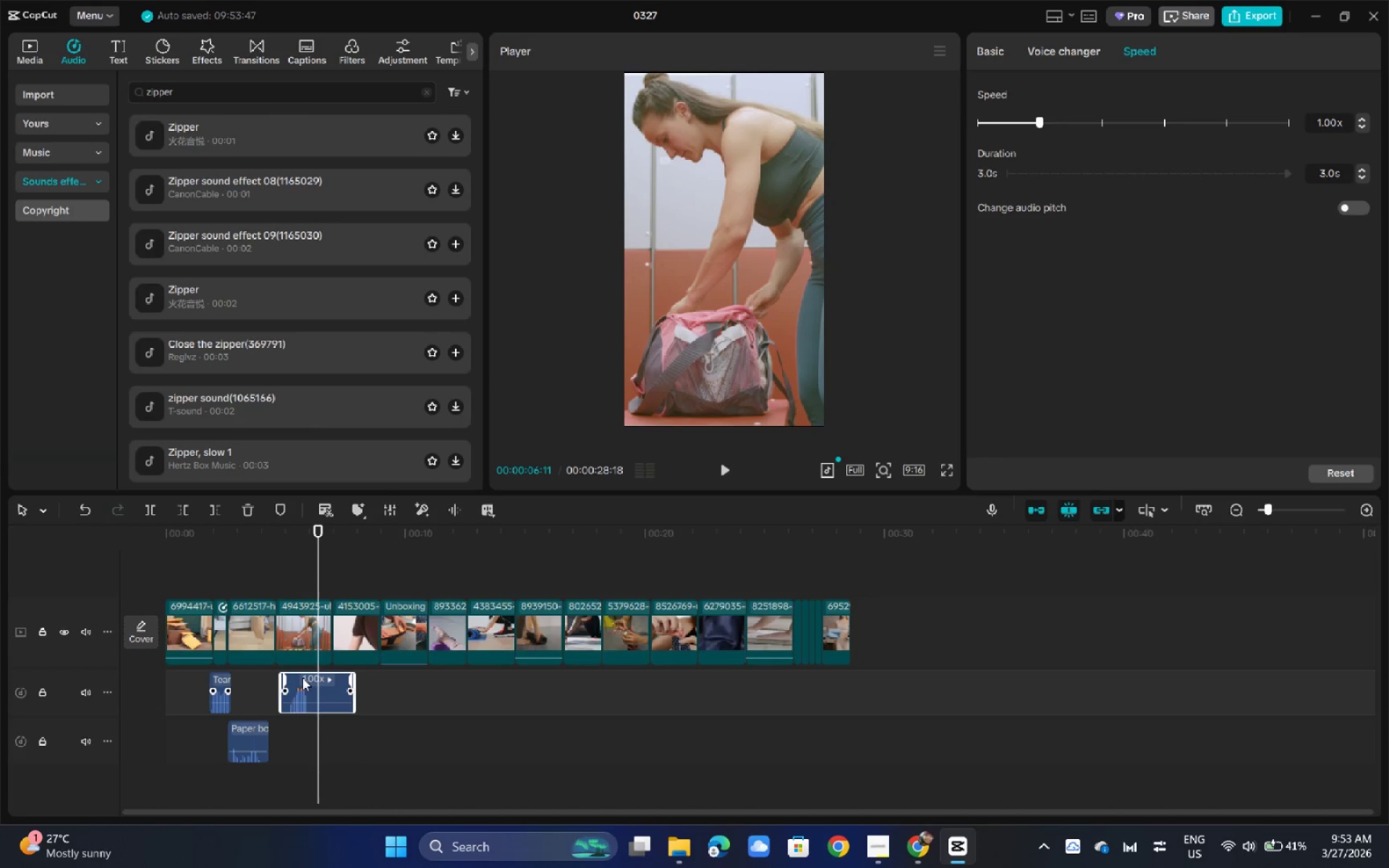 
left_click_drag(start_coordinate=[299, 688], to_coordinate=[312, 685])
 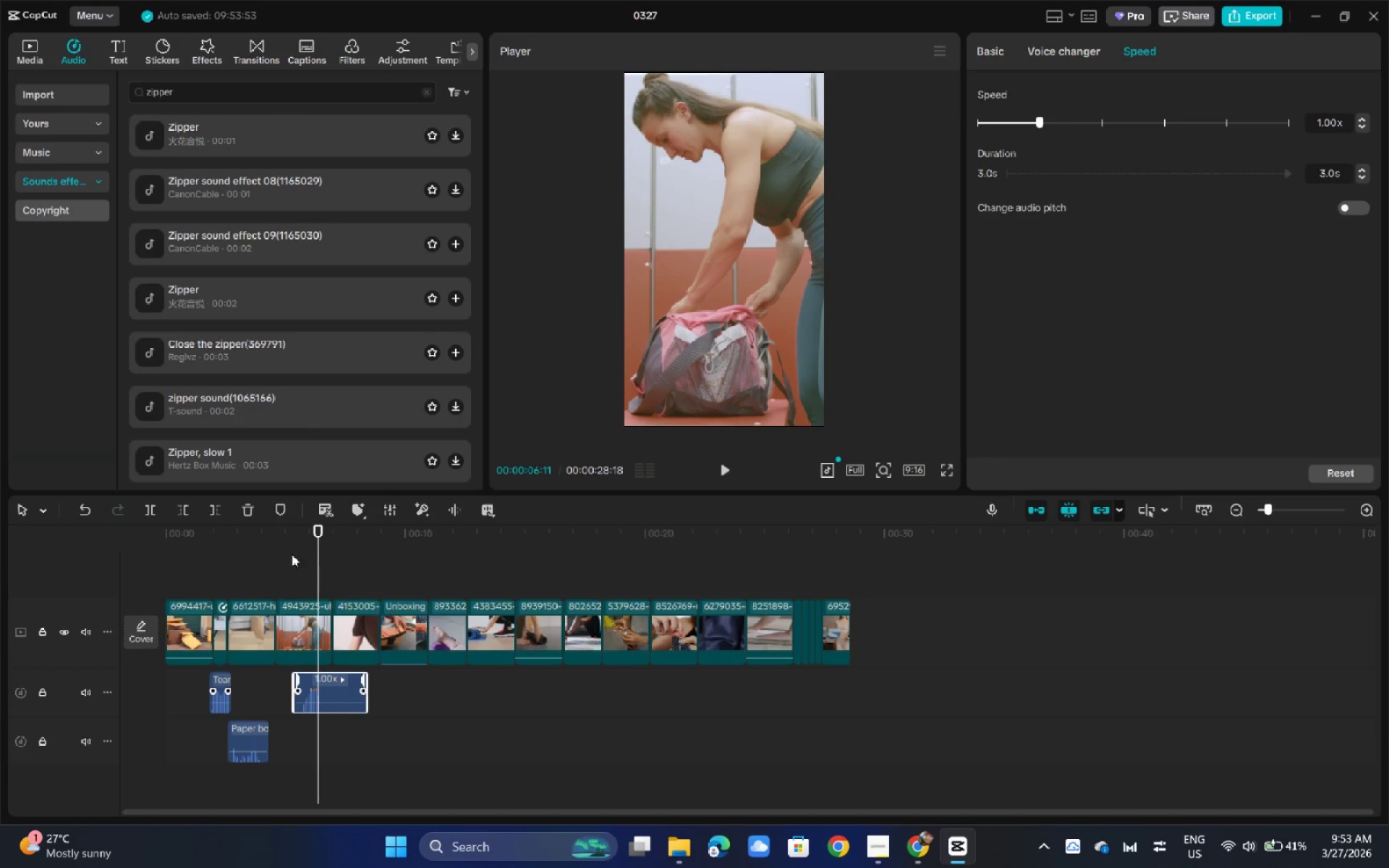 
left_click([273, 527])
 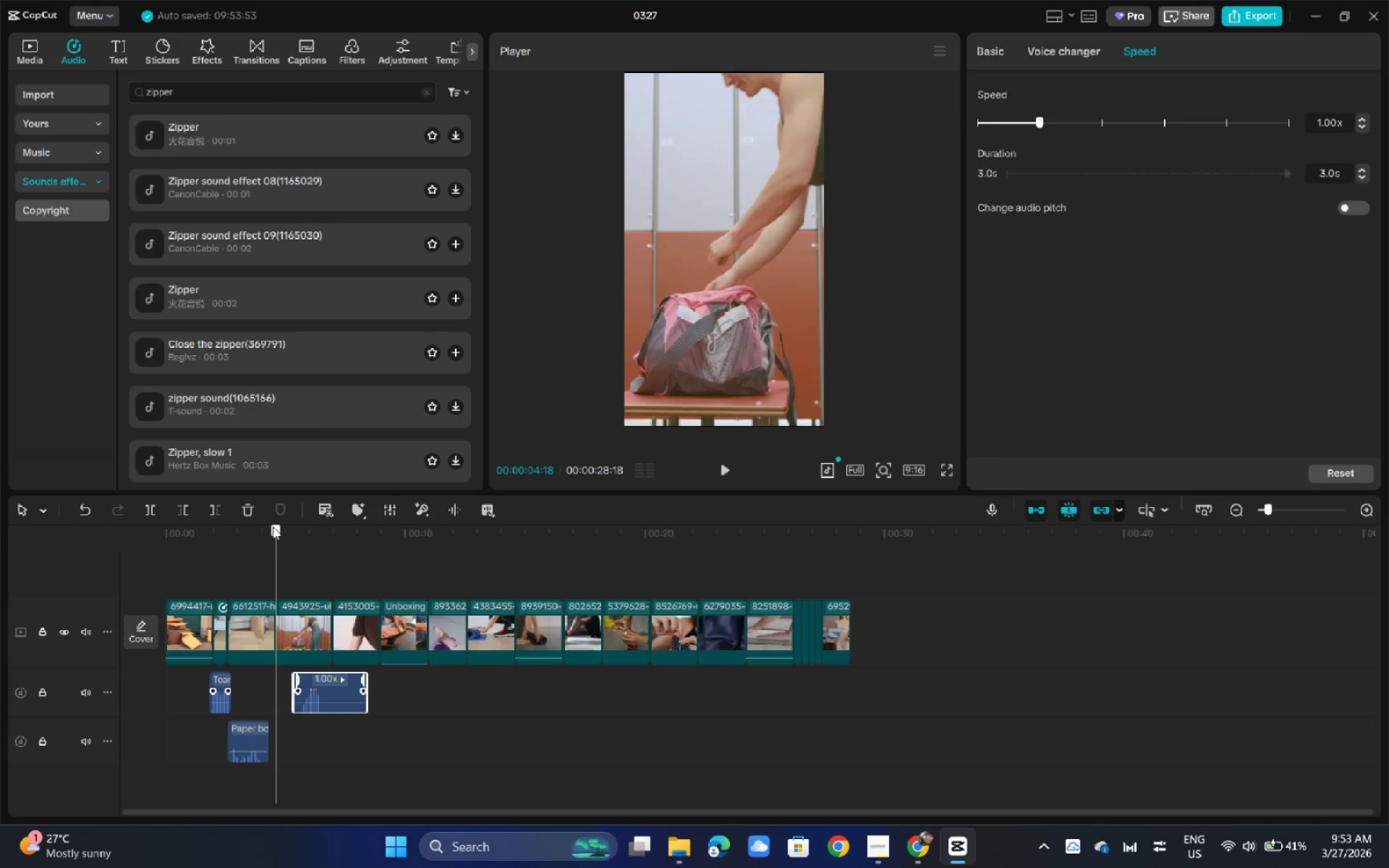 
key(Space)
 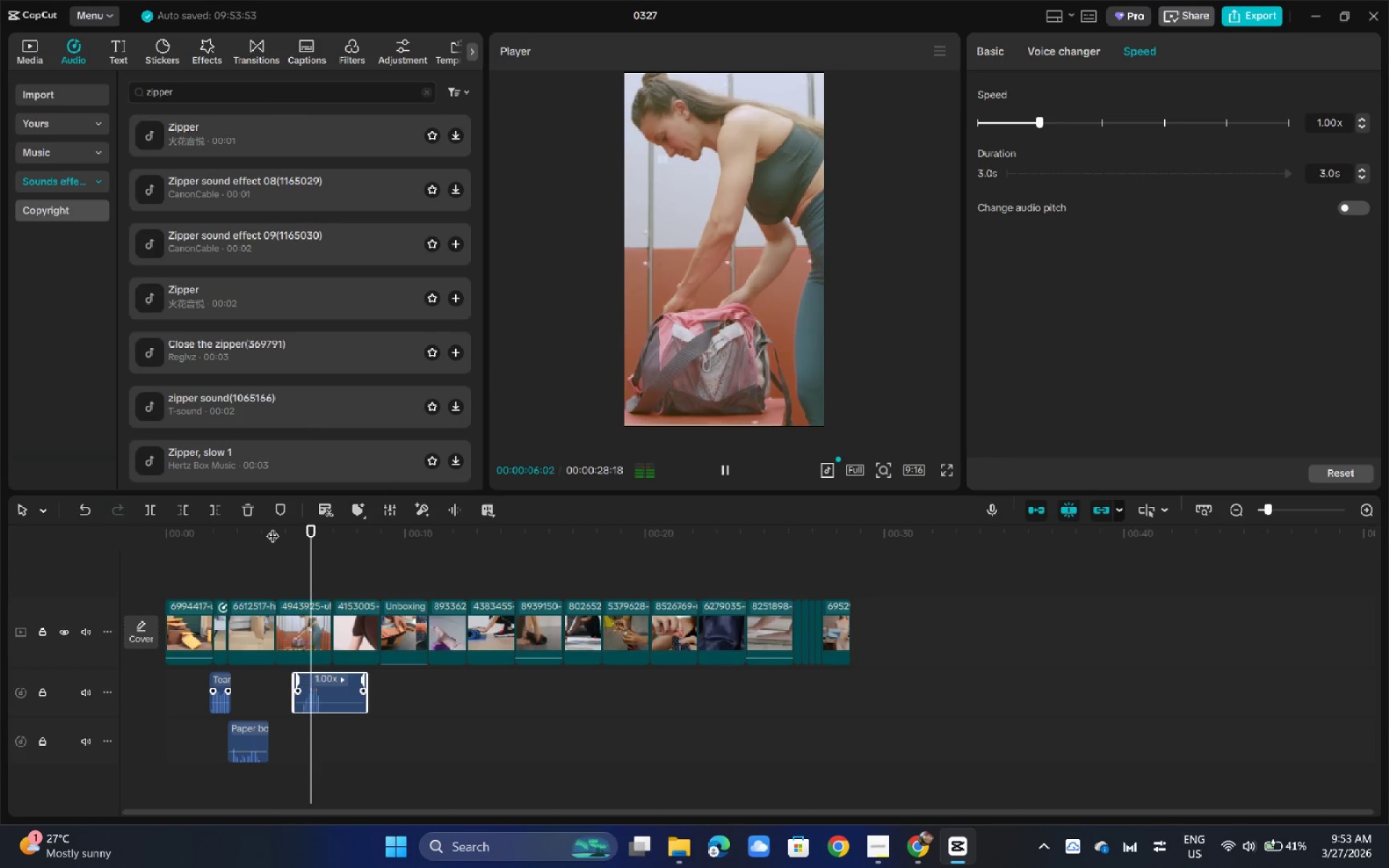 
key(Space)
 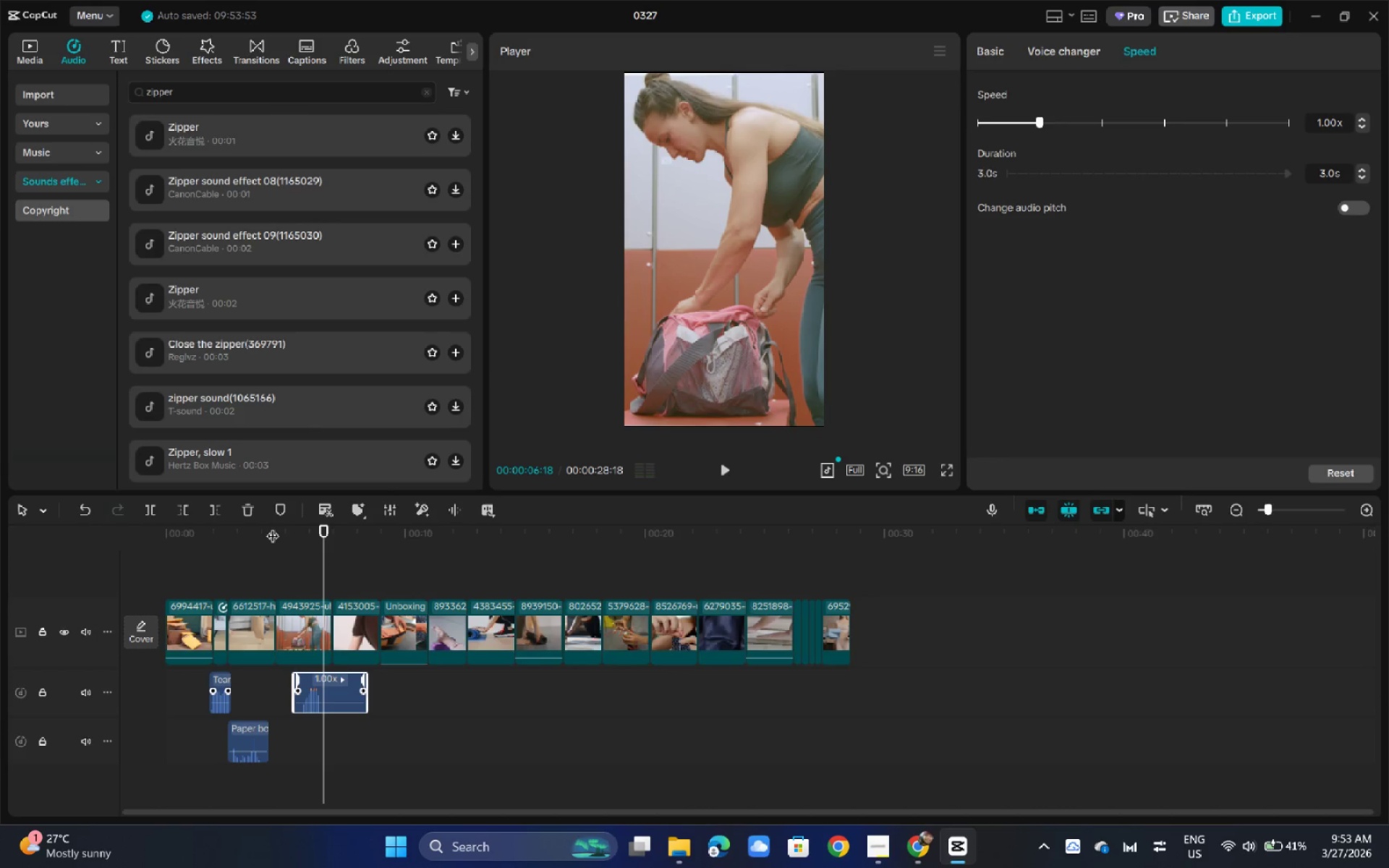 
key(Space)
 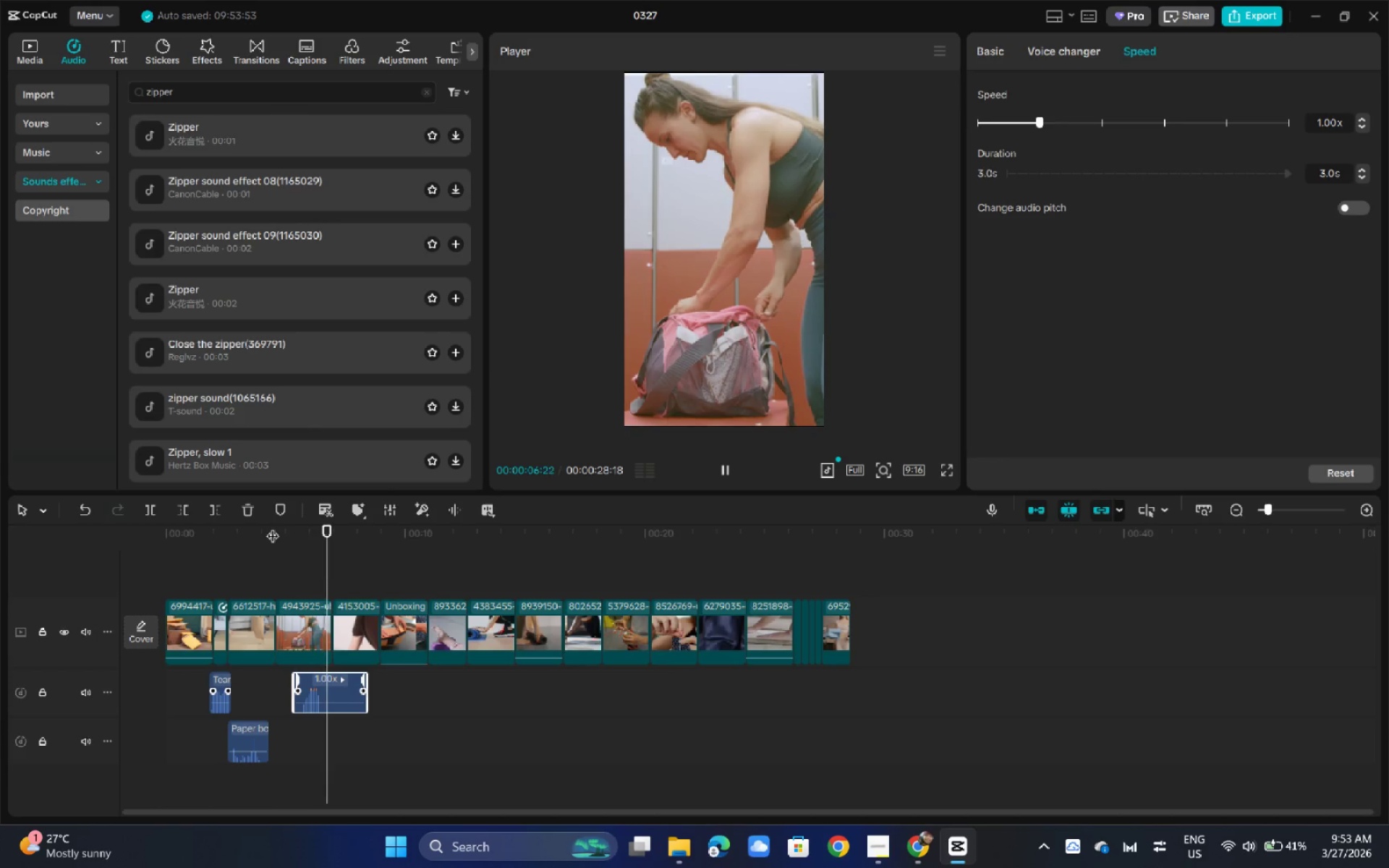 
key(Space)
 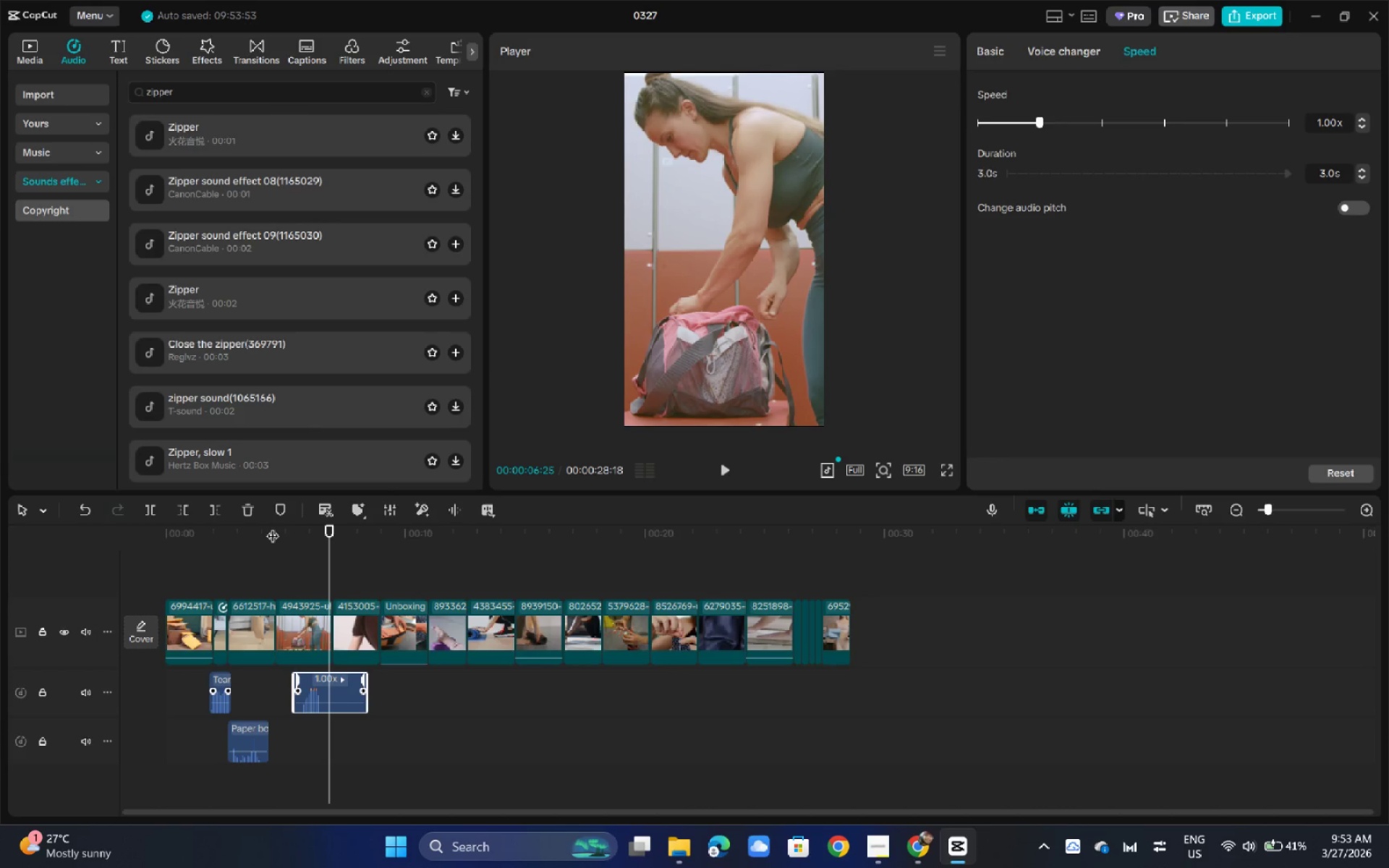 
key(Space)
 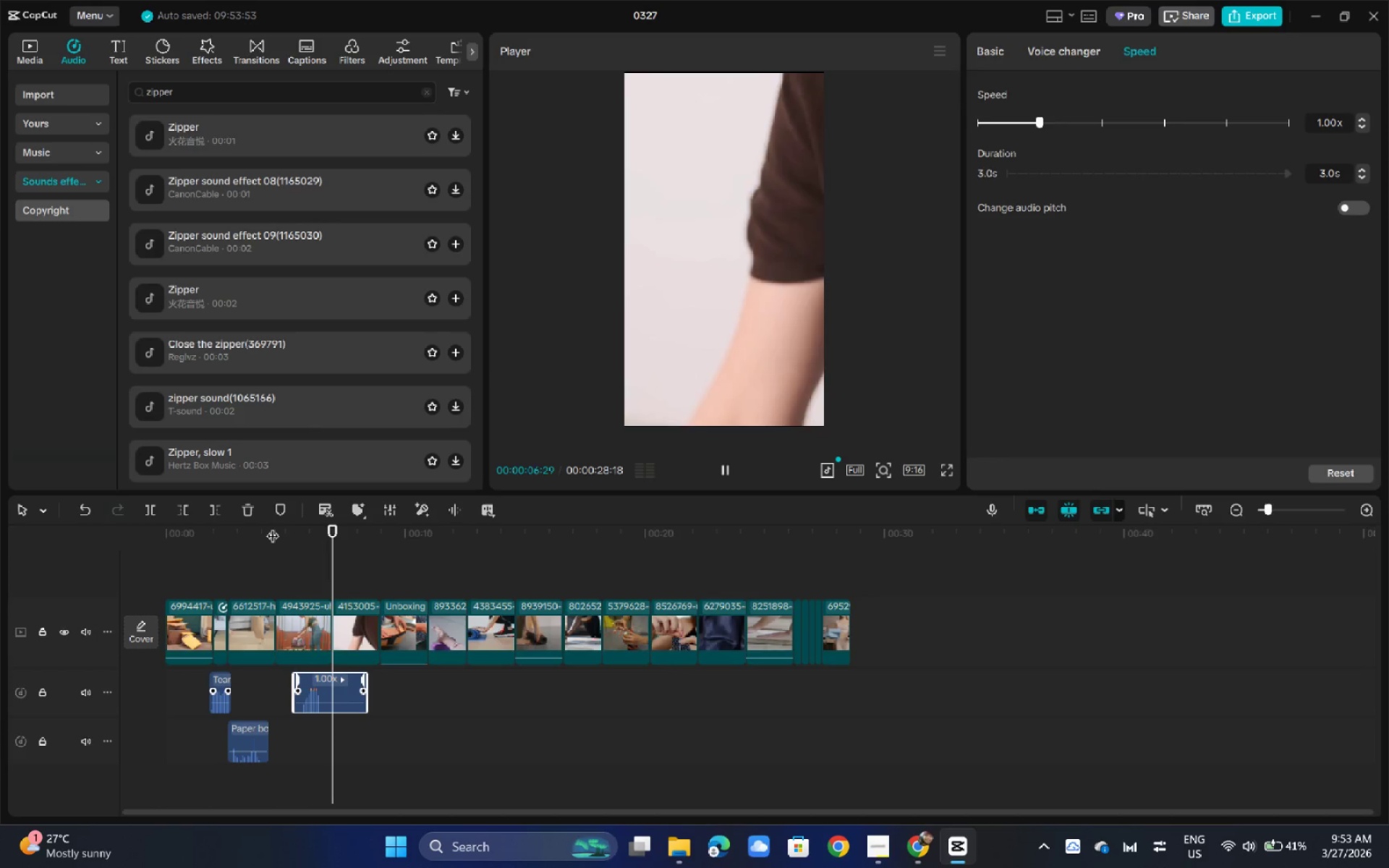 
key(Space)
 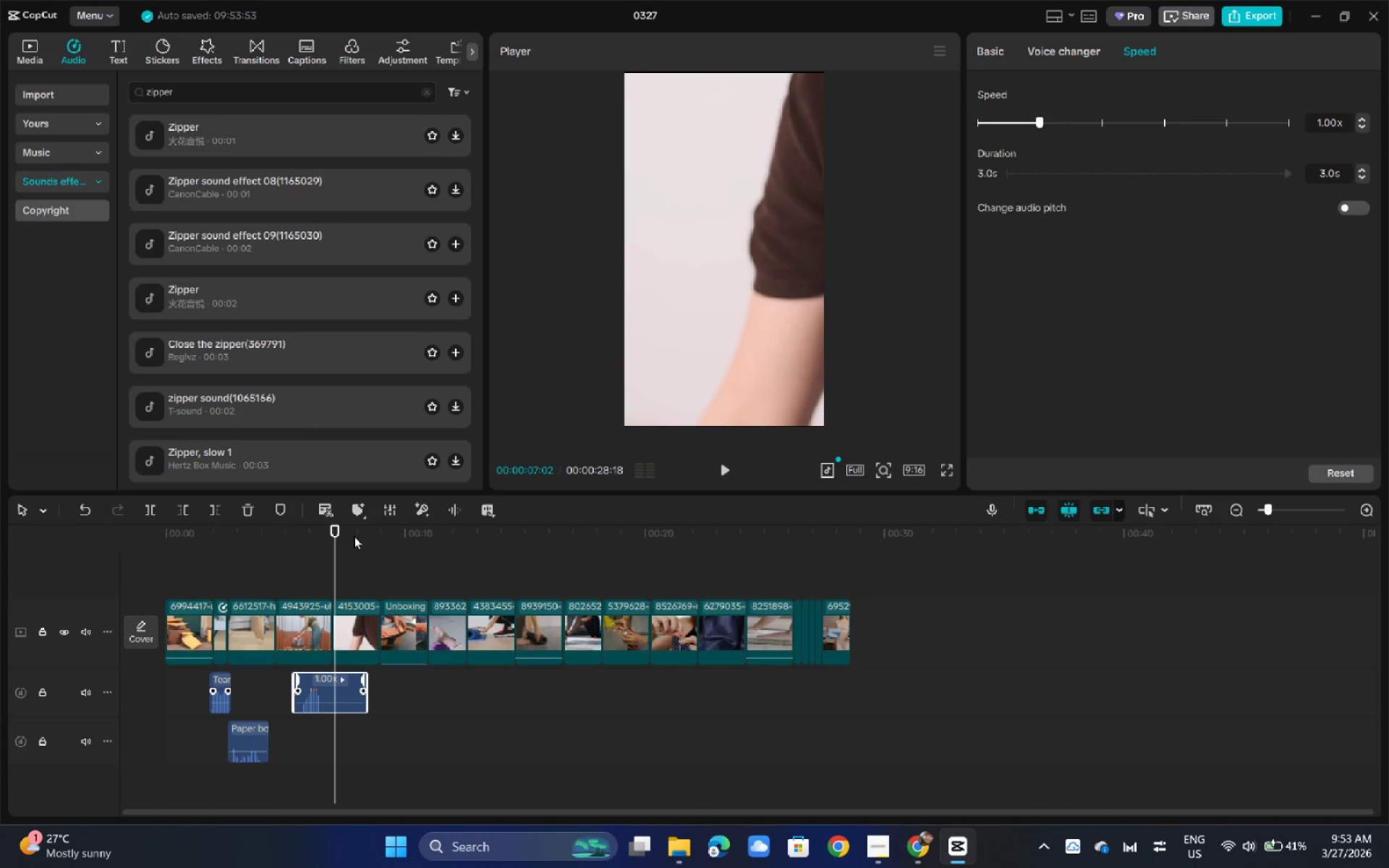 
key(Space)
 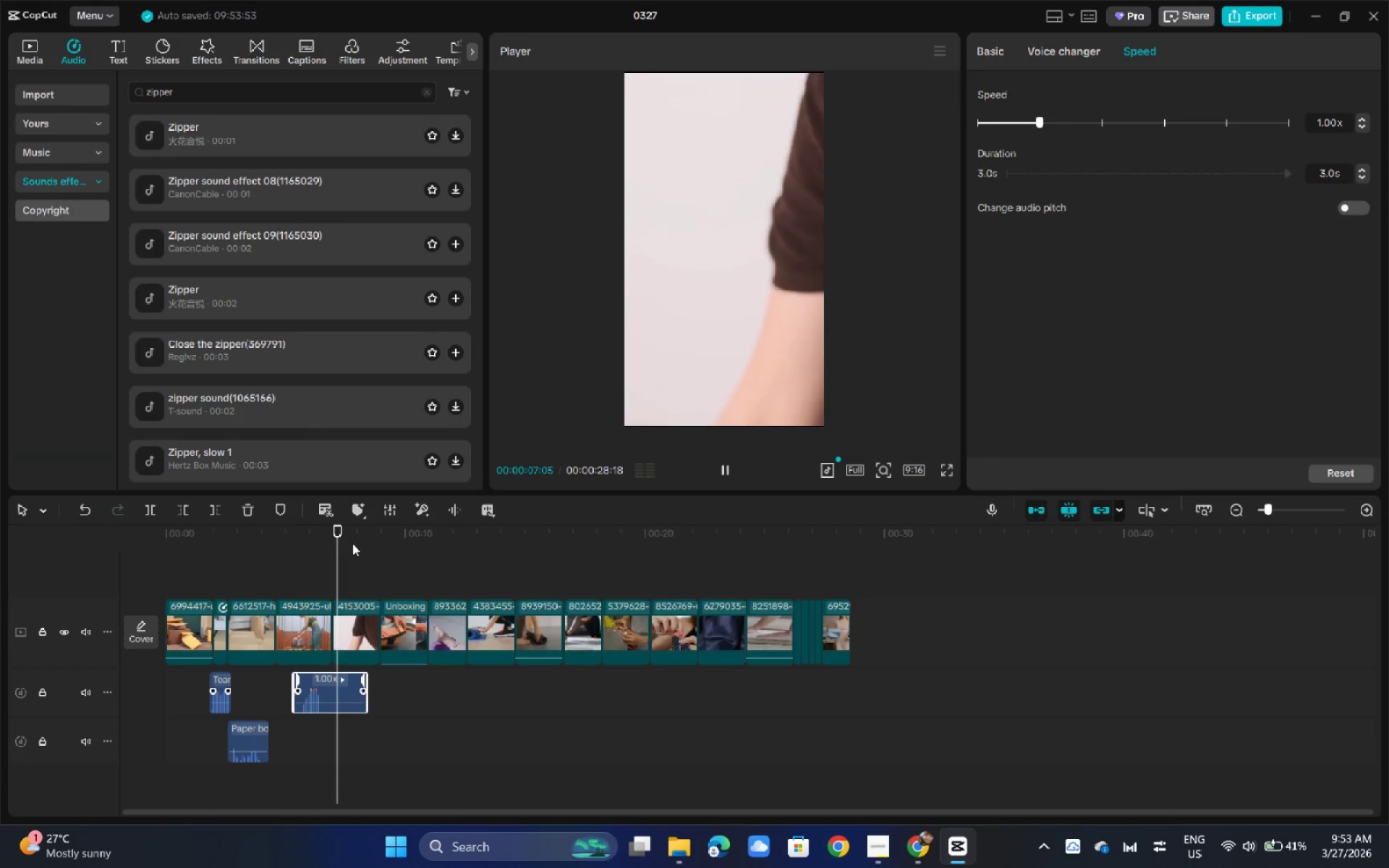 
key(Space)
 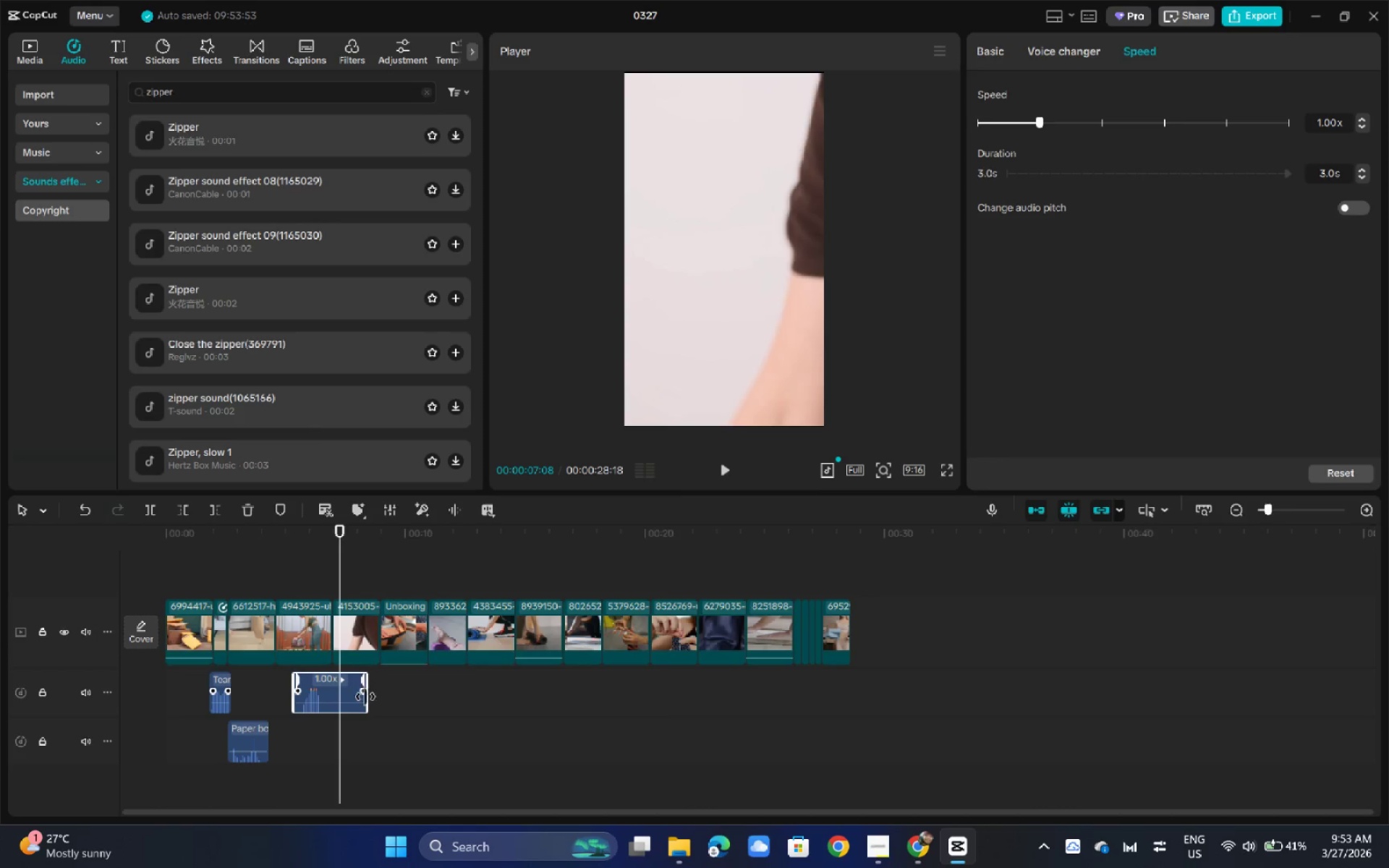 
left_click_drag(start_coordinate=[367, 697], to_coordinate=[325, 699])
 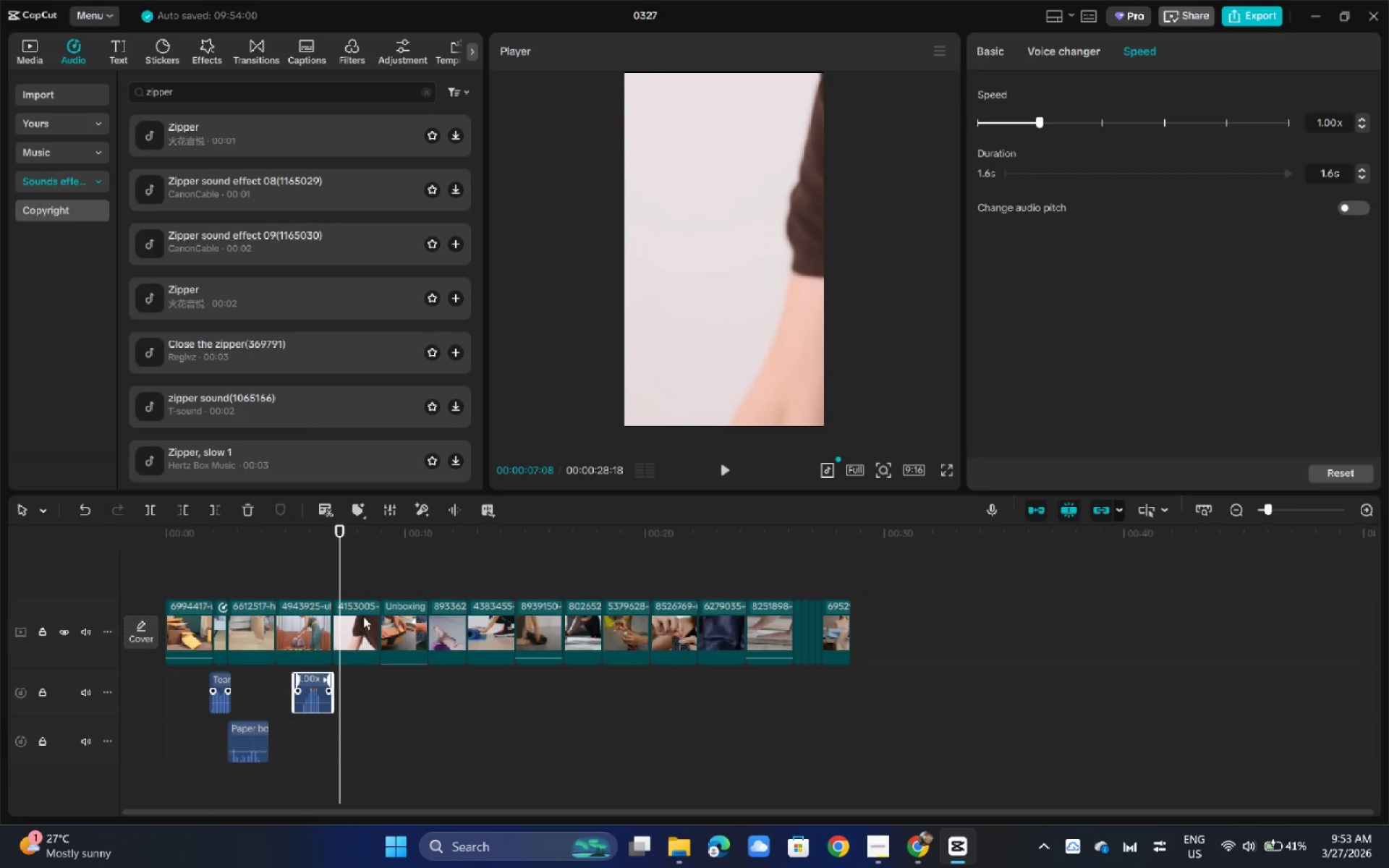 
key(Space)
 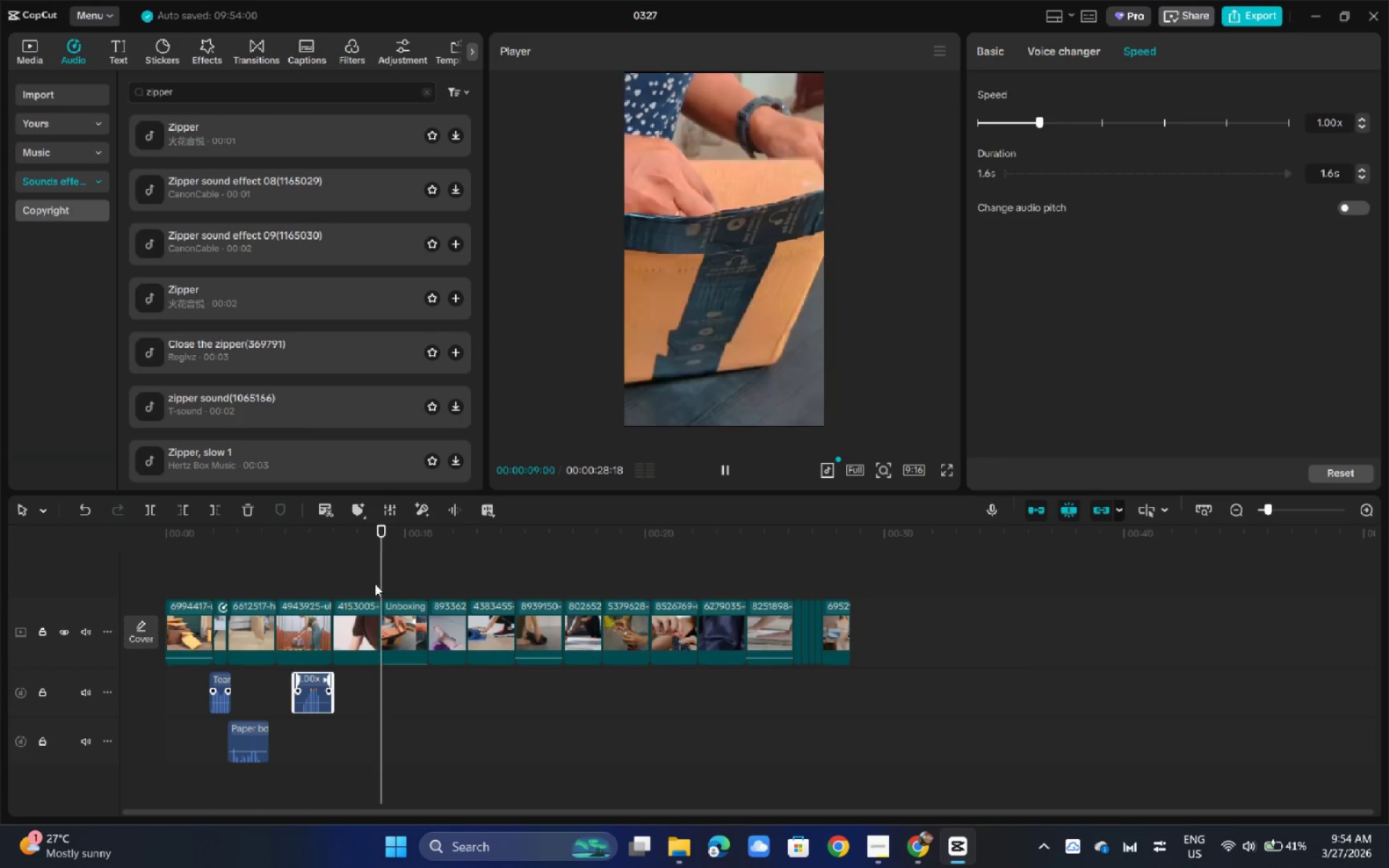 
key(Space)
 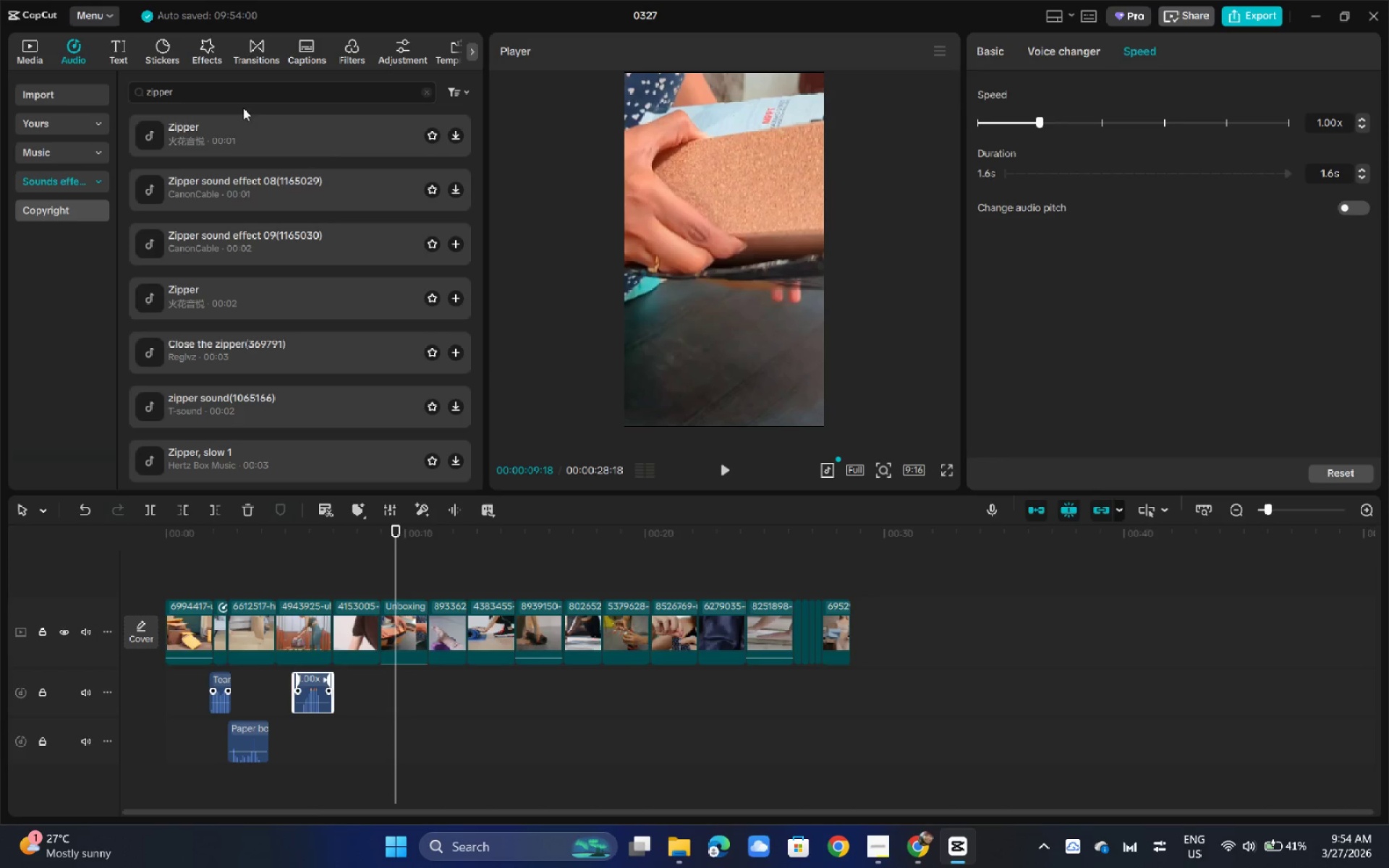 
left_click_drag(start_coordinate=[232, 99], to_coordinate=[14, 101])
 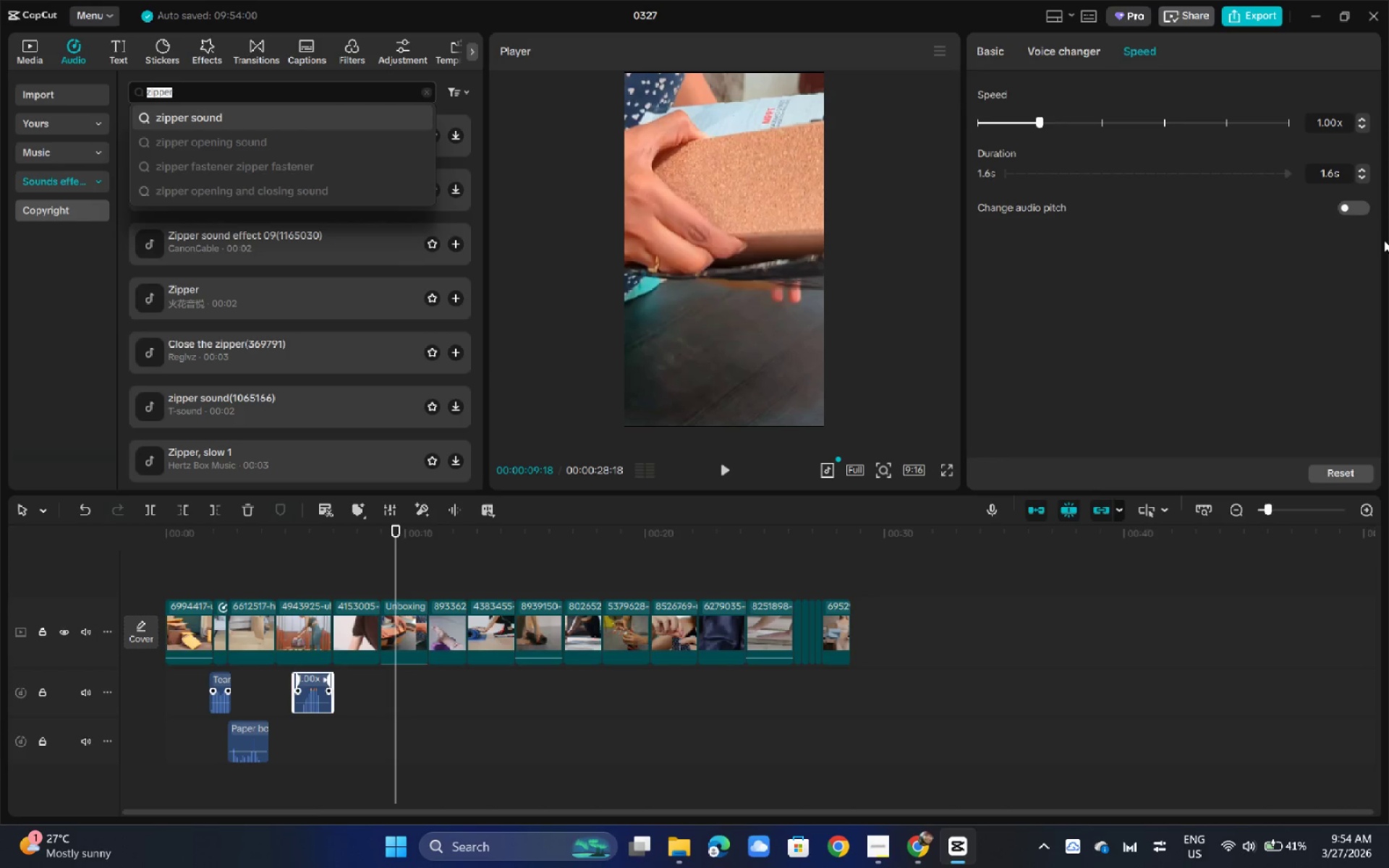 
type(unboxing)
 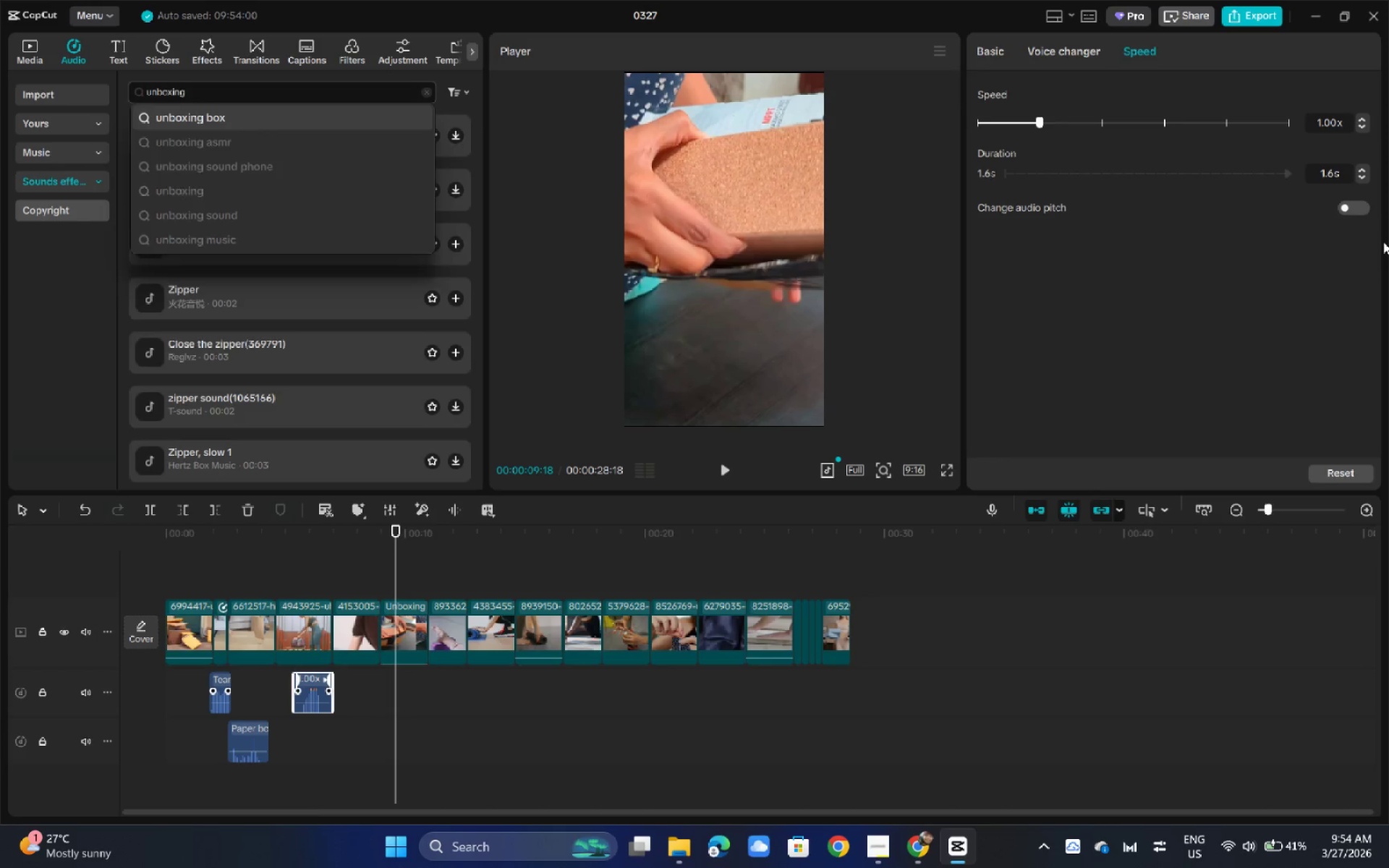 
key(Enter)
 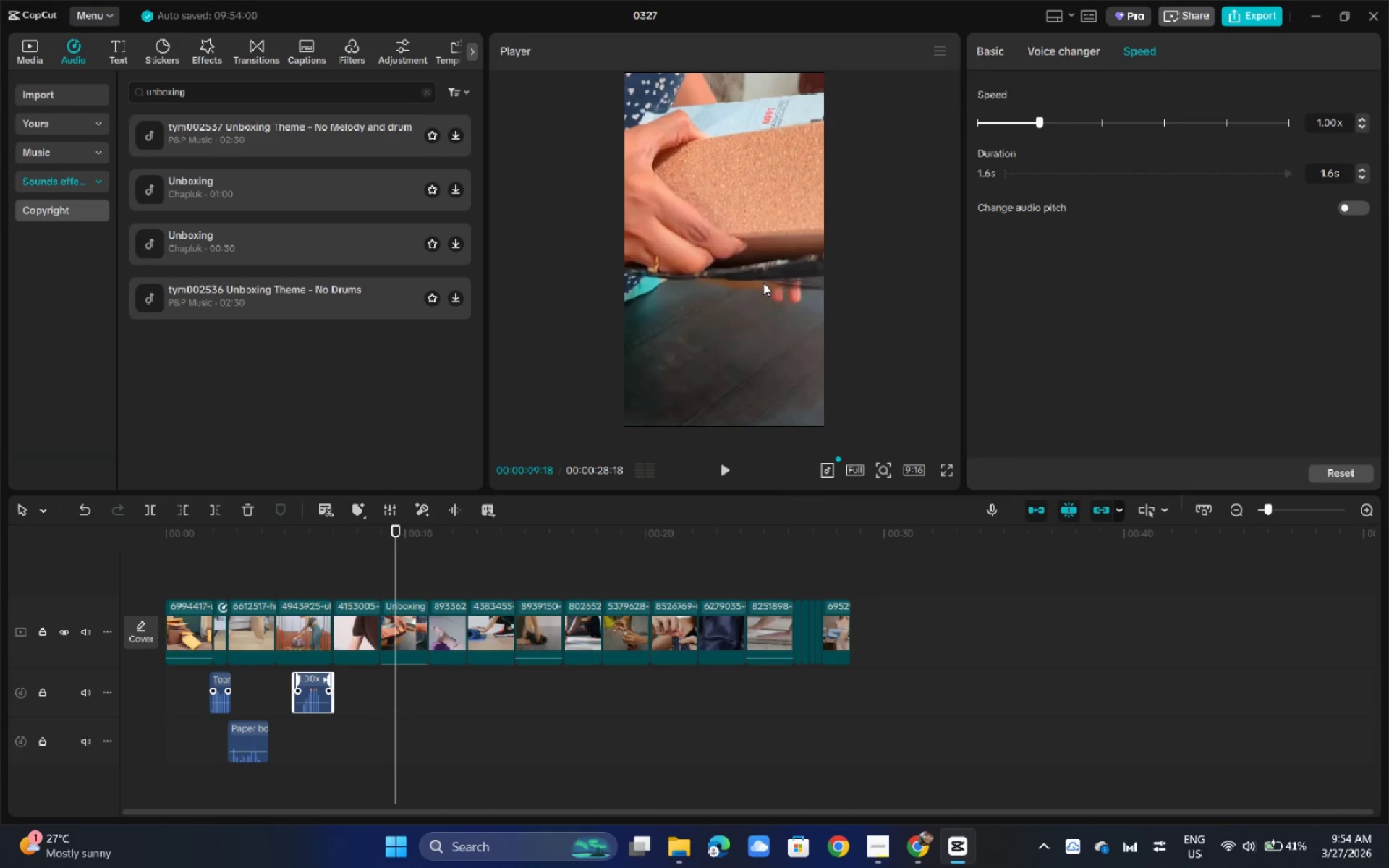 
left_click([370, 145])
 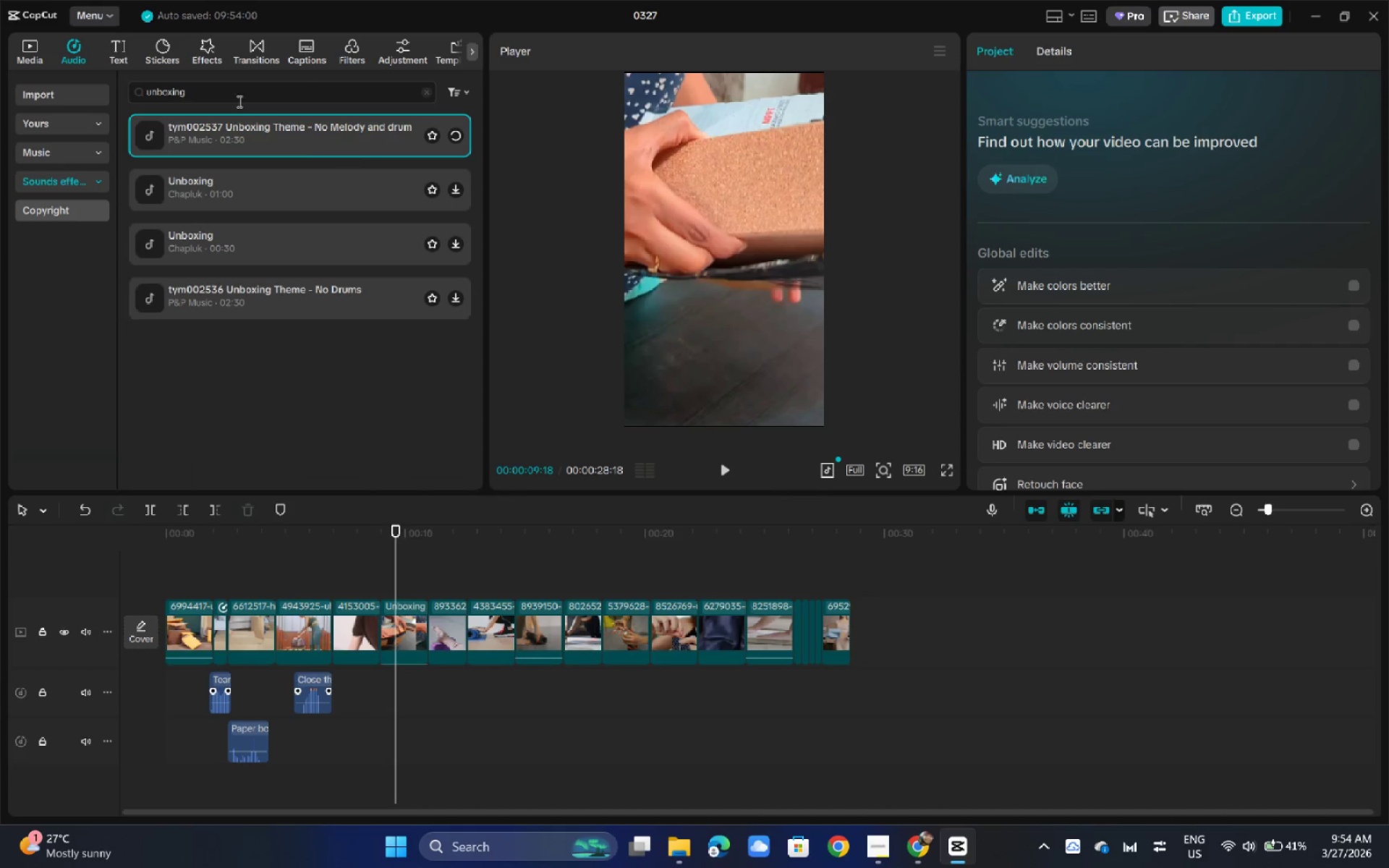 
left_click([228, 87])
 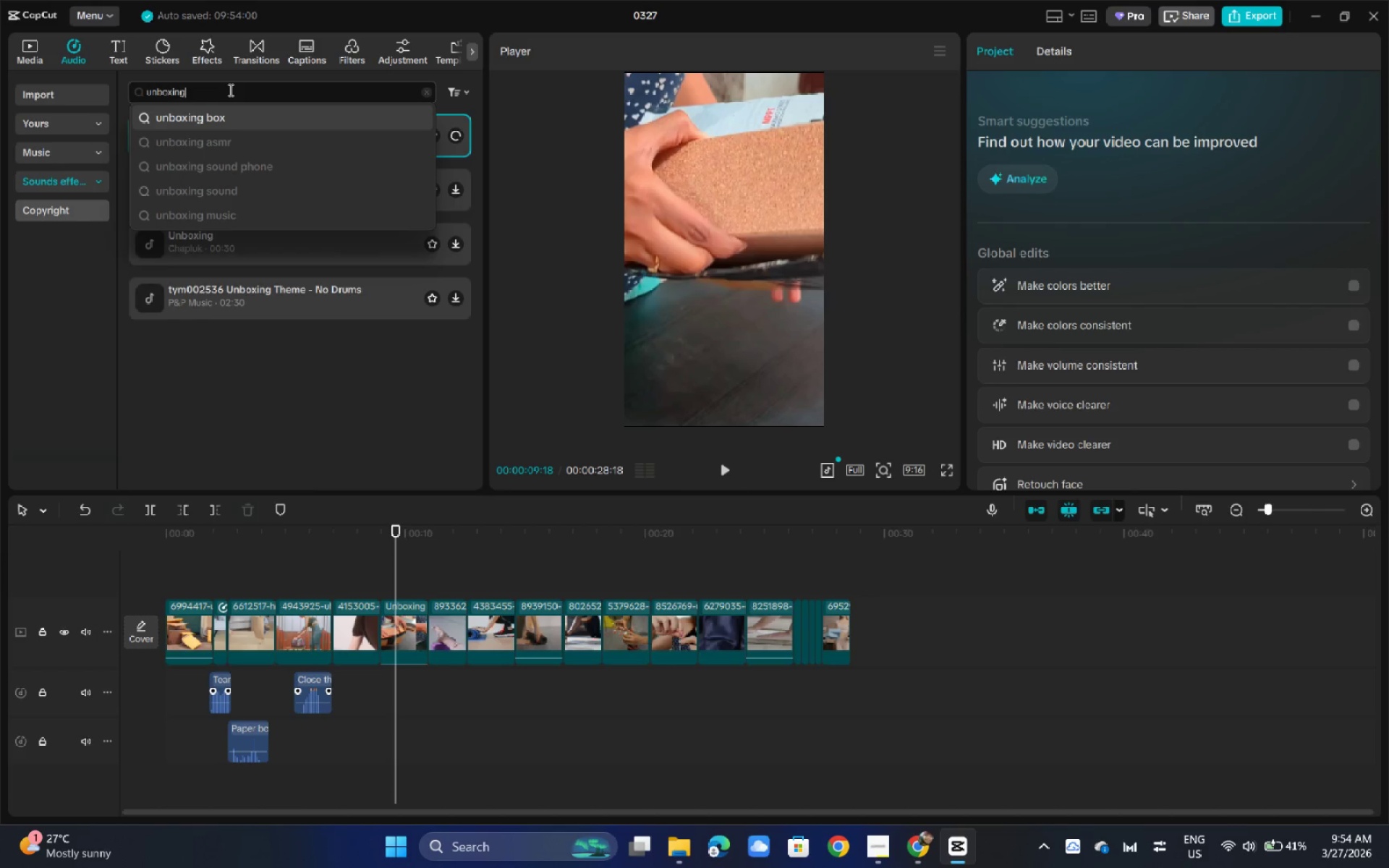 
key(Space)
 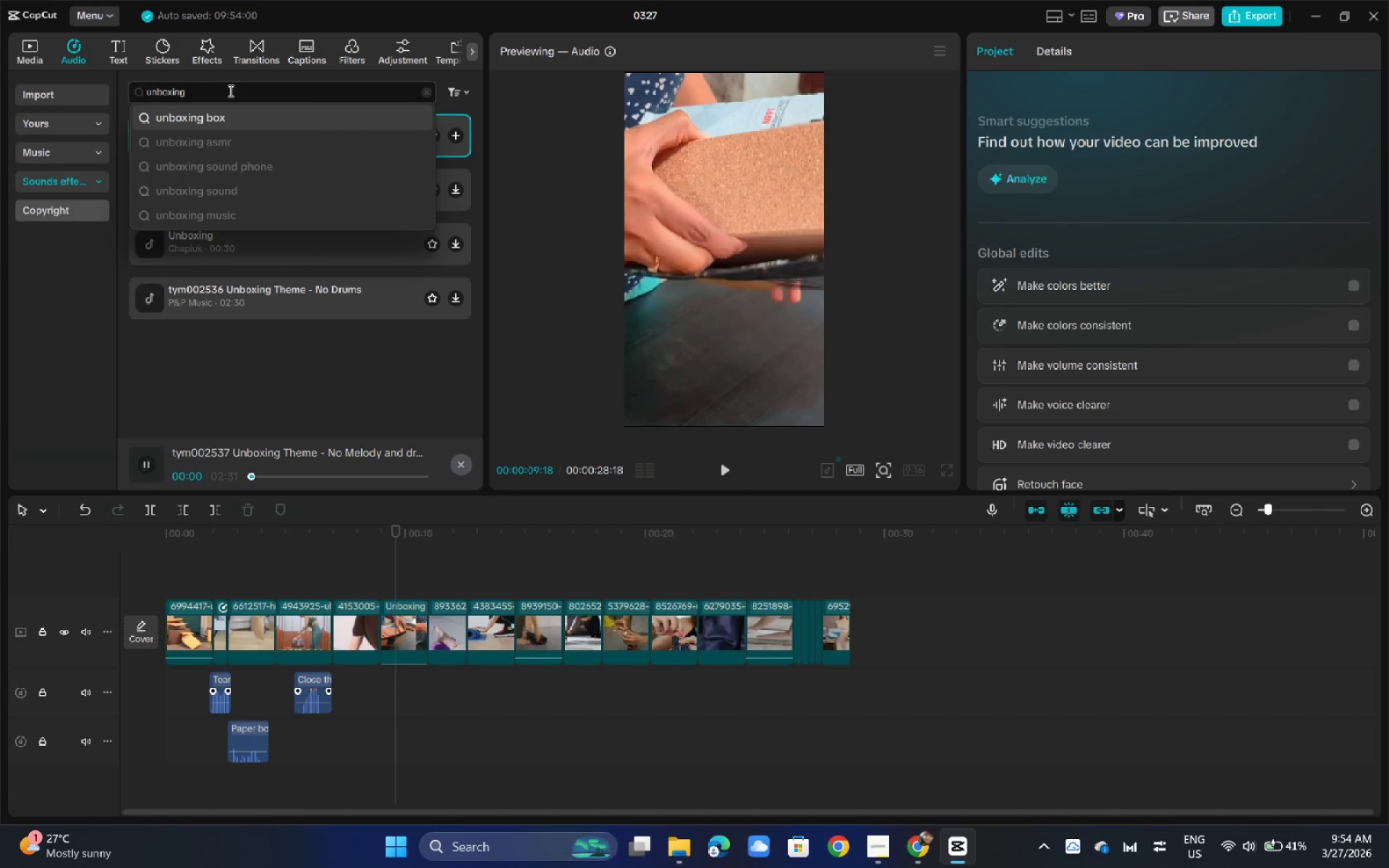 
key(A)
 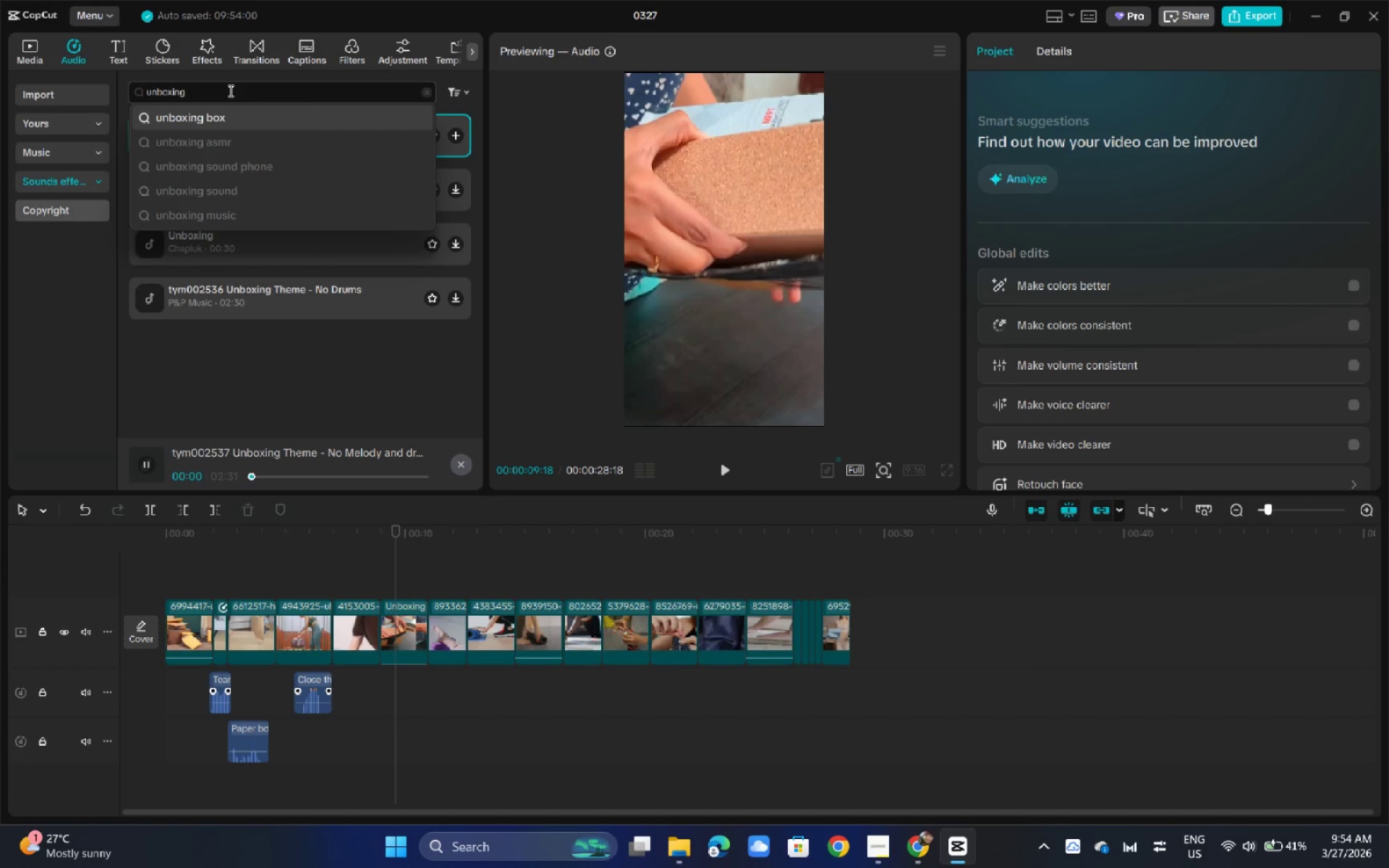 
key(Space)
 